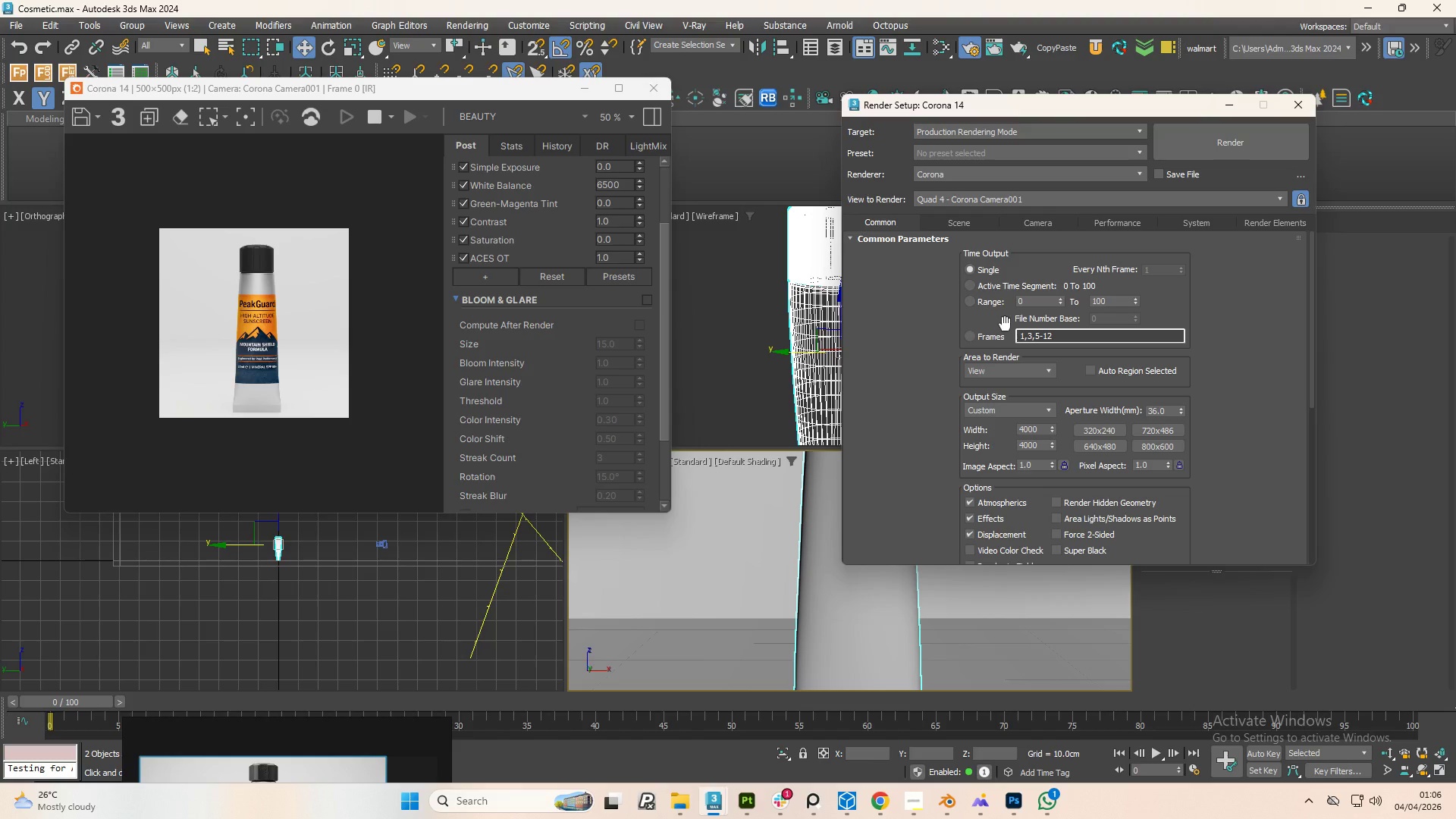 
left_click([973, 286])
 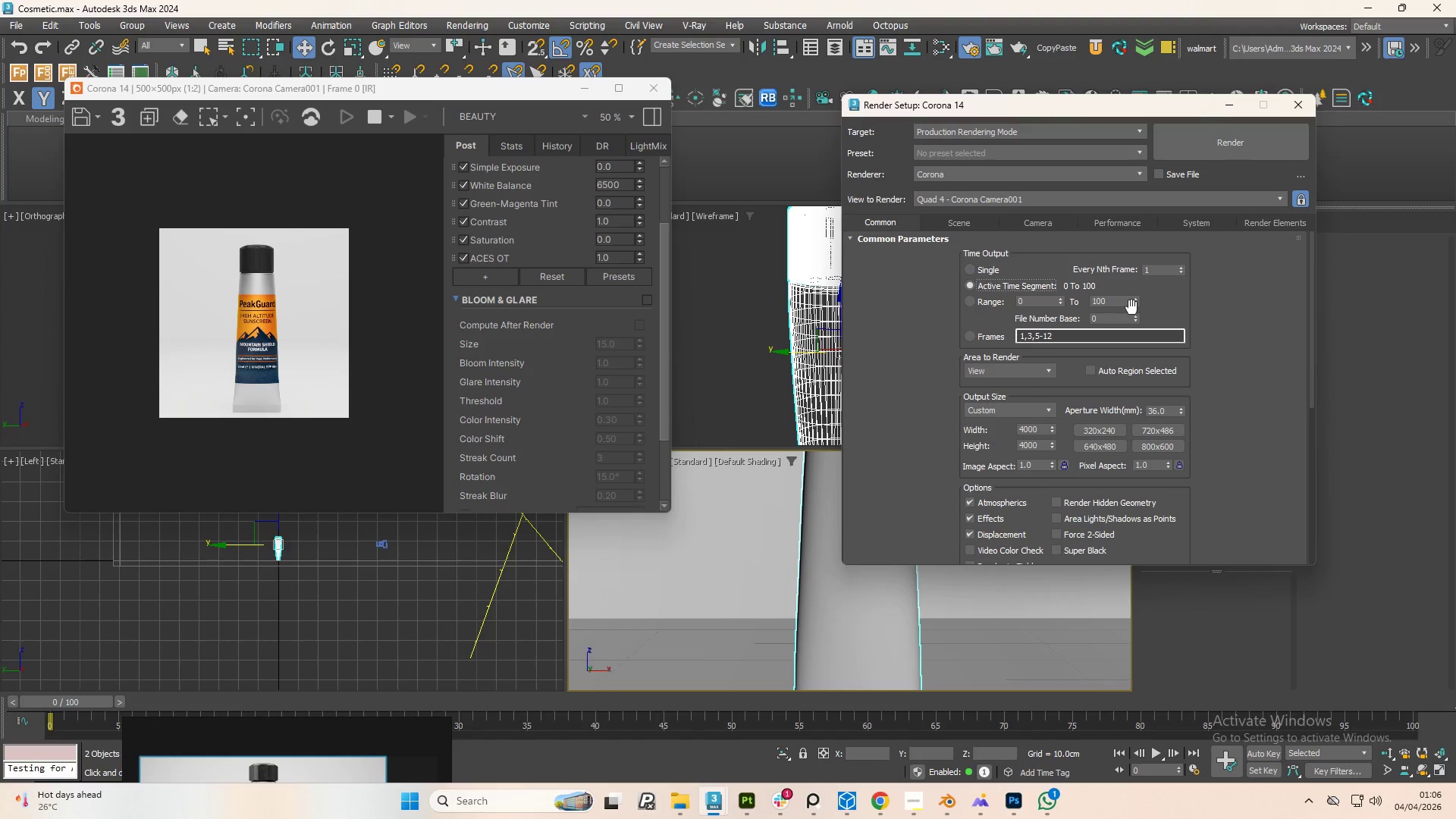 
double_click([1128, 303])
 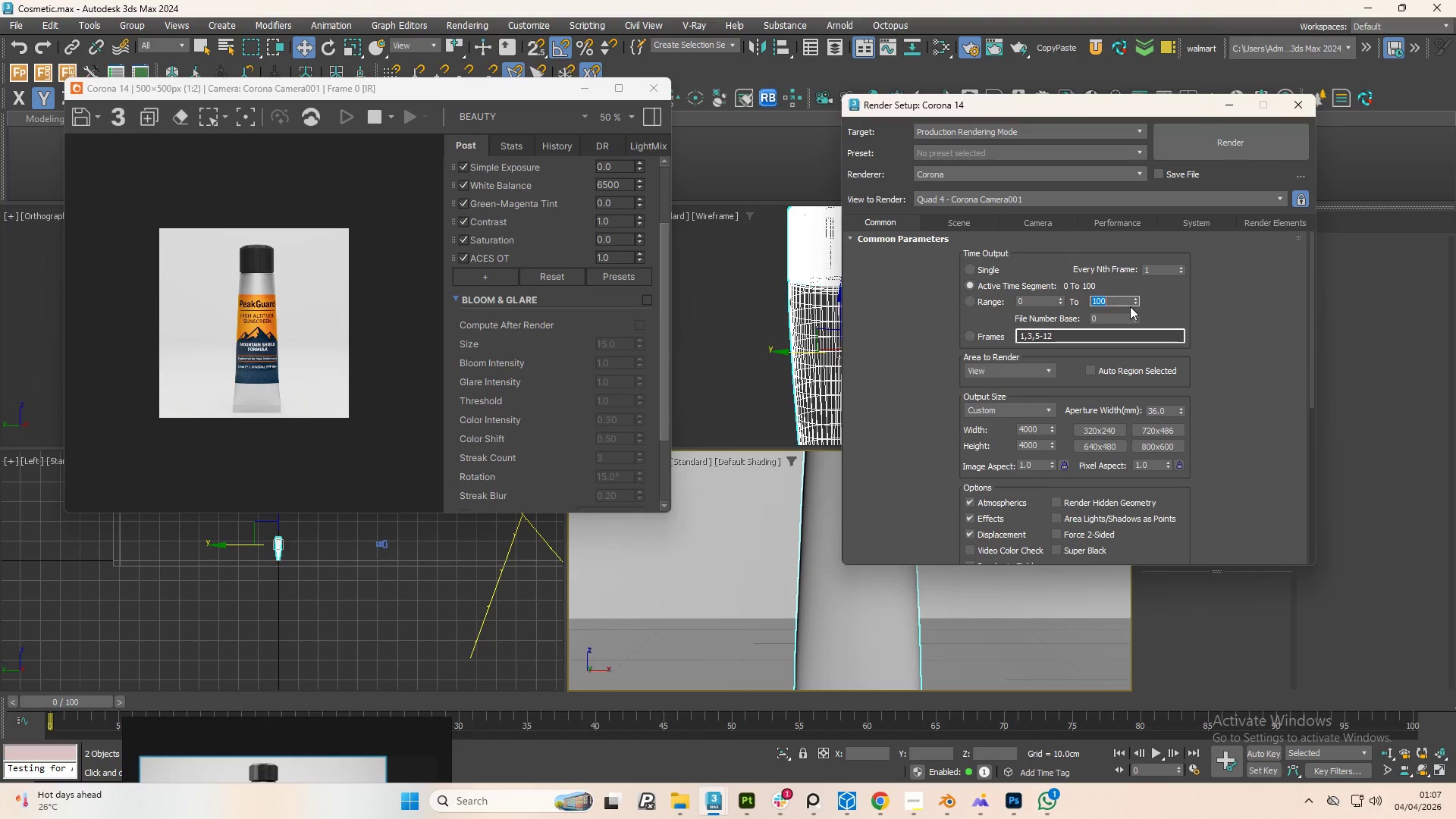 
wait(5.81)
 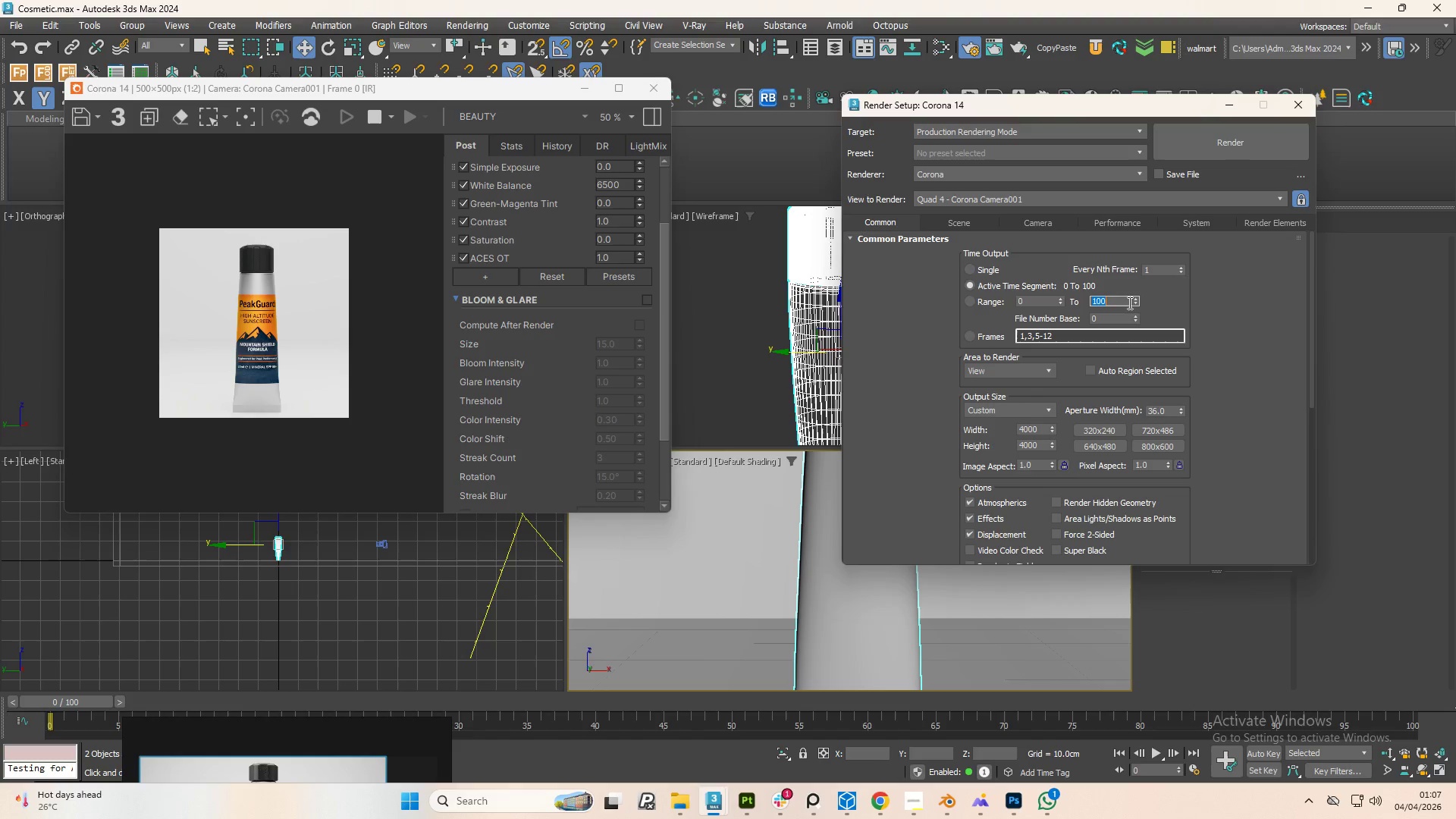 
key(Numpad2)
 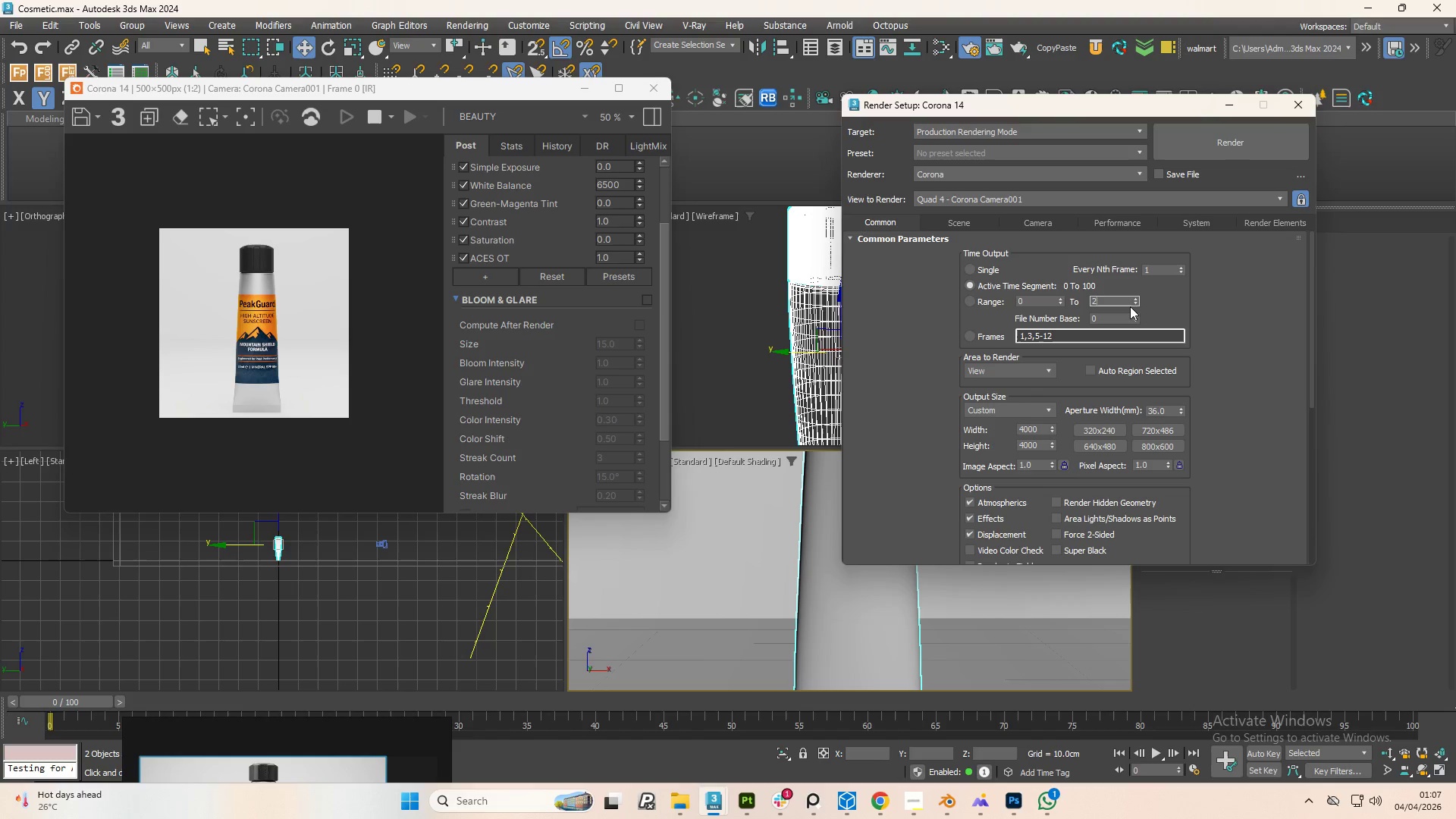 
key(Numpad4)
 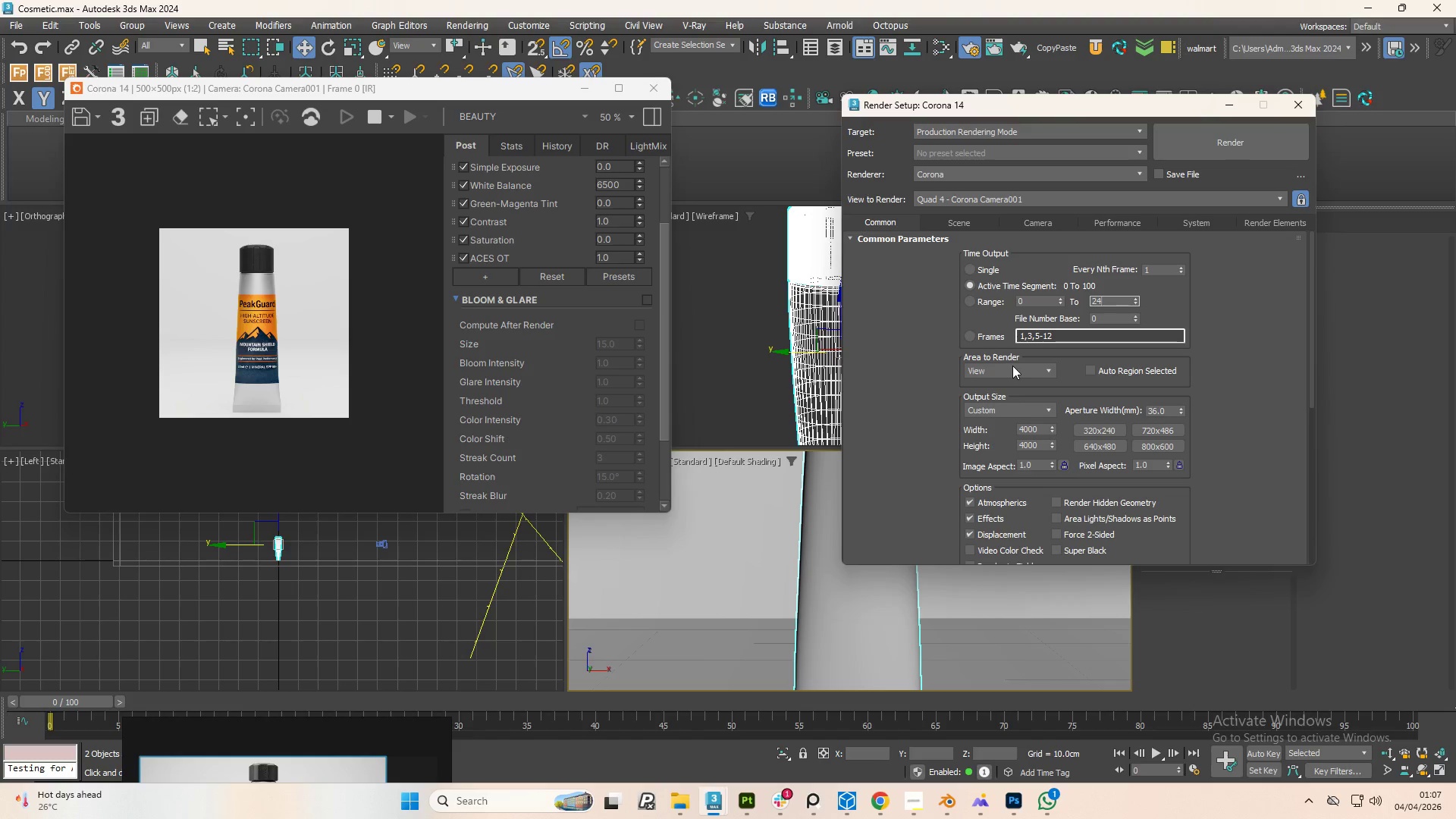 
left_click([993, 408])
 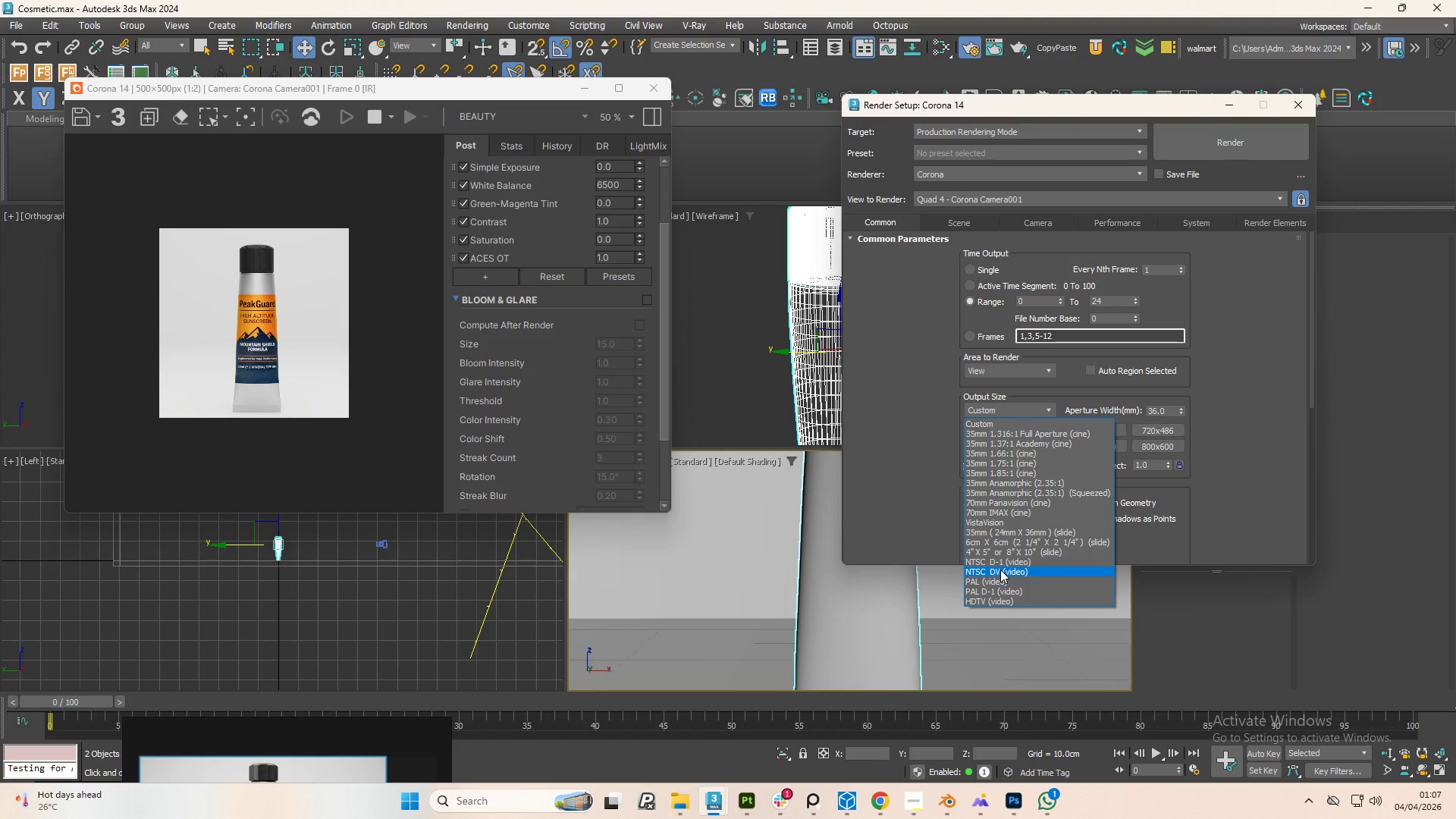 
left_click([996, 600])
 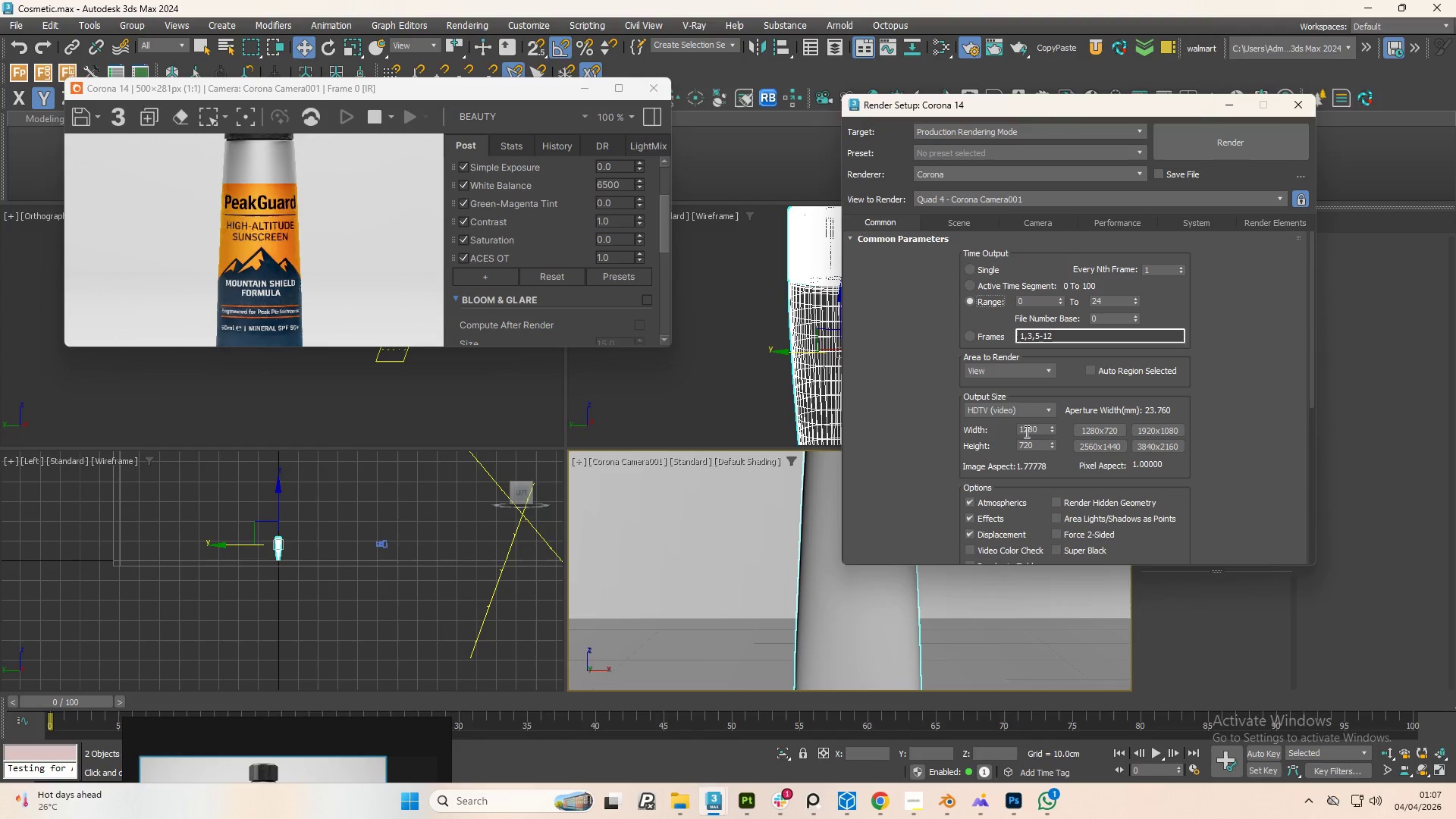 
key(Control+Z)
 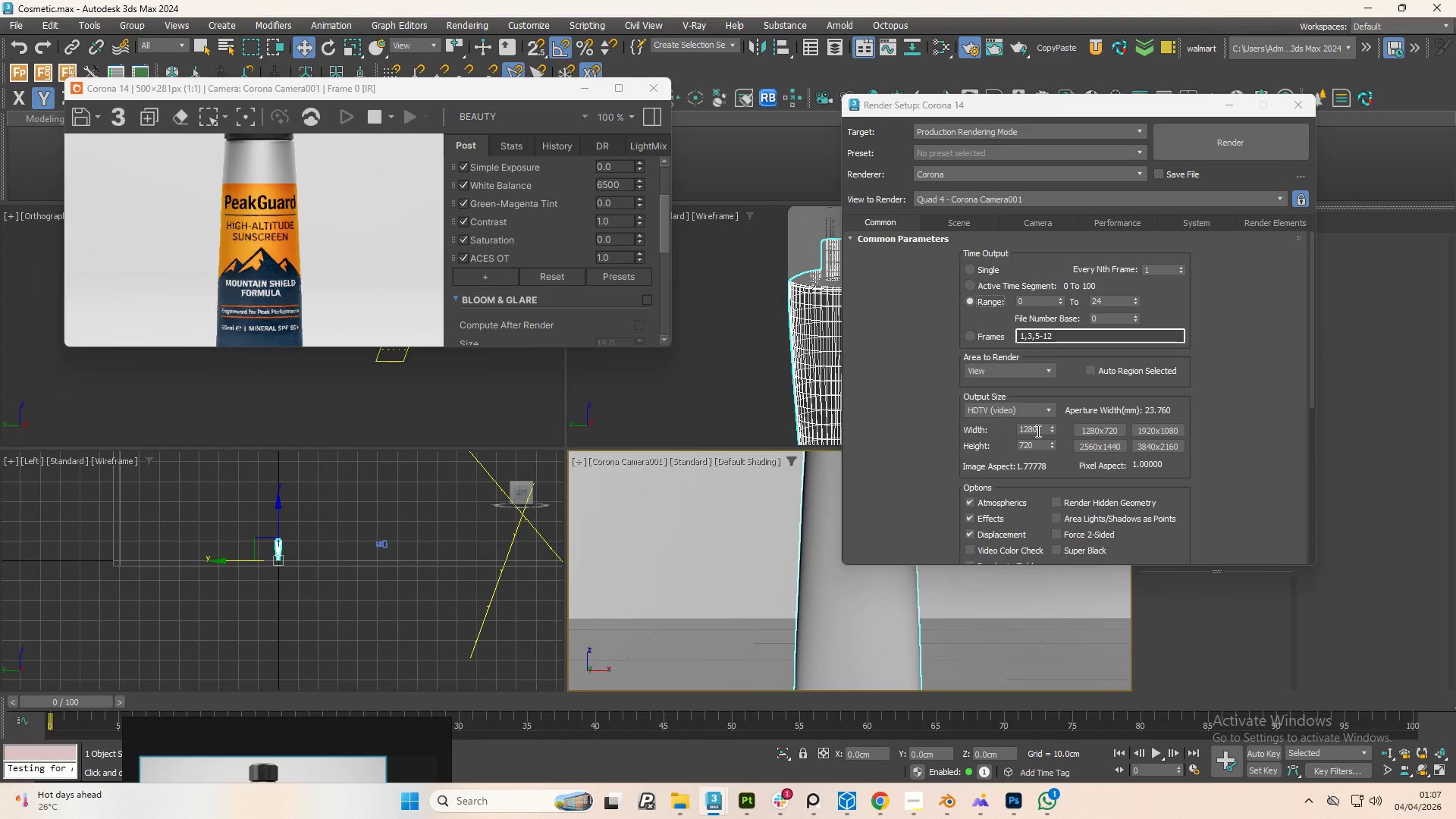 
left_click([1039, 431])
 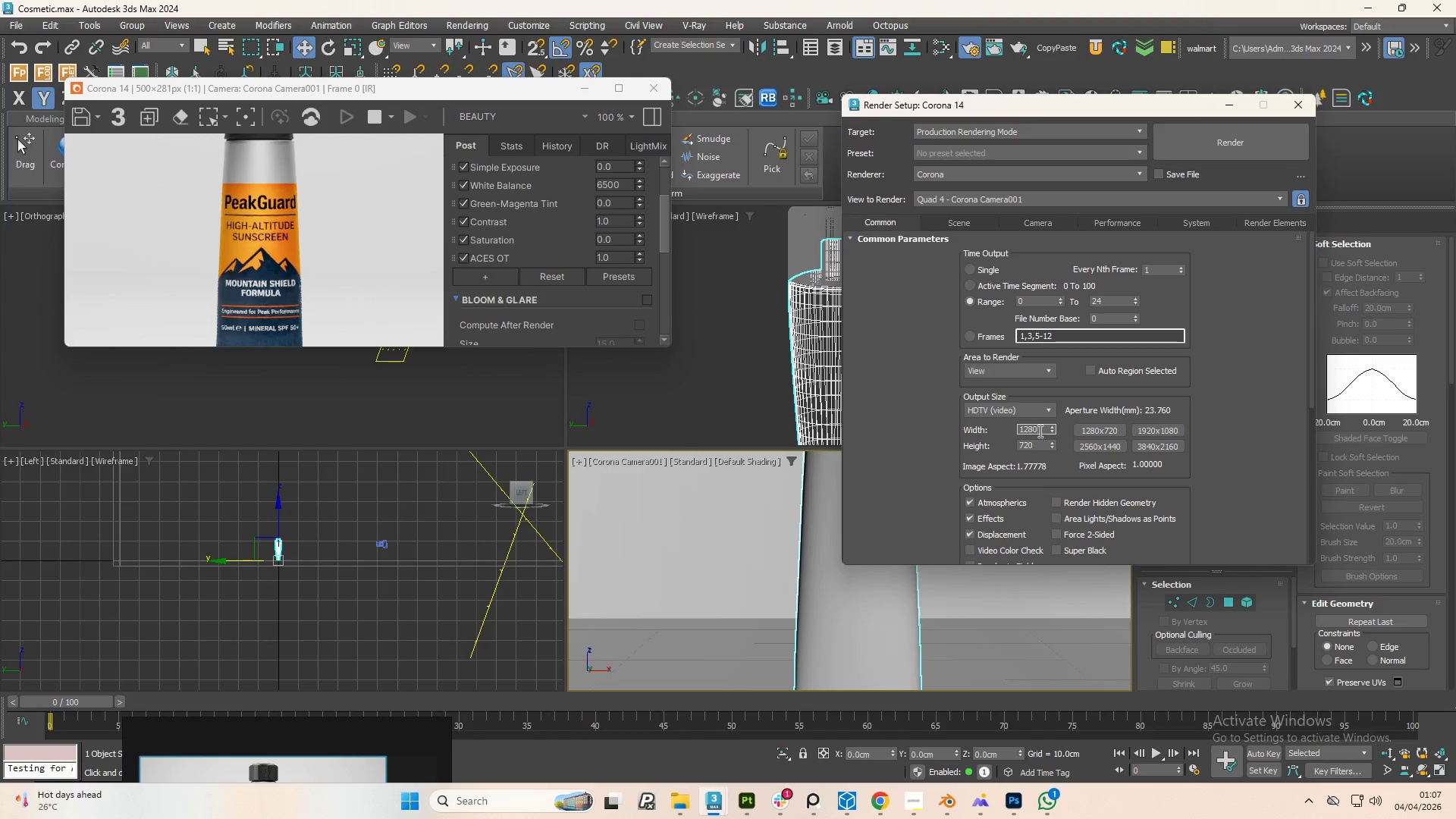 
double_click([1039, 431])
 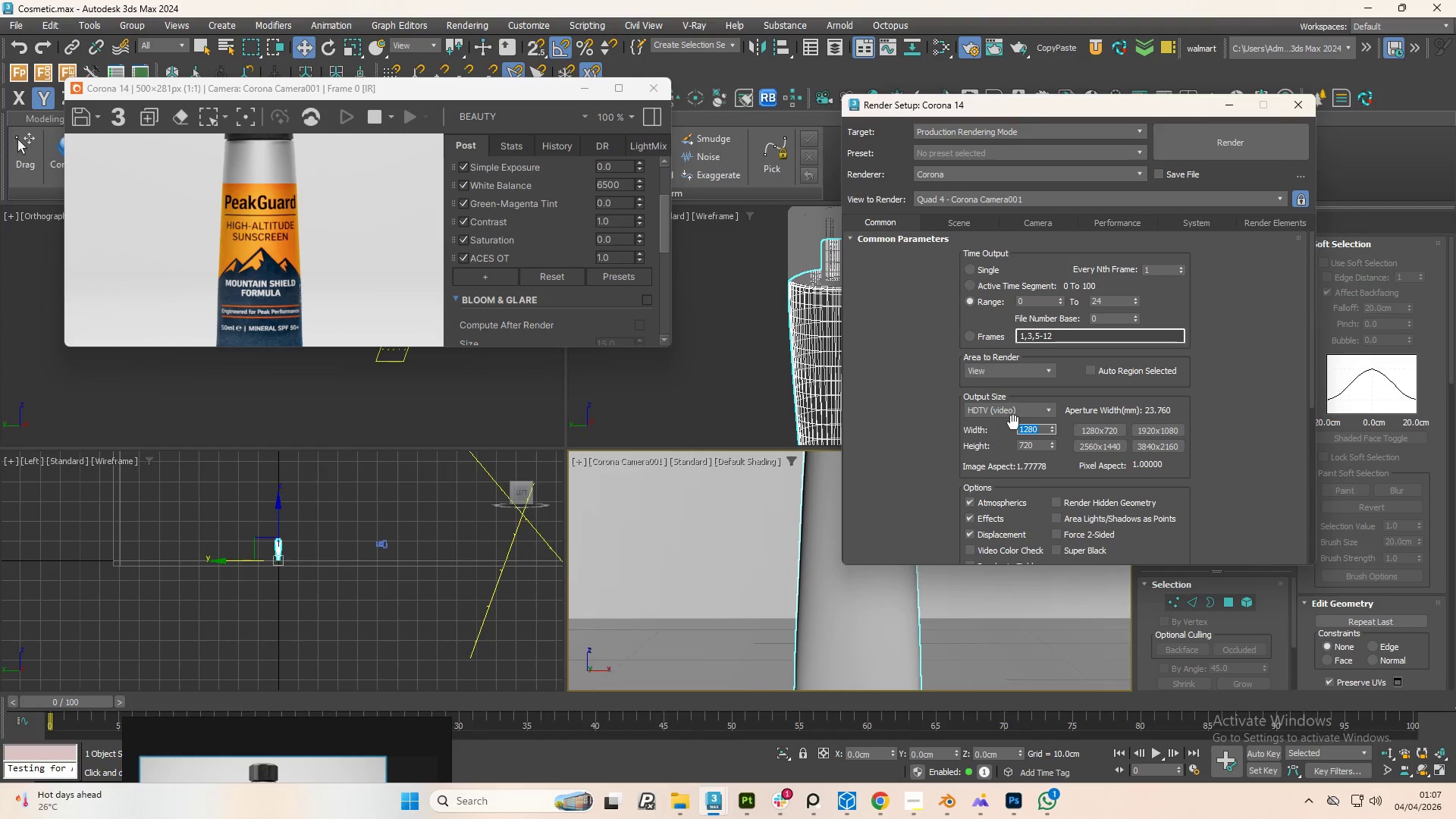 
left_click([1006, 410])
 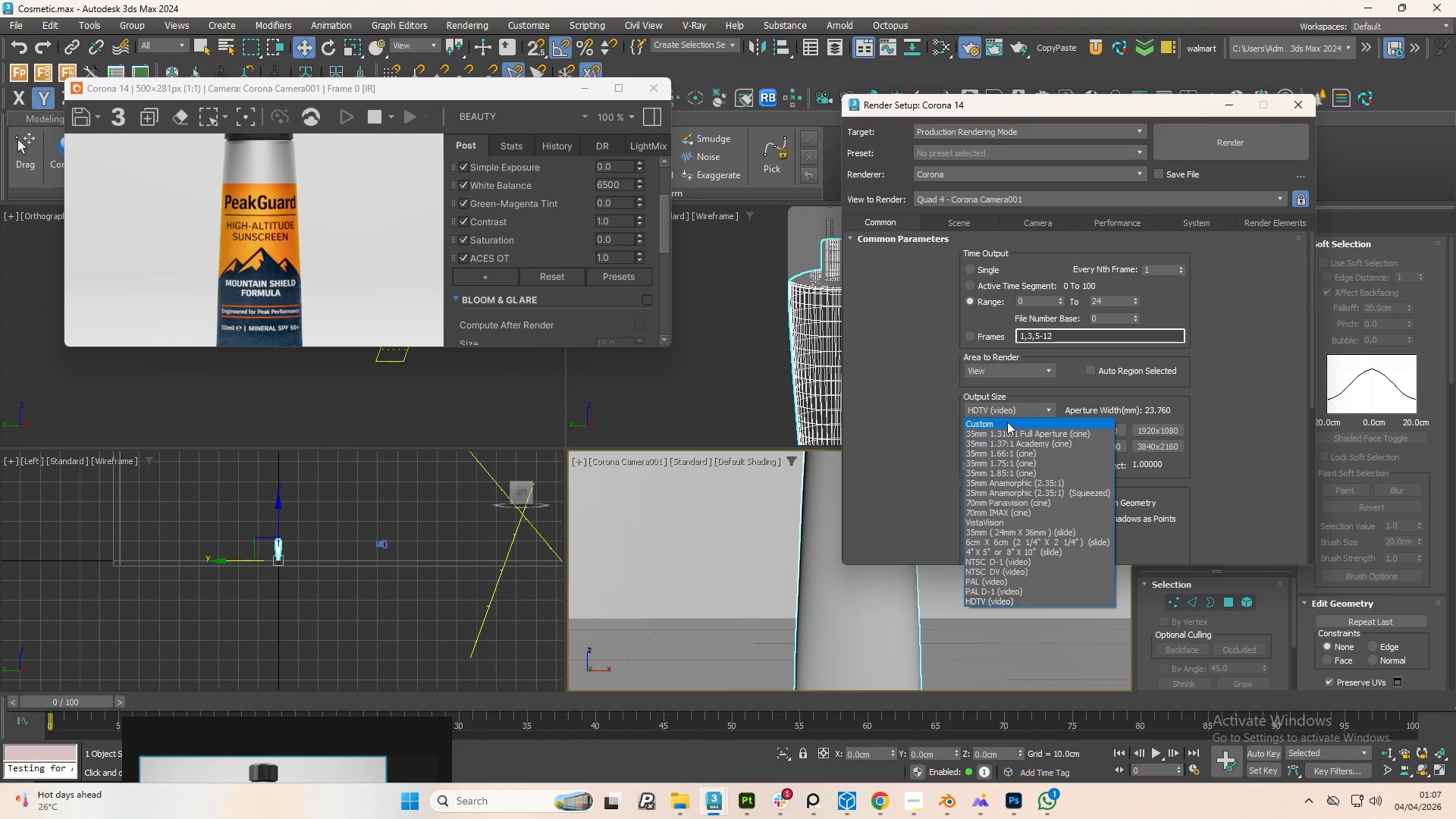 
left_click([1007, 422])
 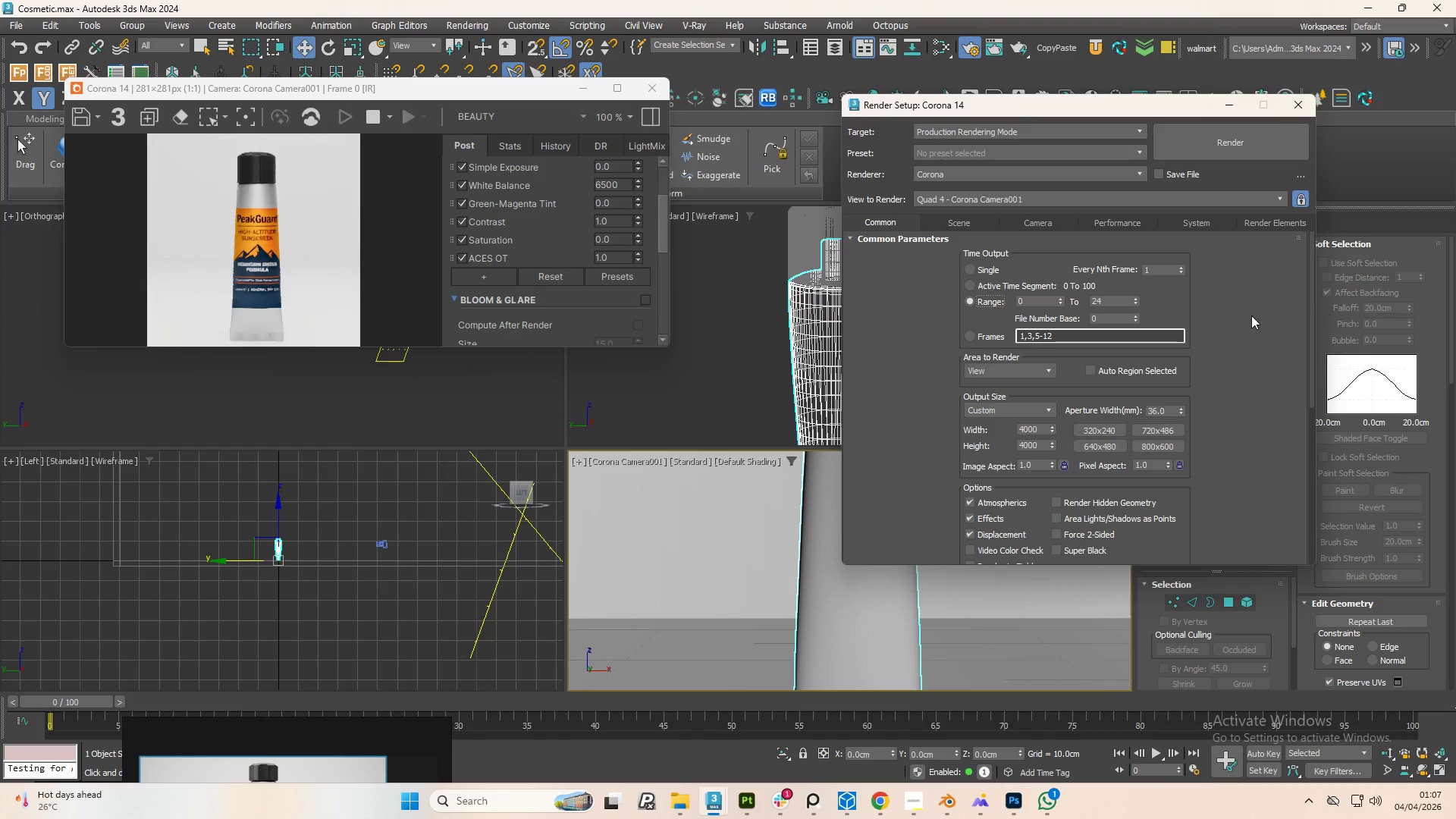 
left_click_drag(start_coordinate=[1307, 316], to_coordinate=[1300, 325])
 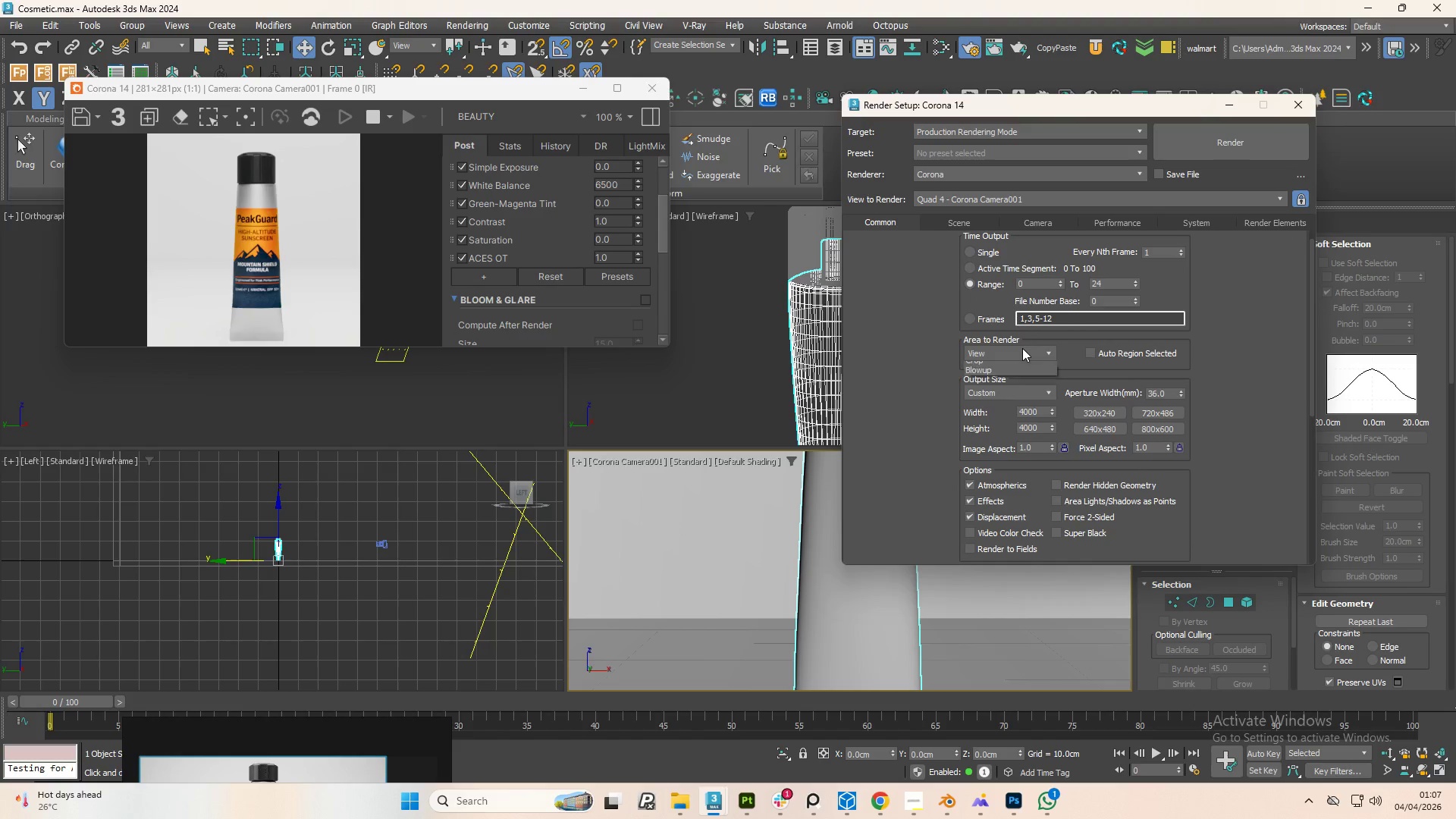 
double_click([1022, 348])
 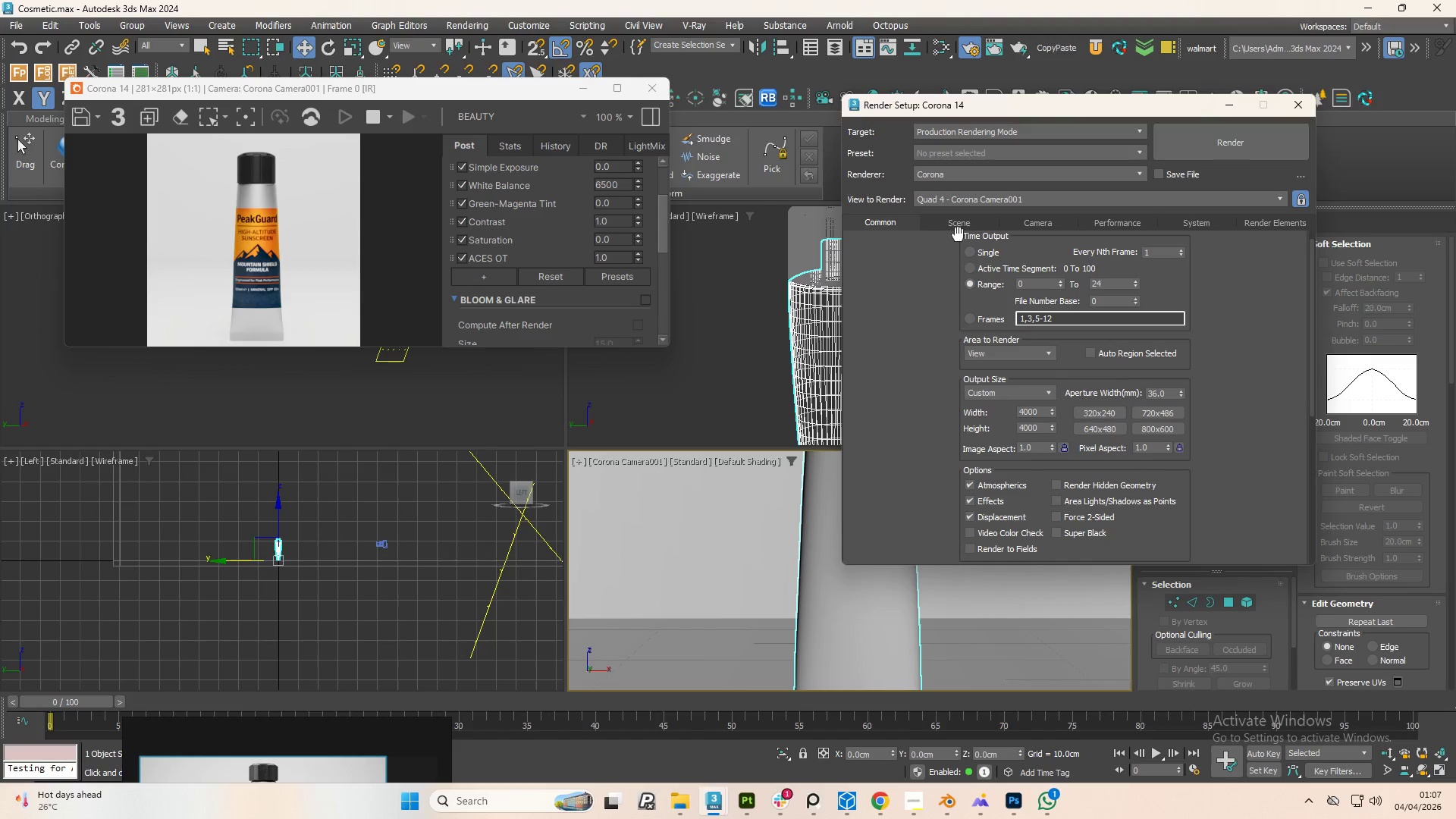 
left_click([955, 227])
 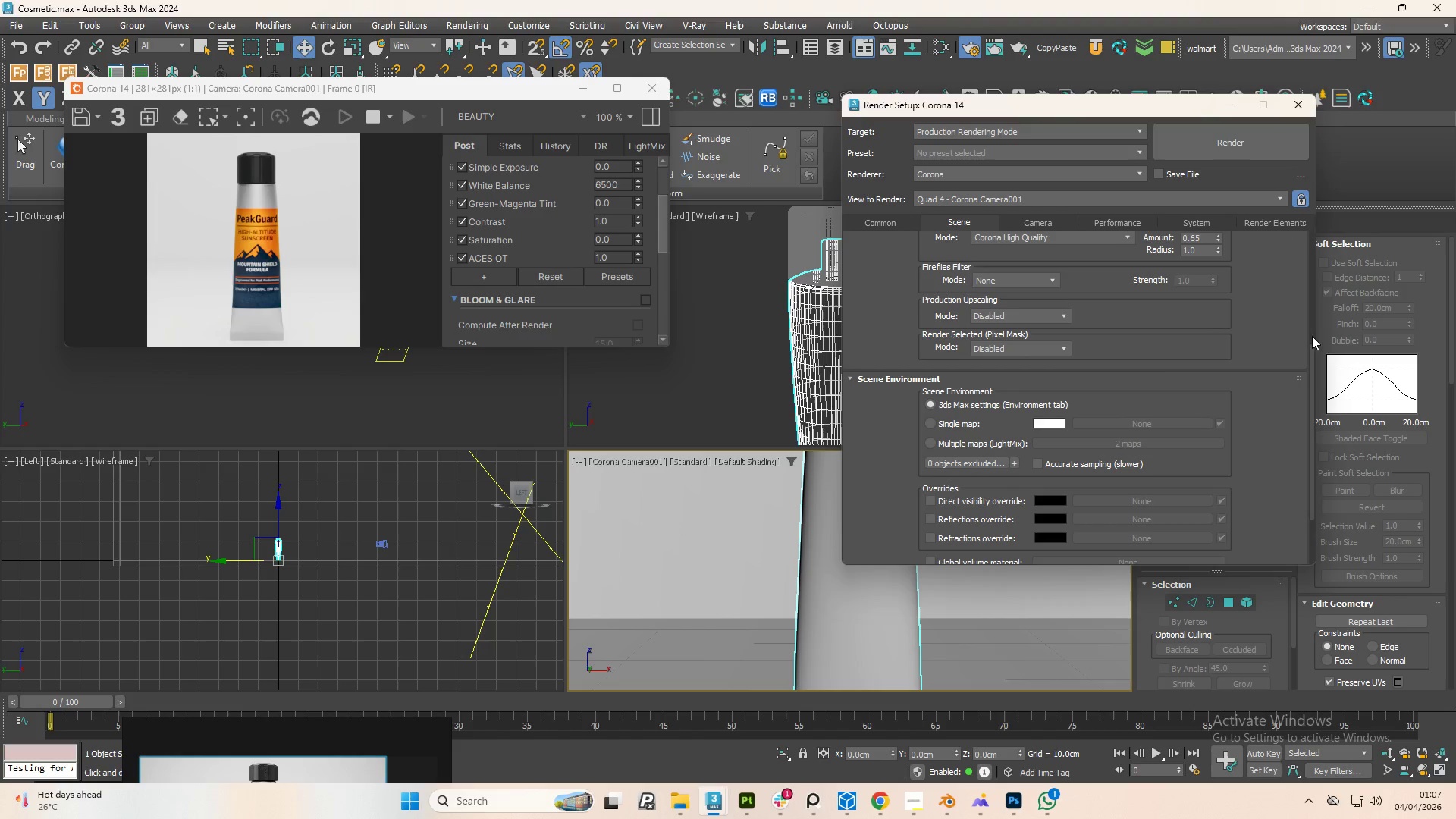 
scroll: coordinate [1044, 287], scroll_direction: up, amount: 3.0
 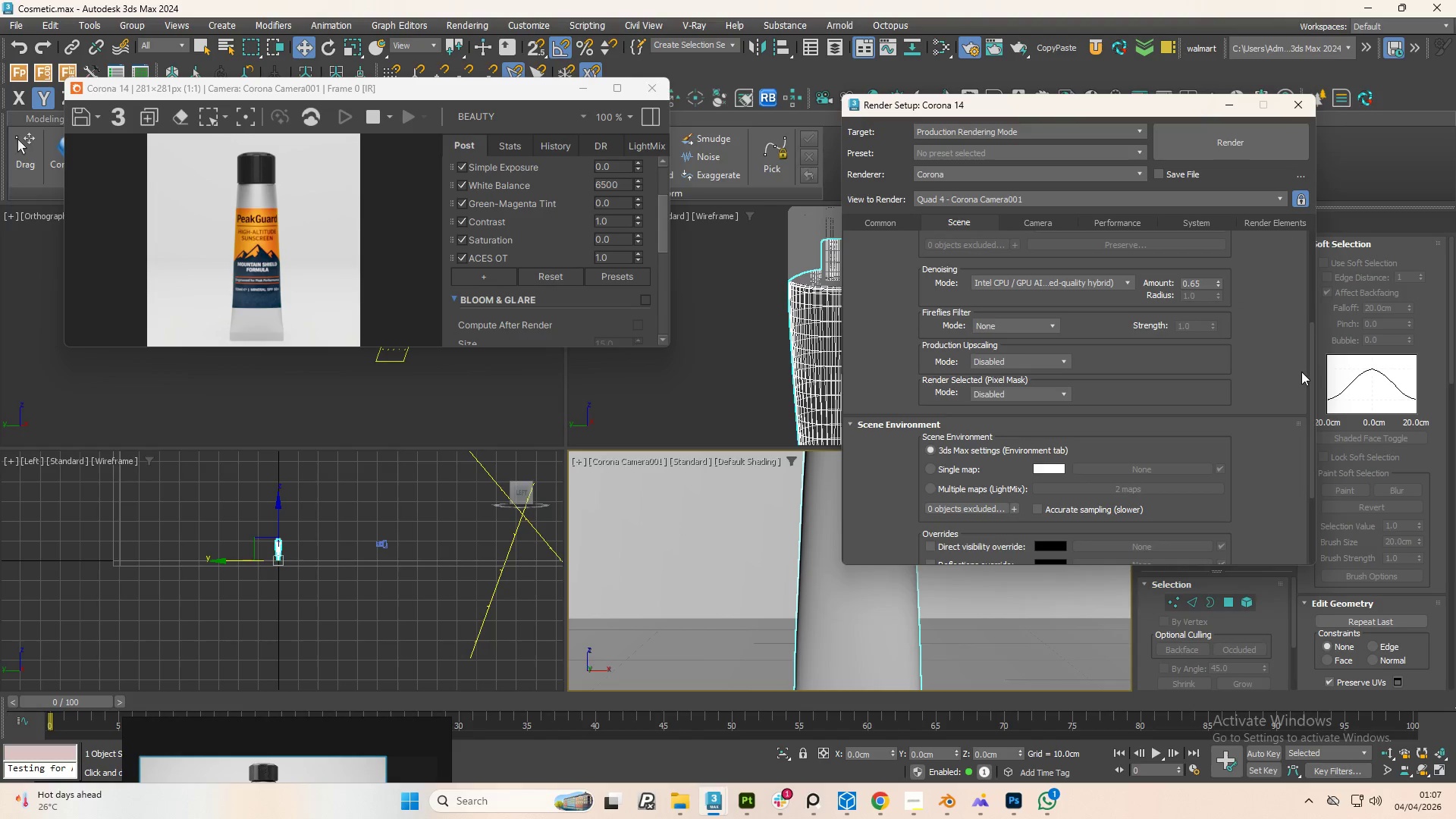 
left_click_drag(start_coordinate=[1310, 371], to_coordinate=[1305, 258])
 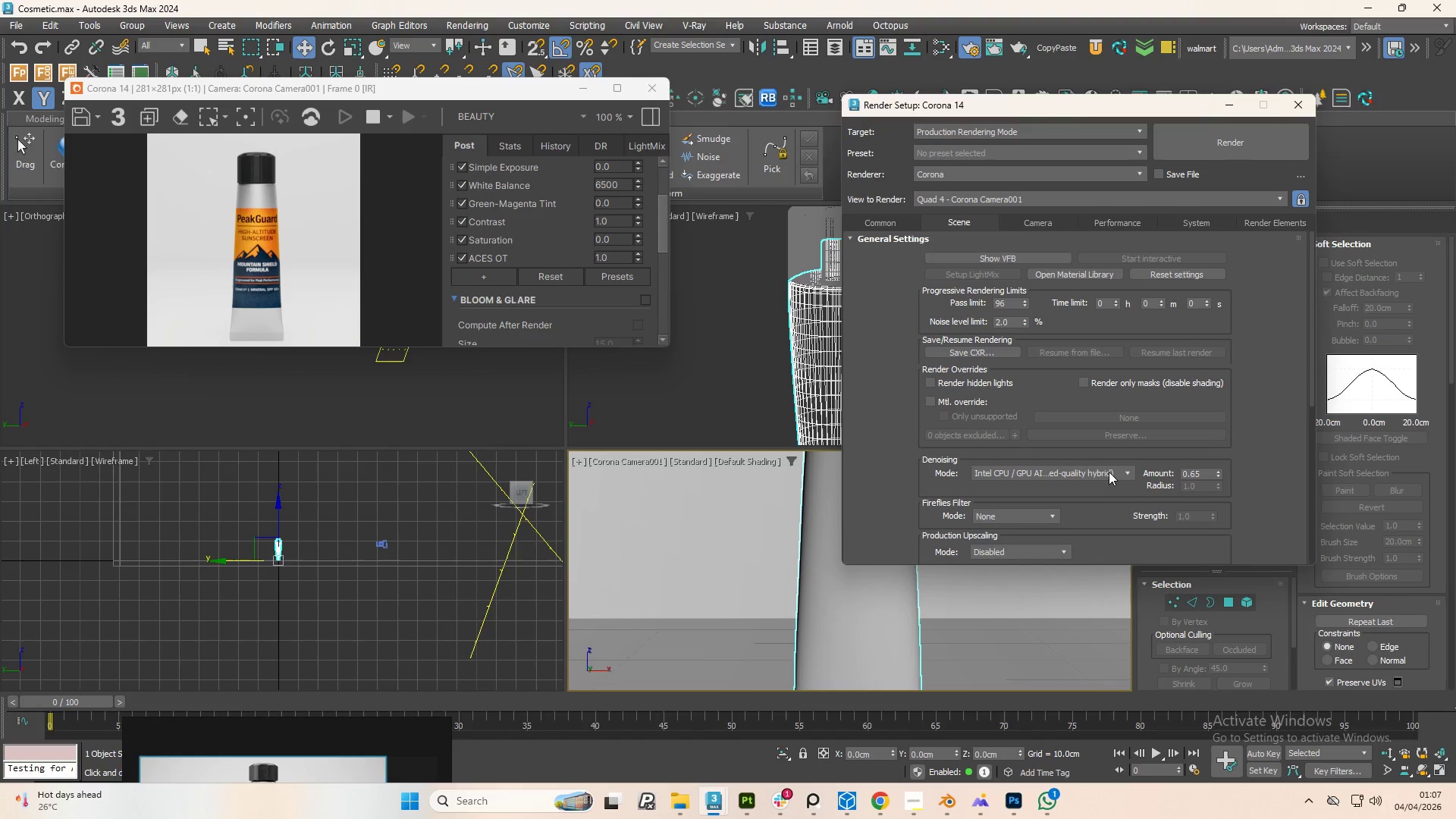 
left_click([1110, 472])
 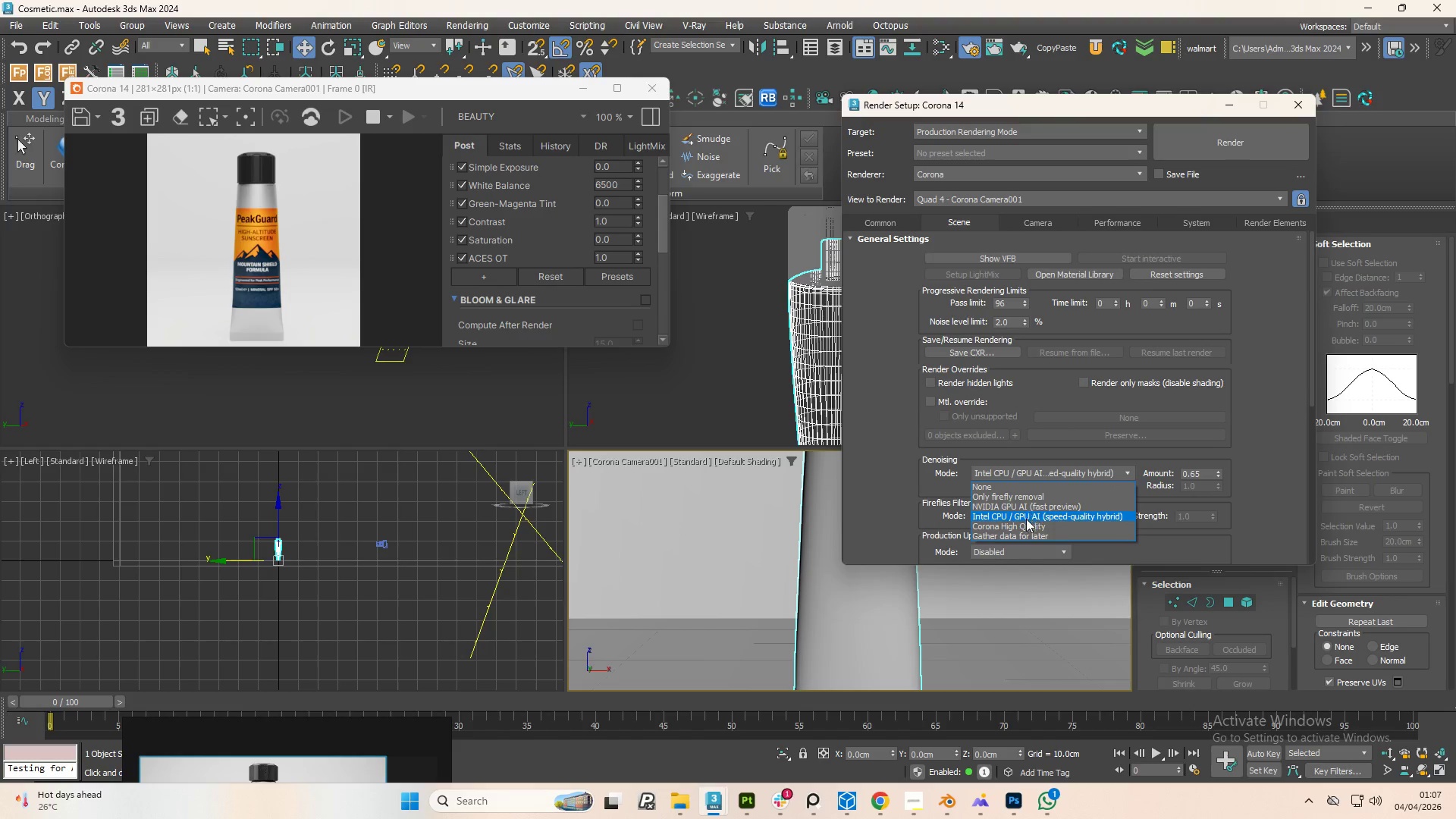 
left_click([1028, 526])
 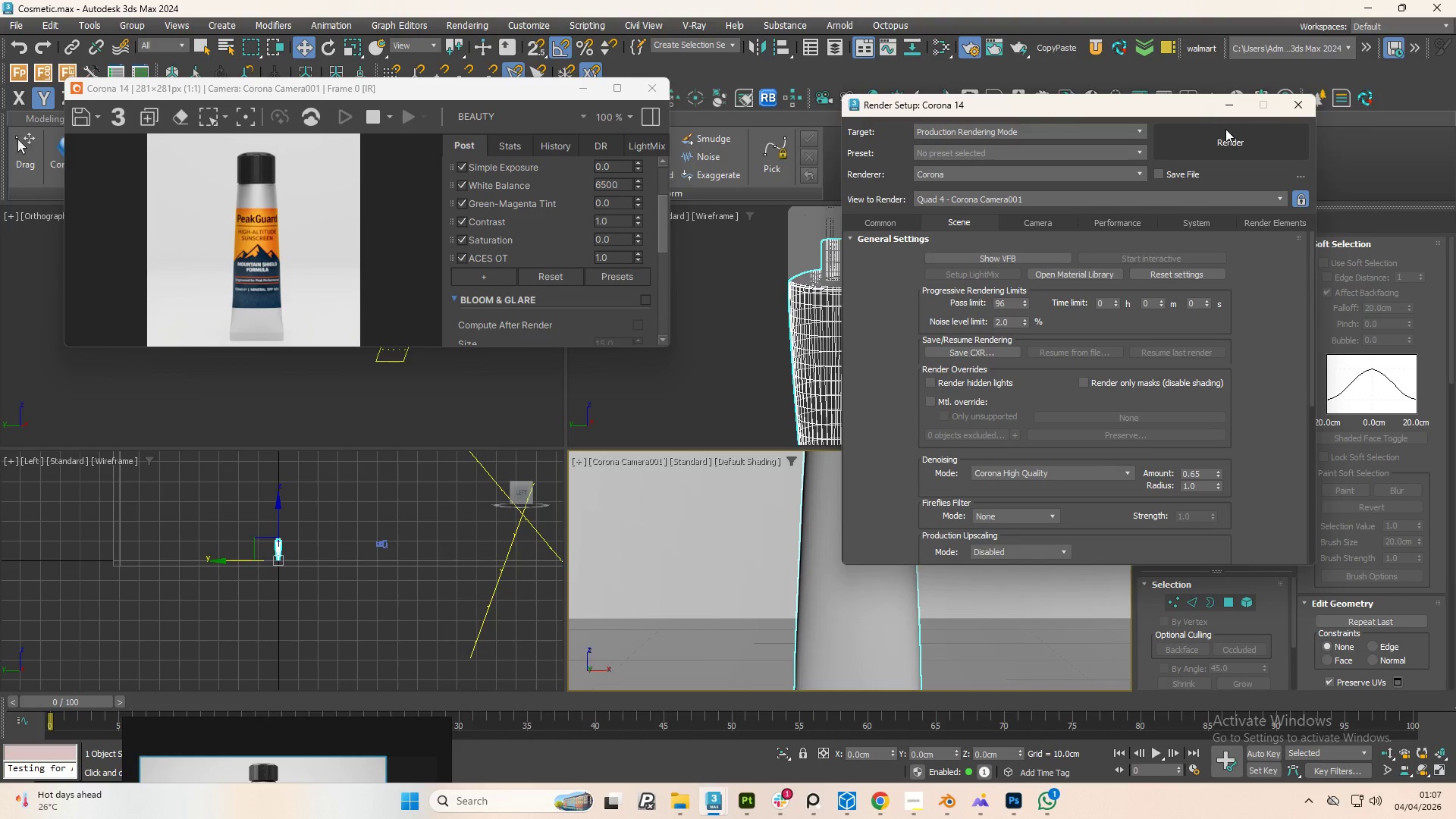 
wait(5.3)
 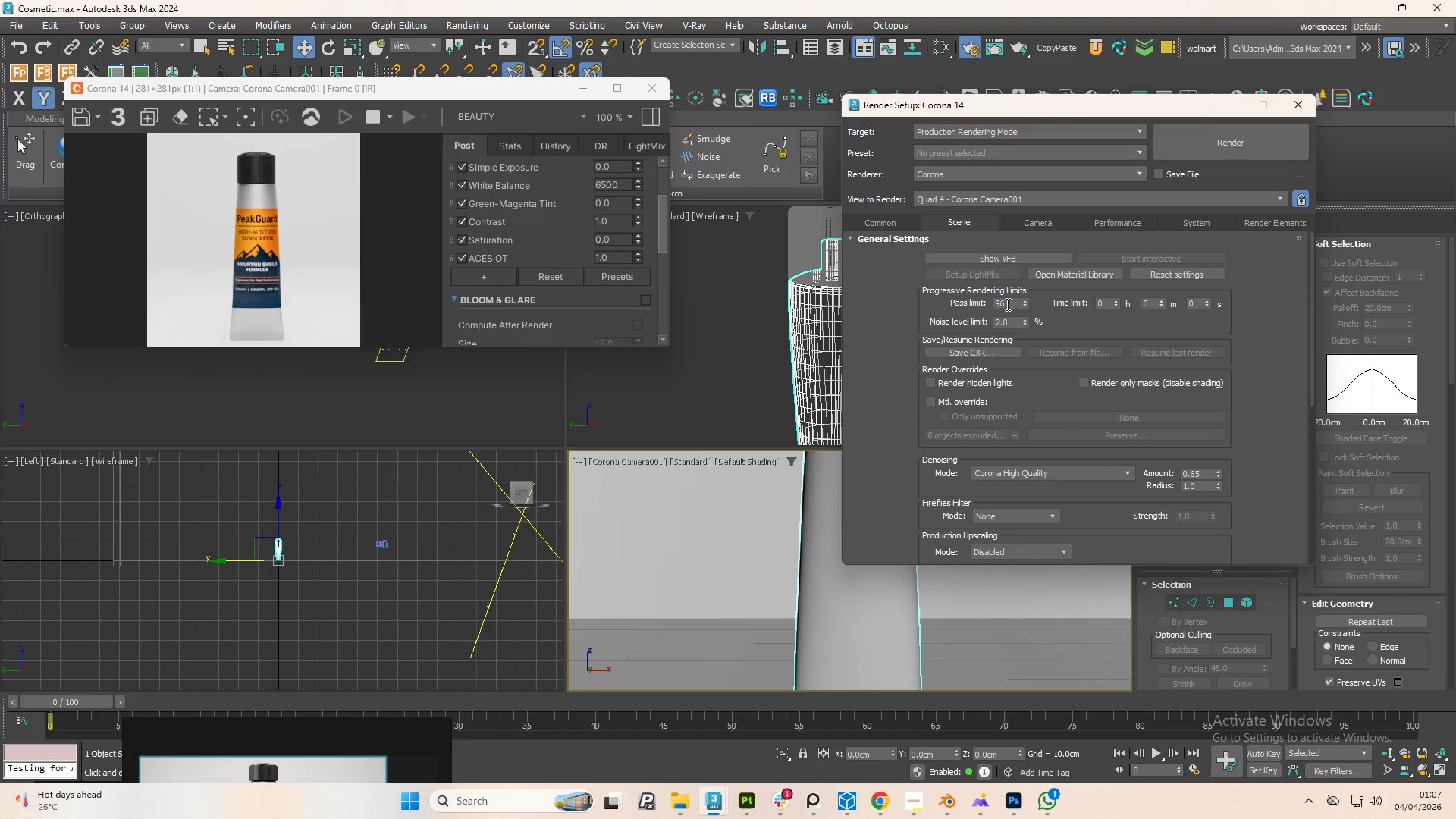 
left_click([1297, 176])
 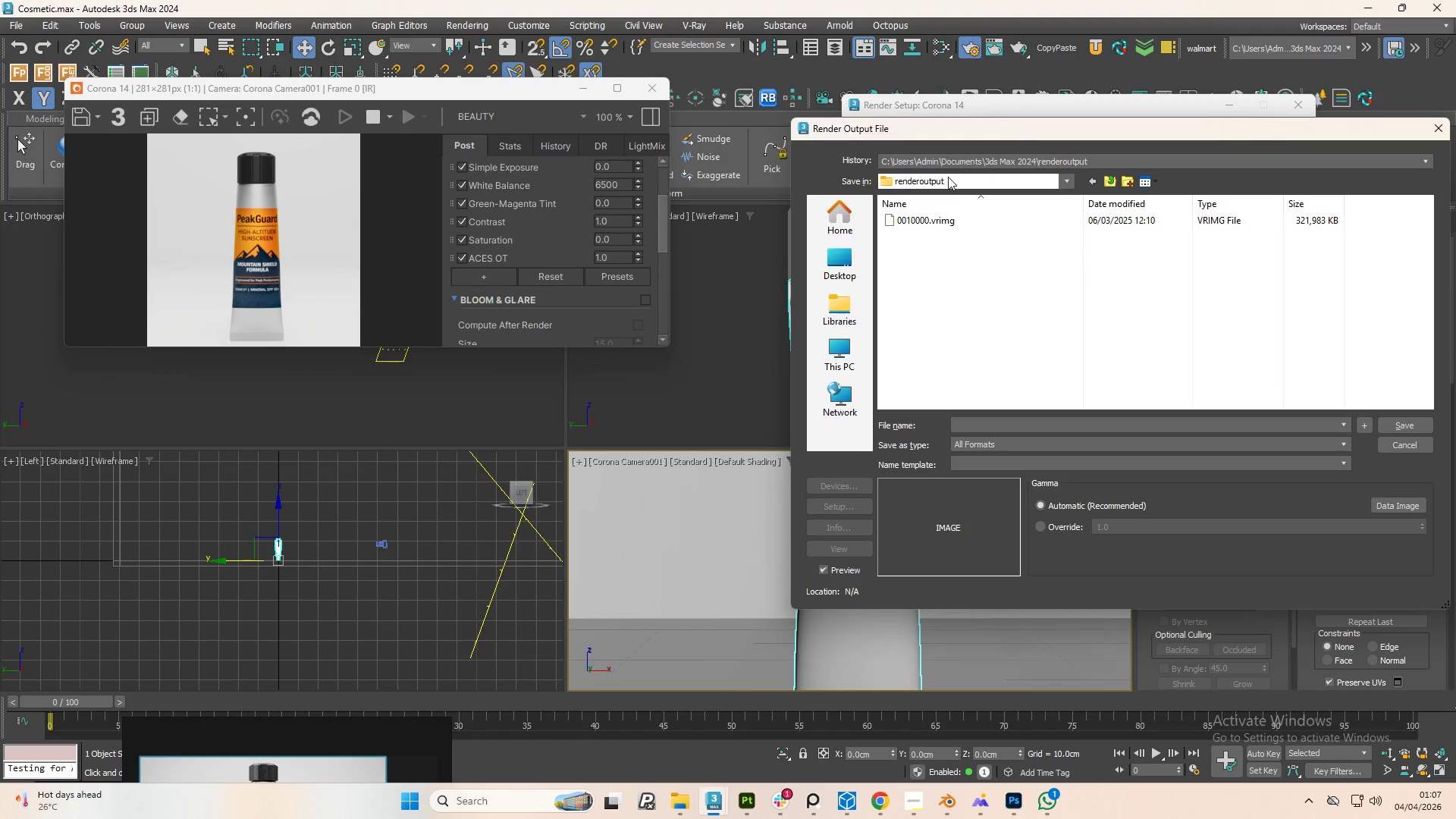 
wait(5.72)
 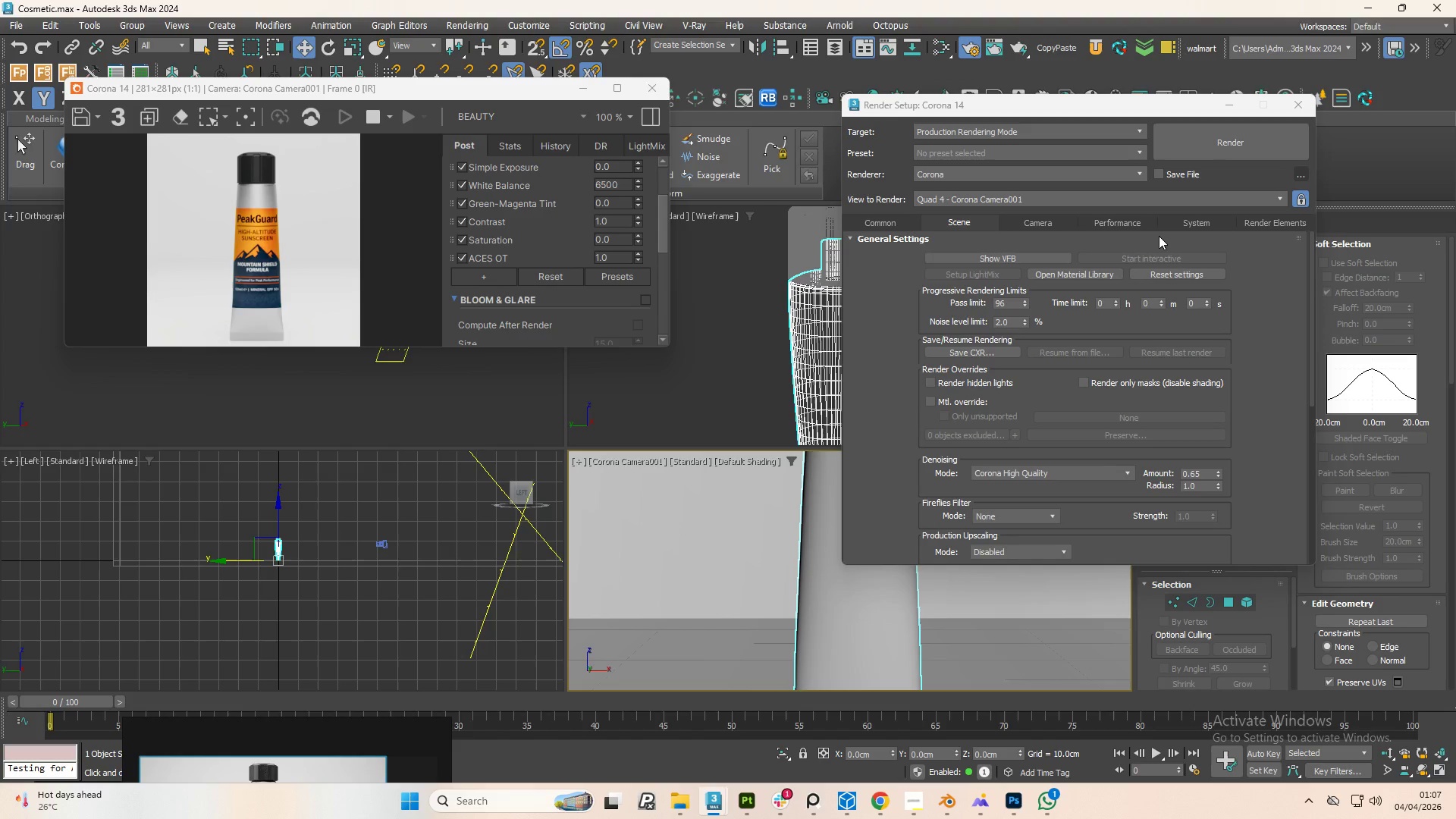 
double_click([829, 266])
 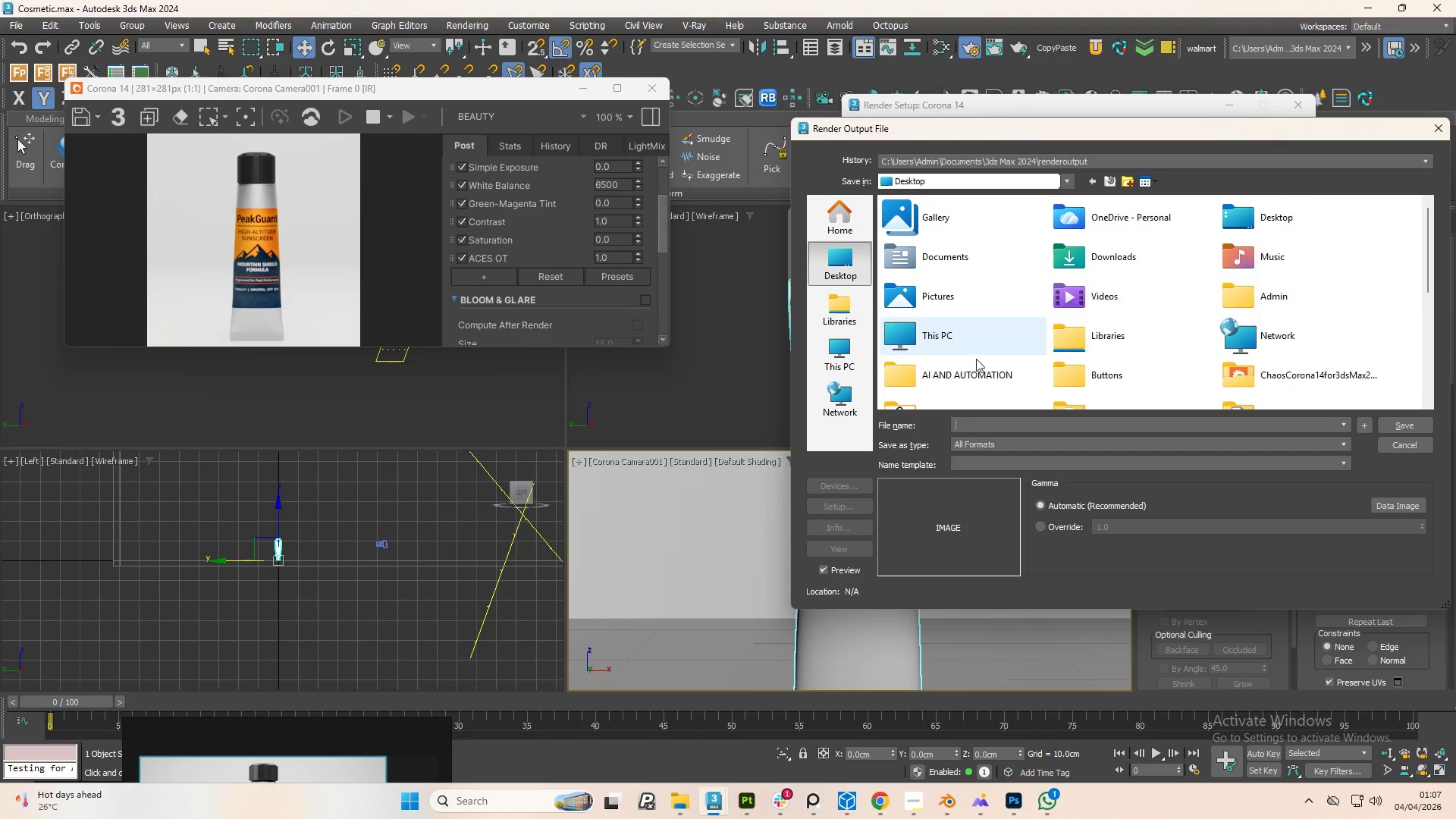 
scroll: coordinate [1034, 372], scroll_direction: down, amount: 3.0
 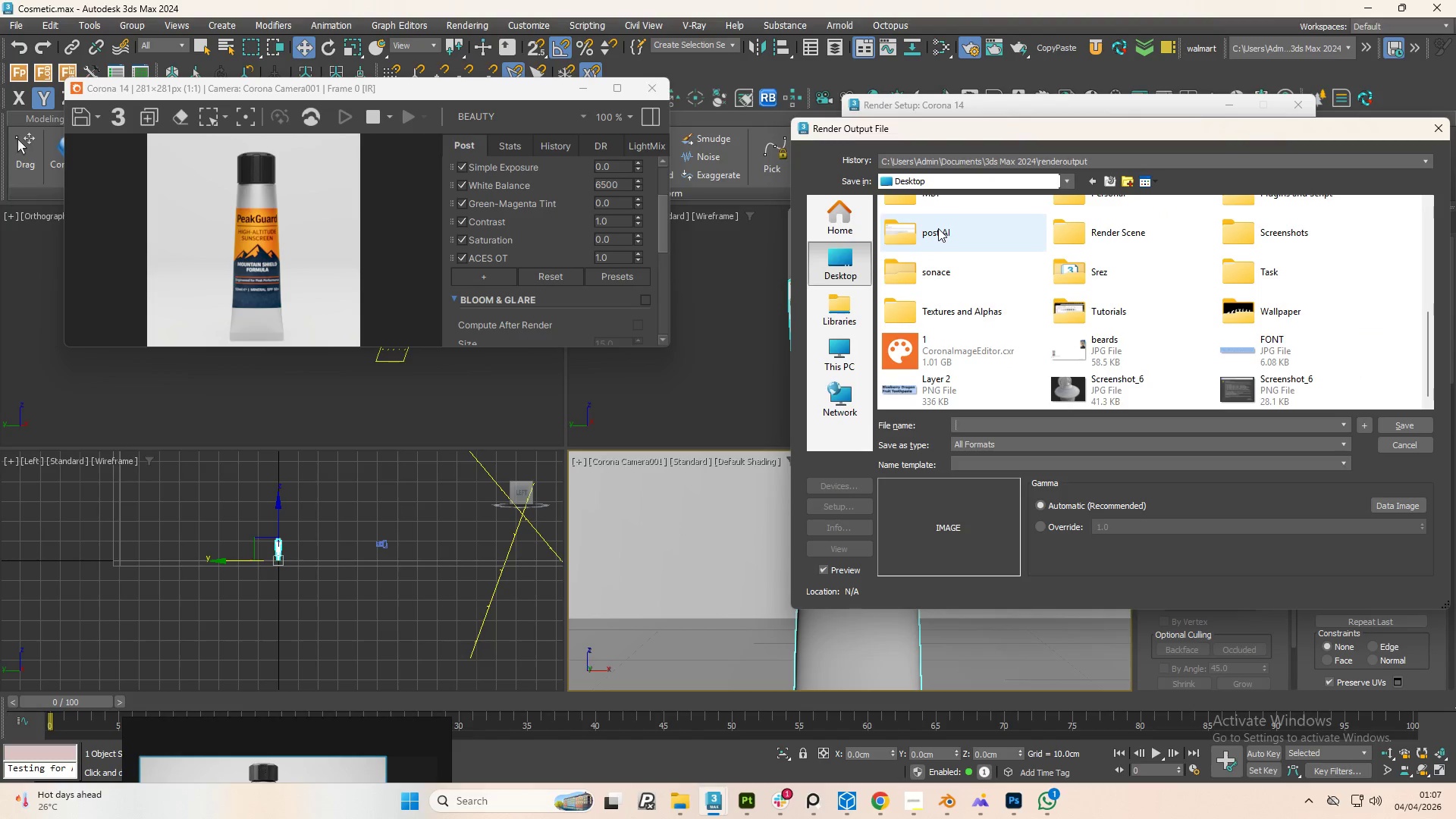 
double_click([938, 228])
 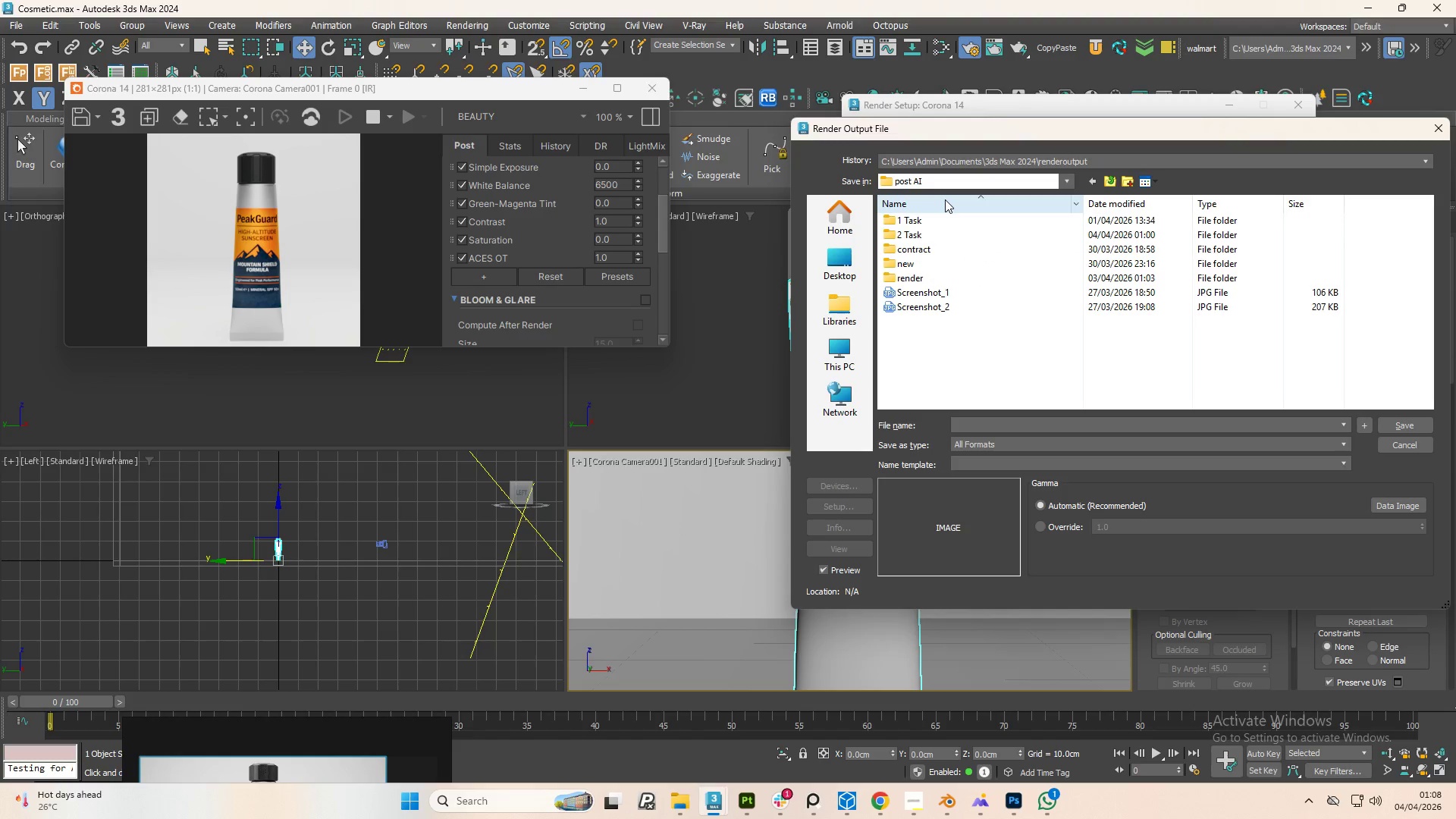 
wait(23.89)
 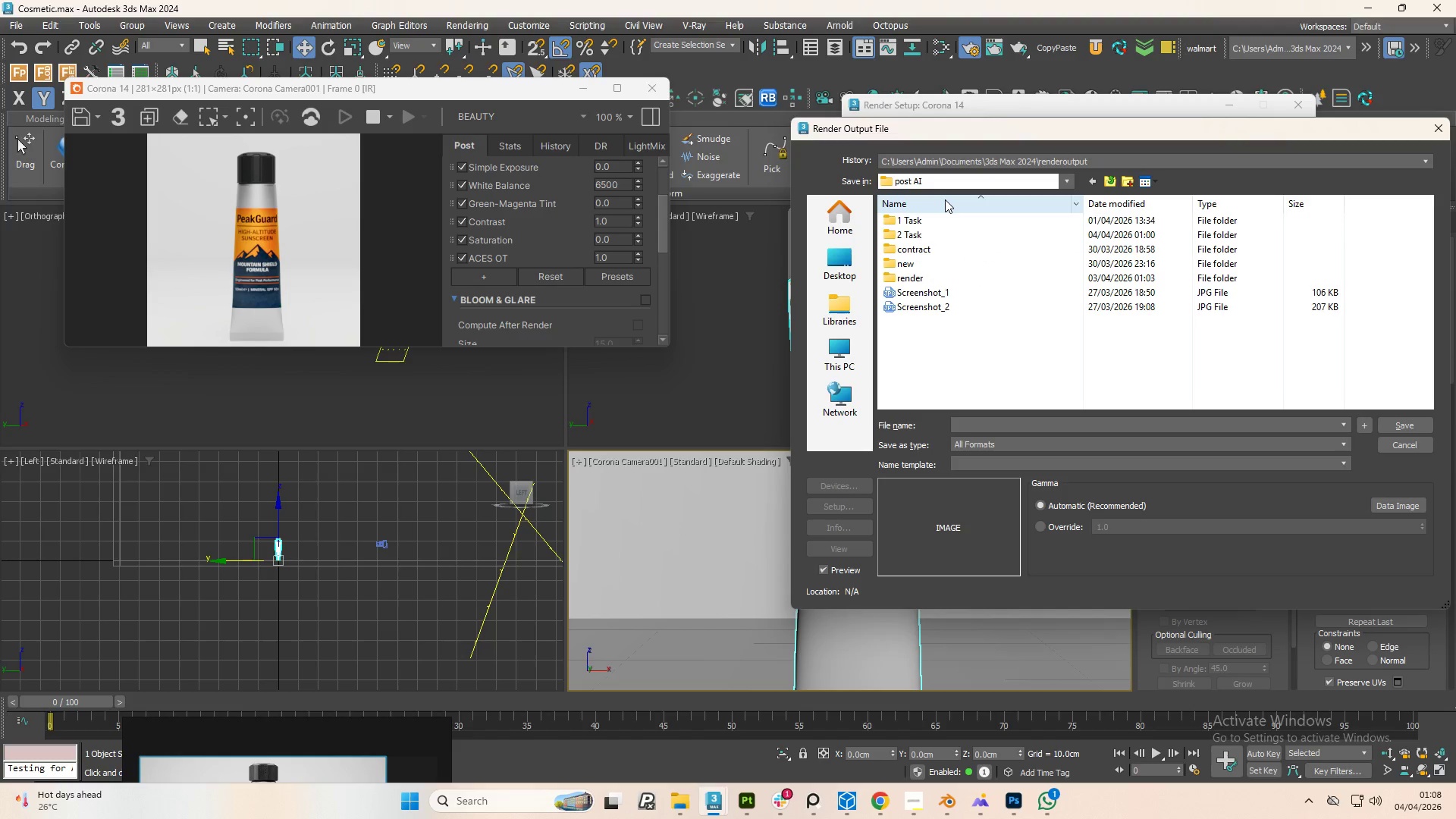 
double_click([922, 236])
 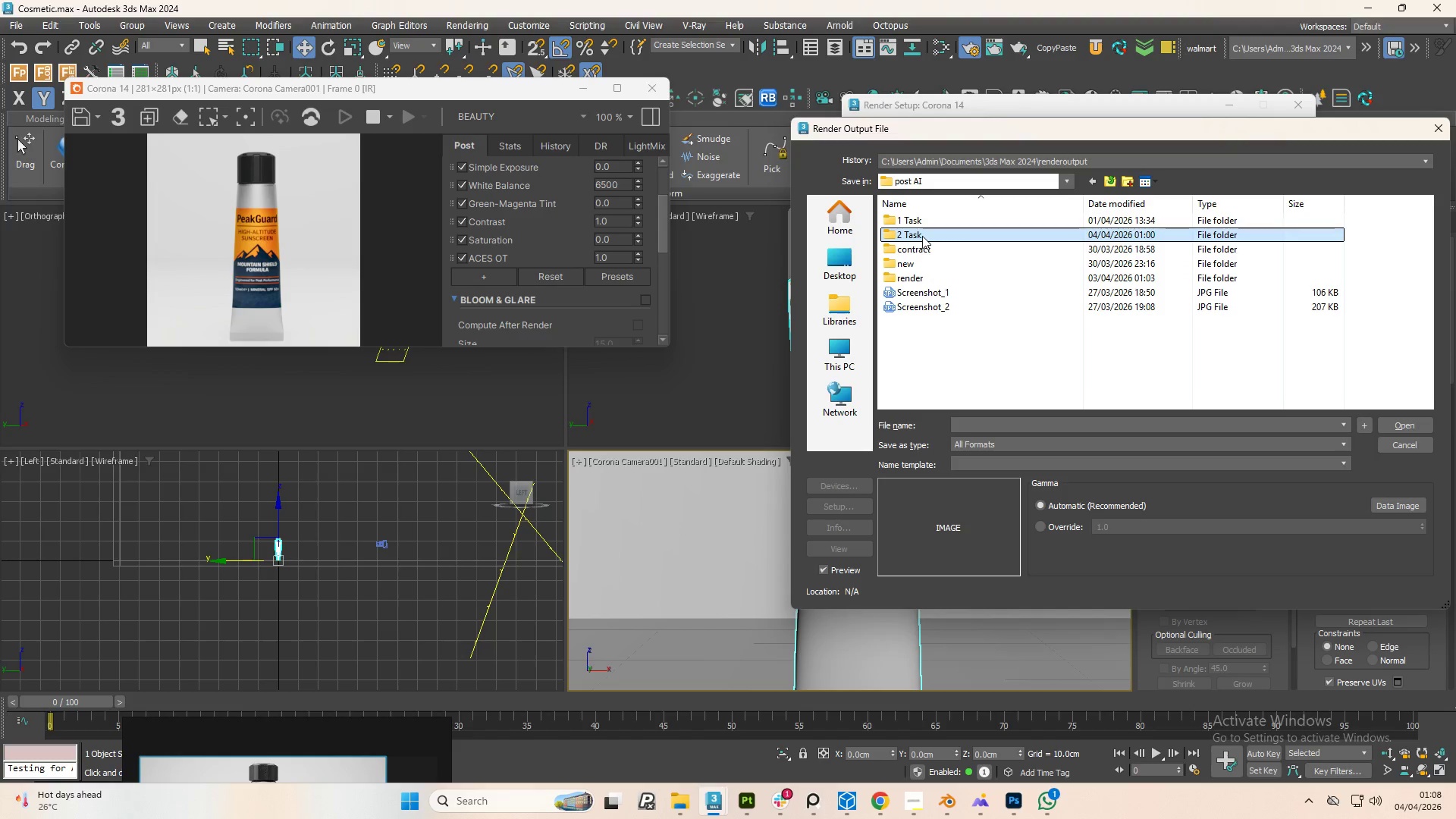 
double_click([922, 236])
 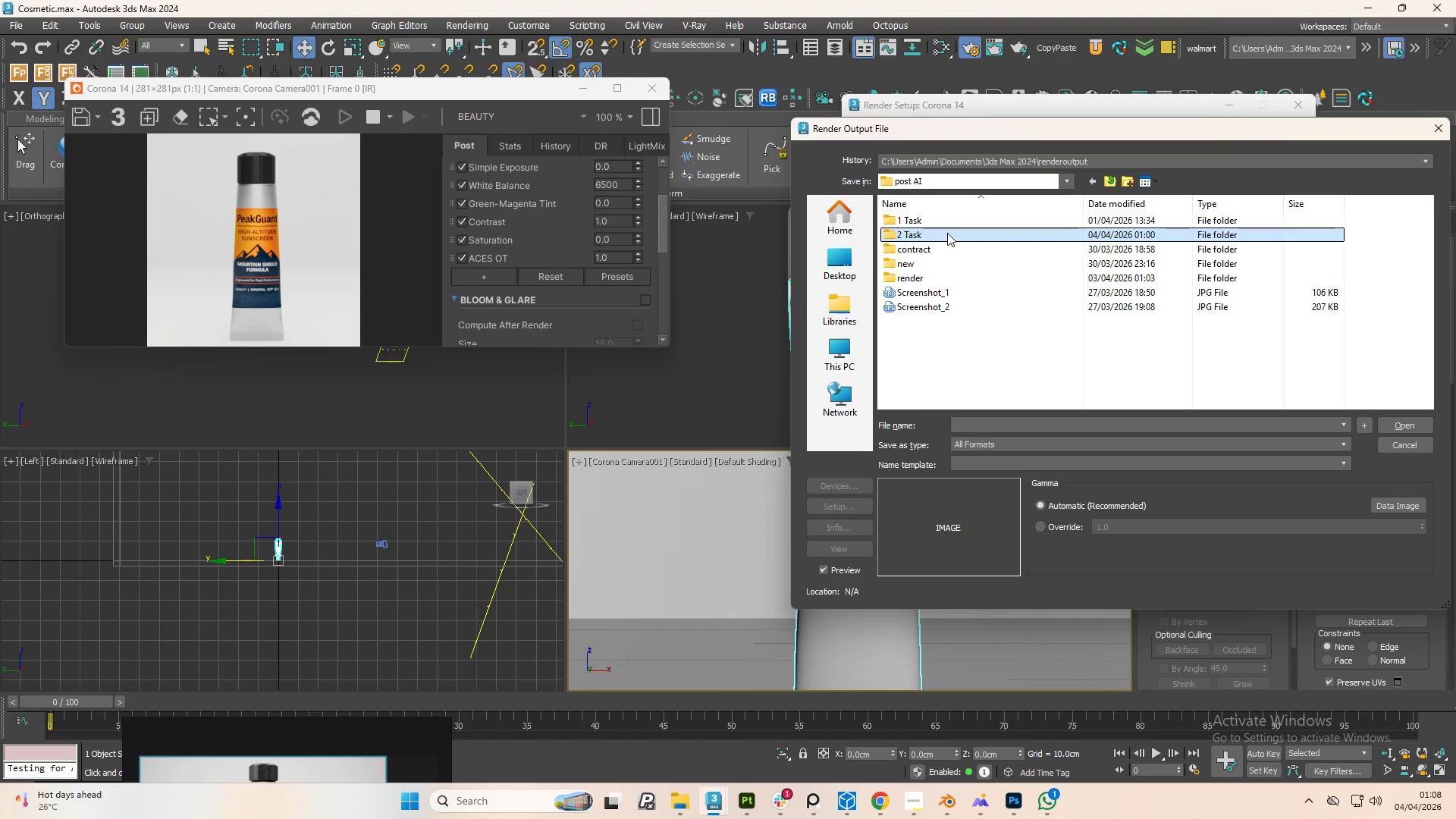 
double_click([947, 233])
 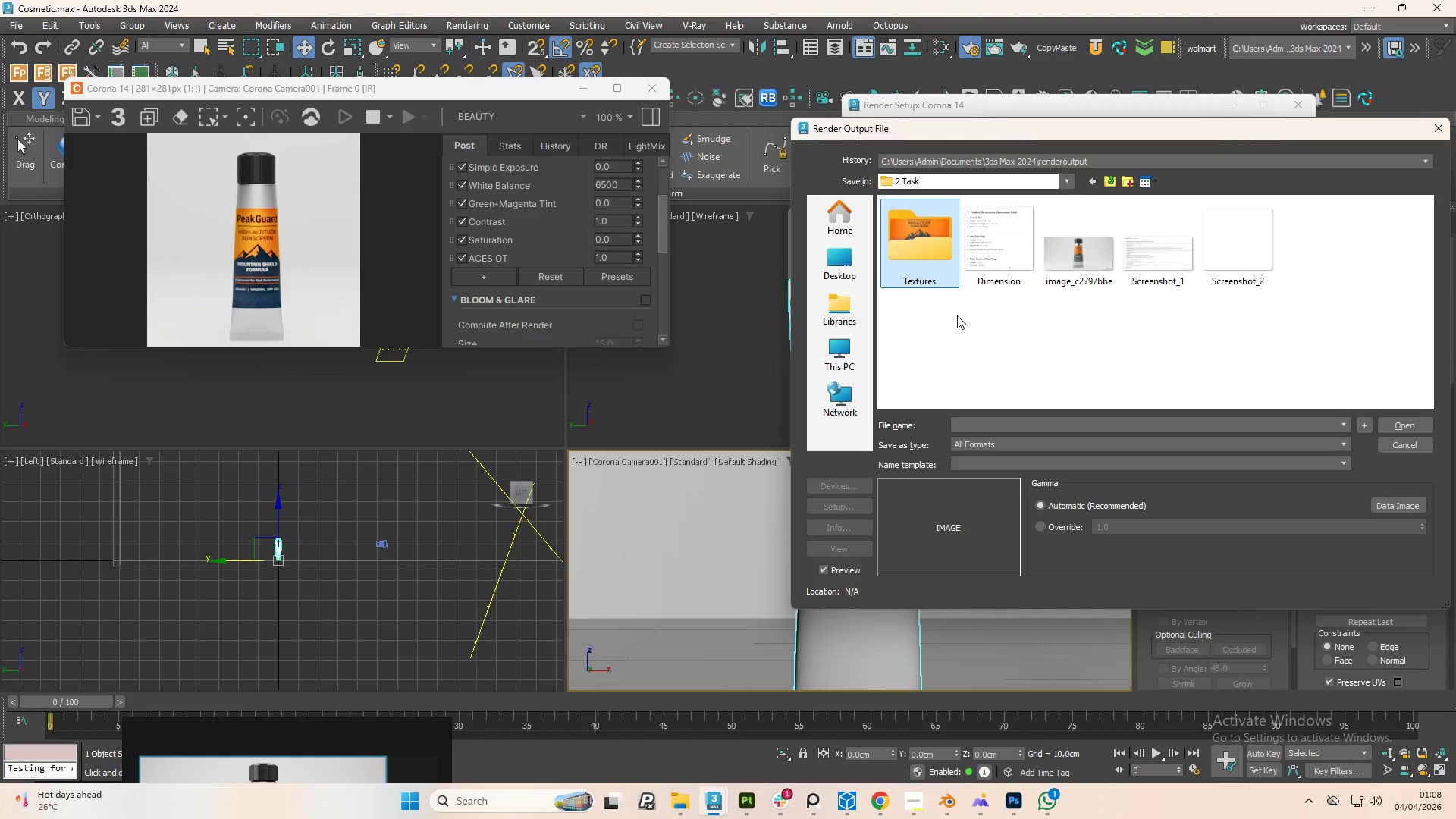 
left_click([957, 317])
 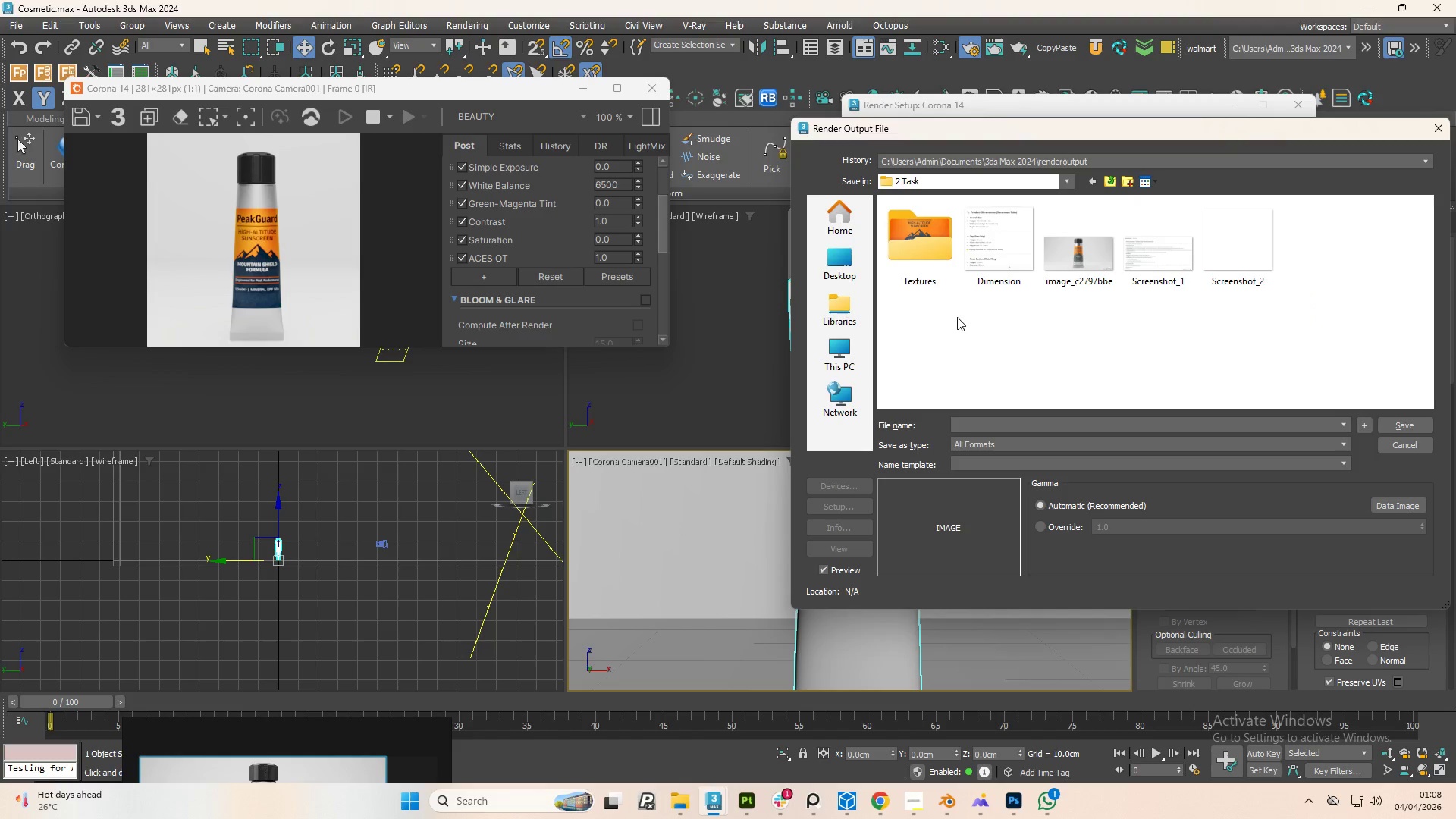 
right_click([957, 317])
 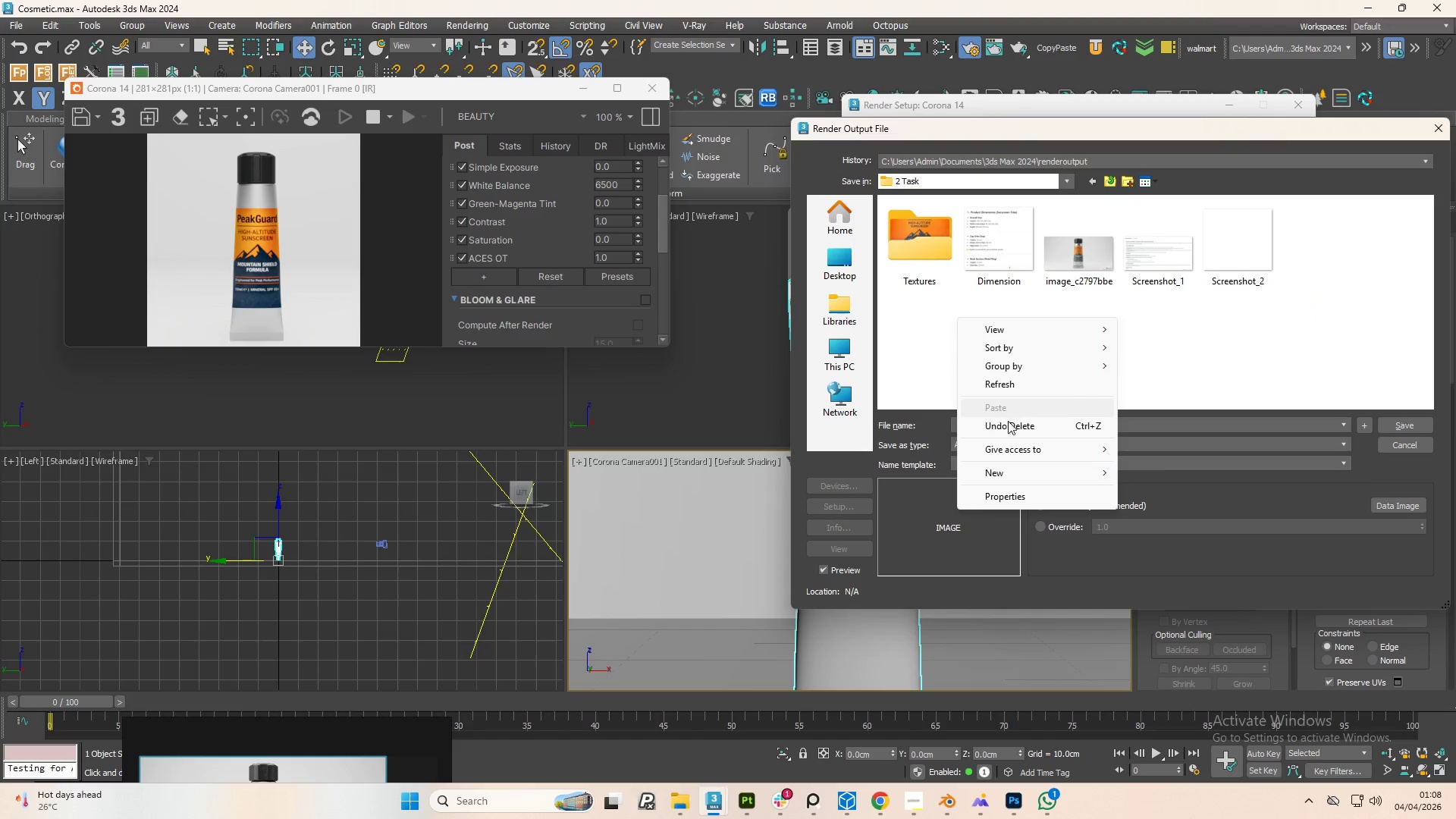 
left_click([1008, 475])
 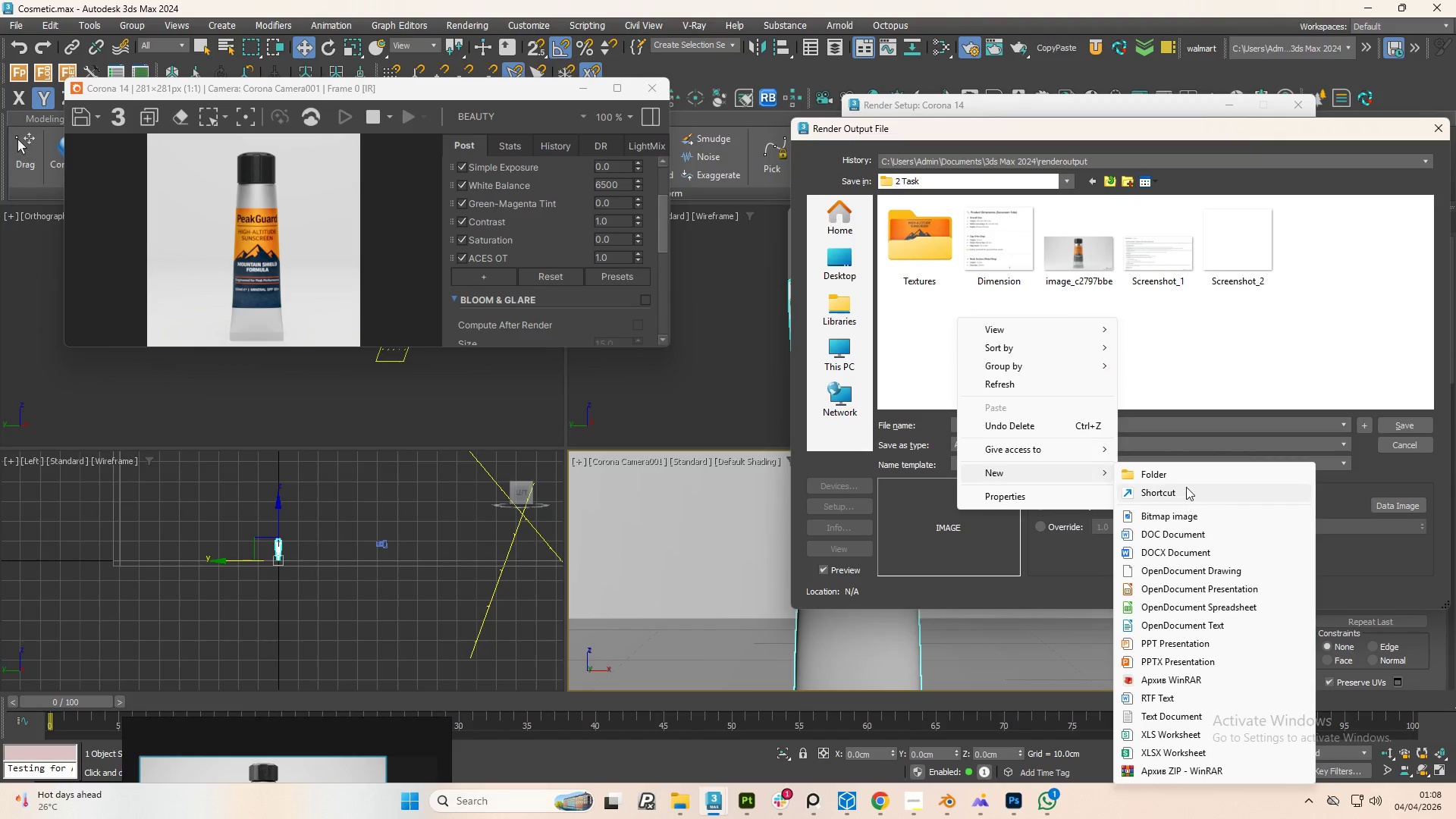 
left_click([1179, 476])
 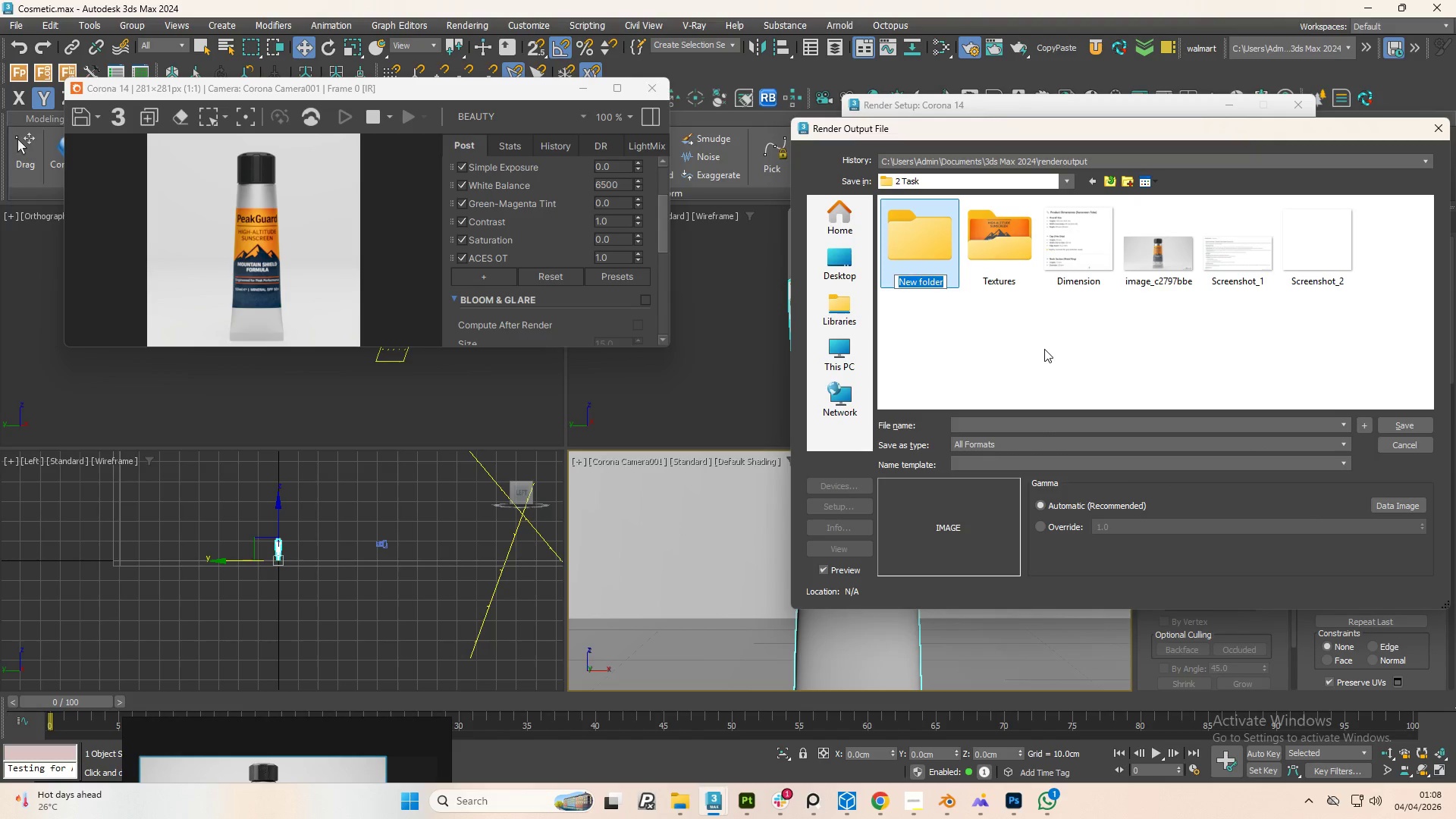 
type(360)
 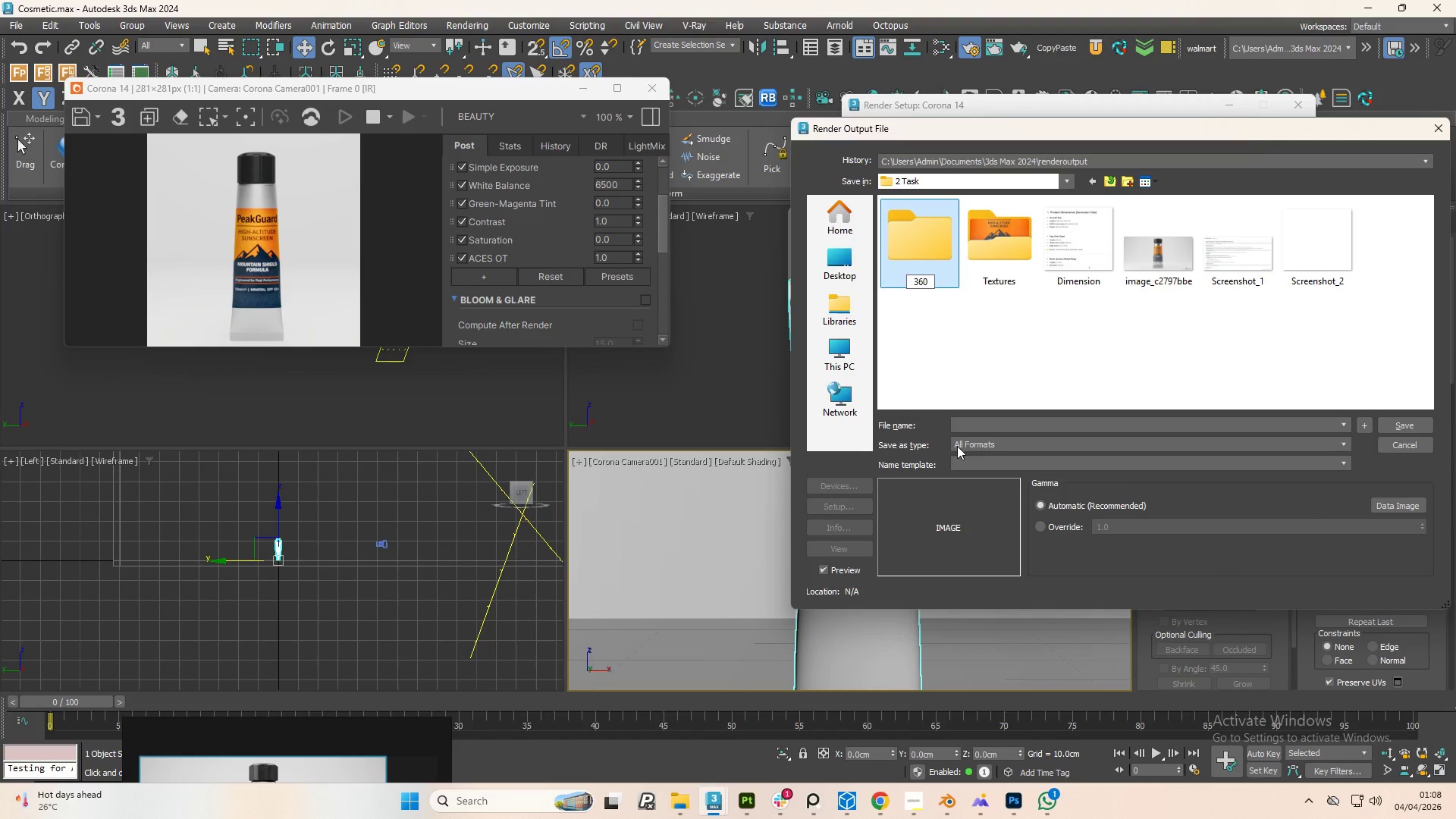 
left_click([933, 303])
 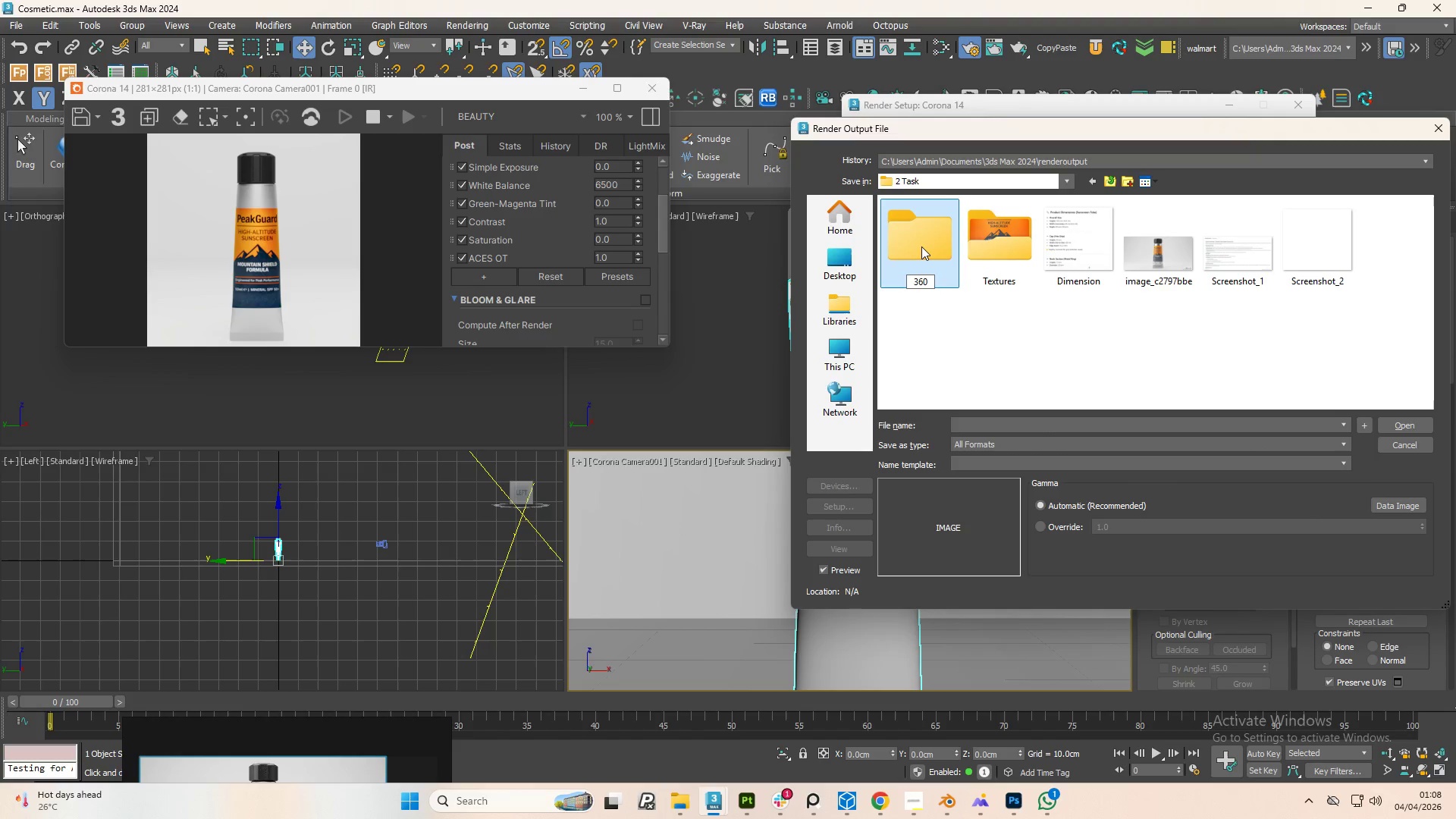 
double_click([921, 246])
 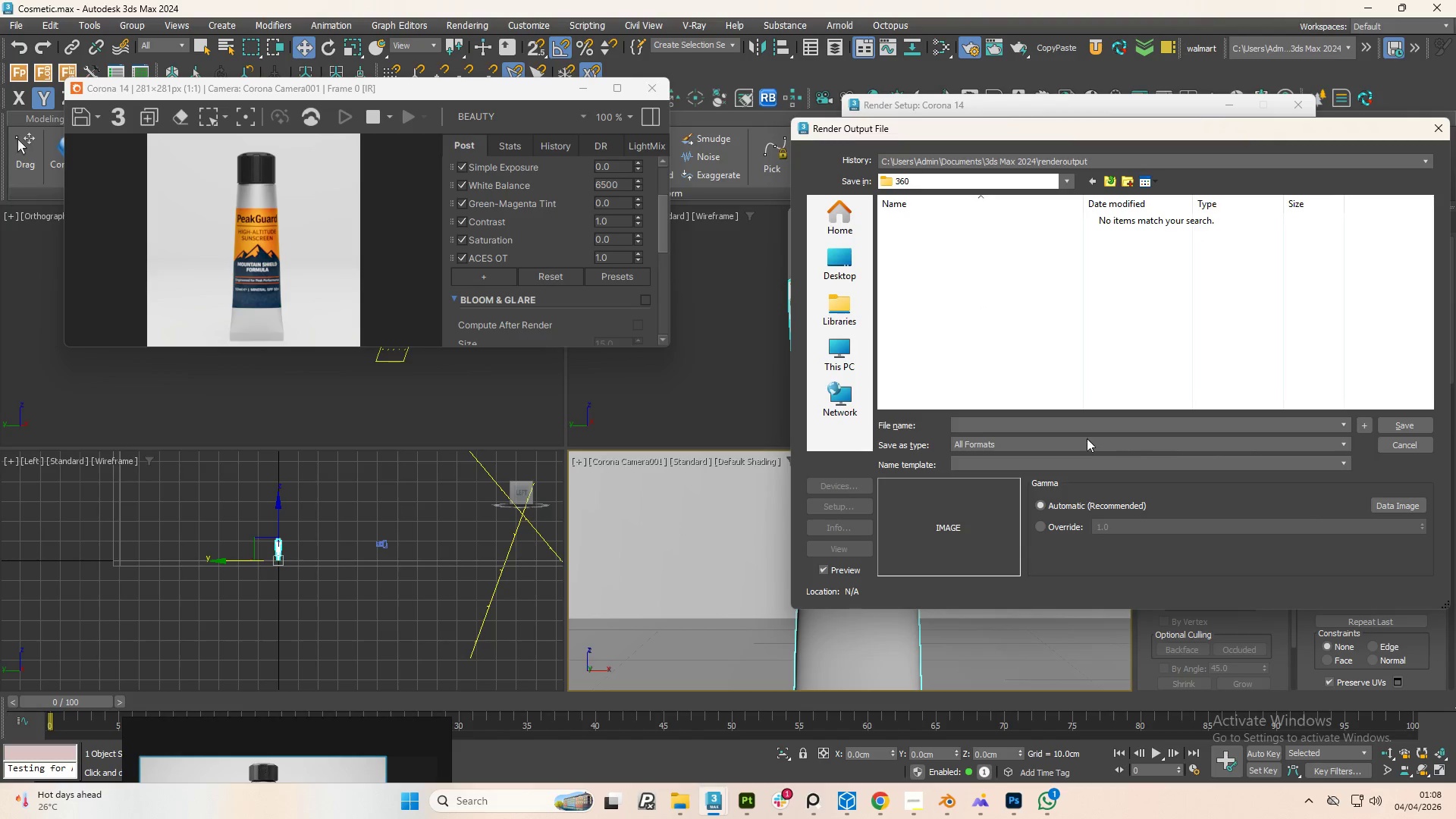 
left_click([1083, 438])
 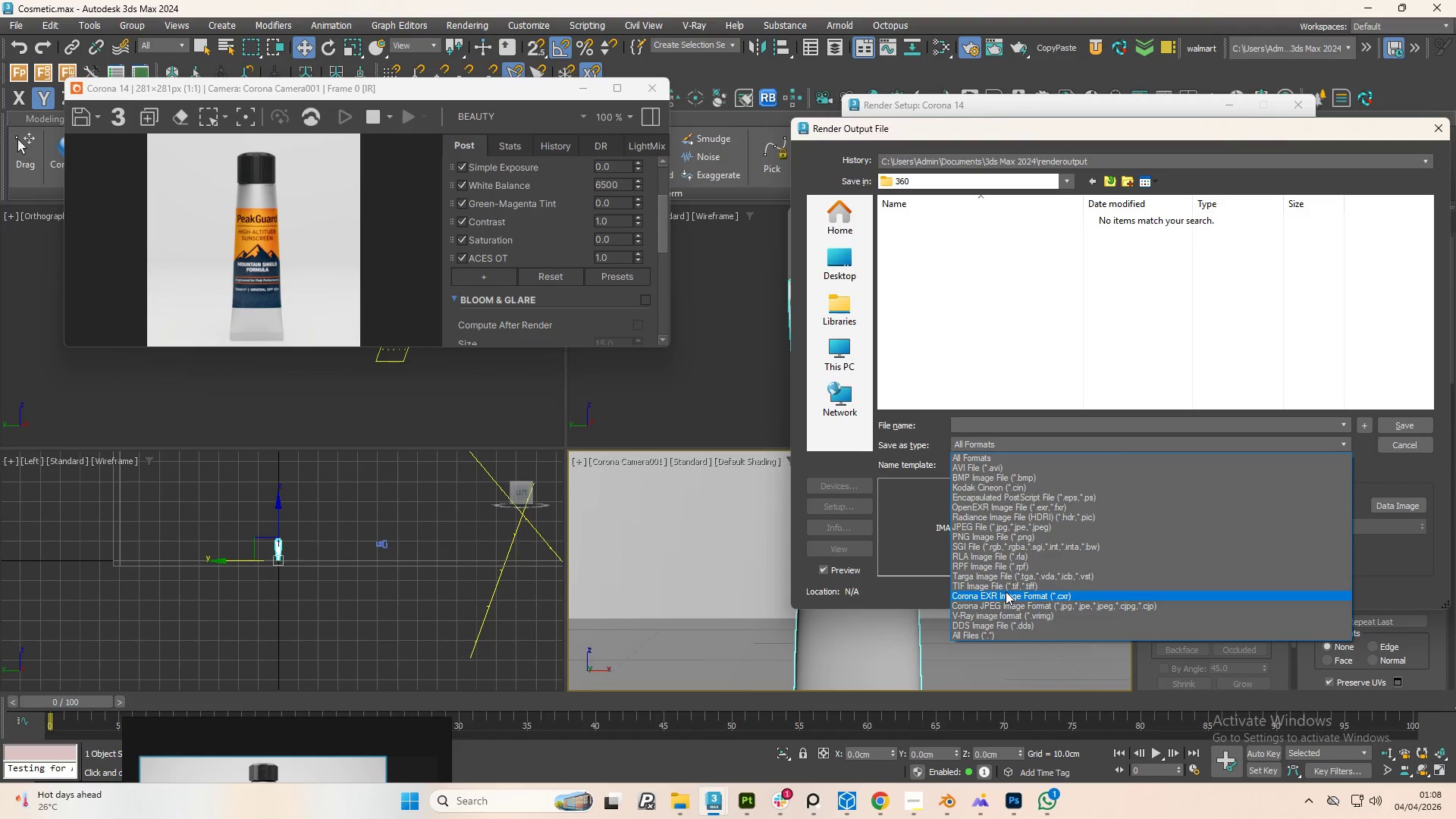 
left_click([993, 536])
 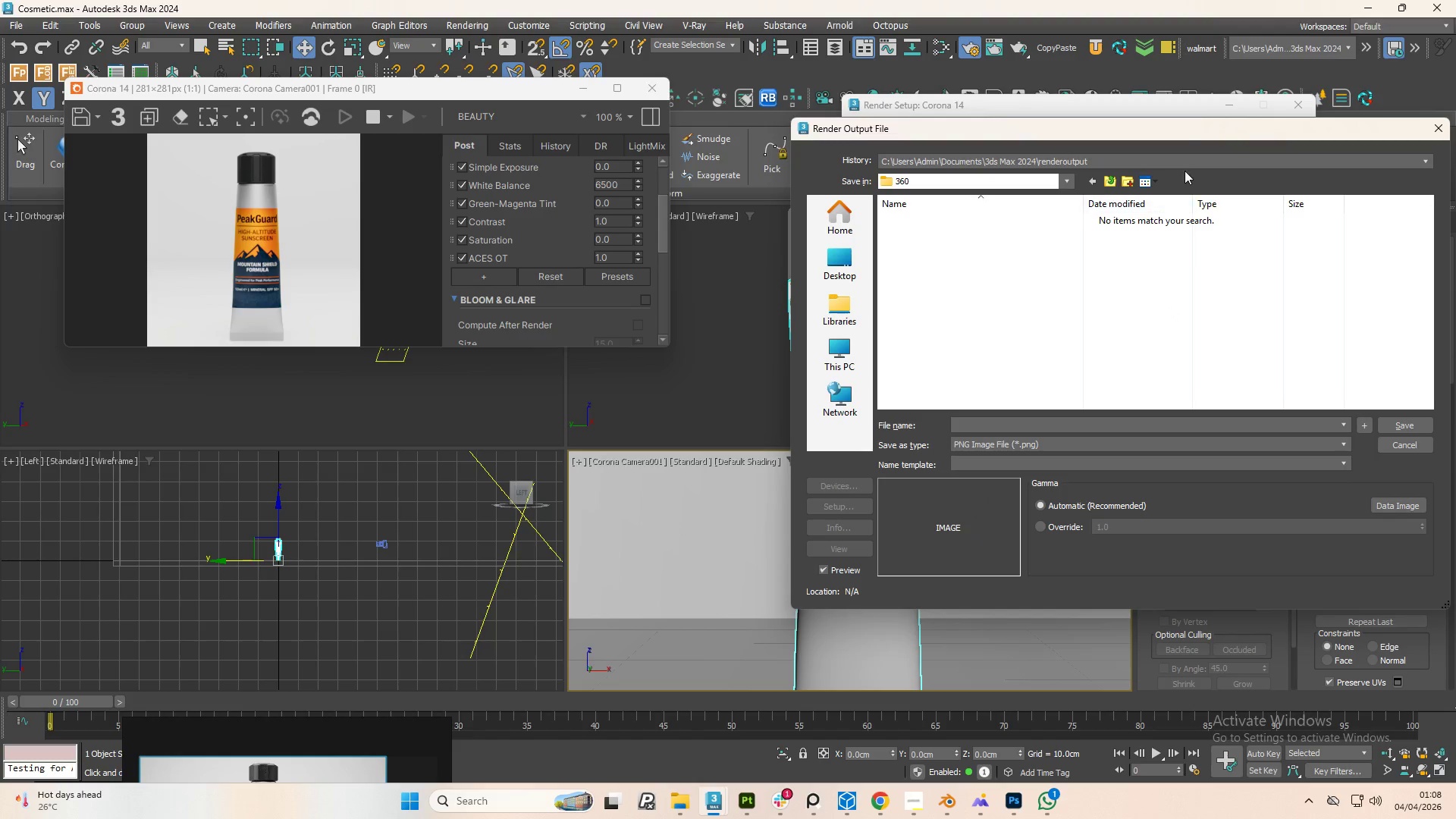 
left_click_drag(start_coordinate=[1174, 131], to_coordinate=[1013, 129])
 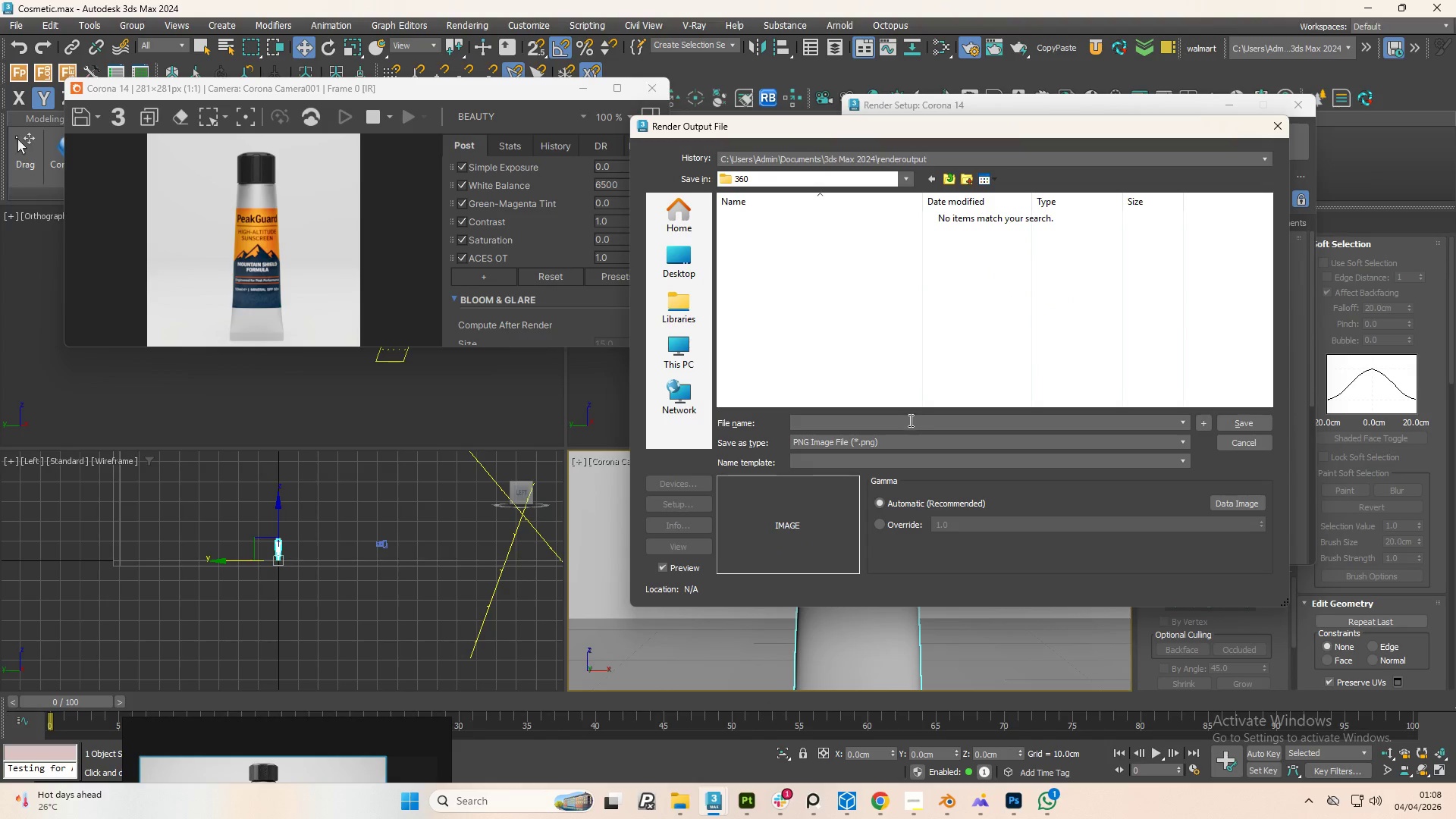 
left_click([904, 418])
 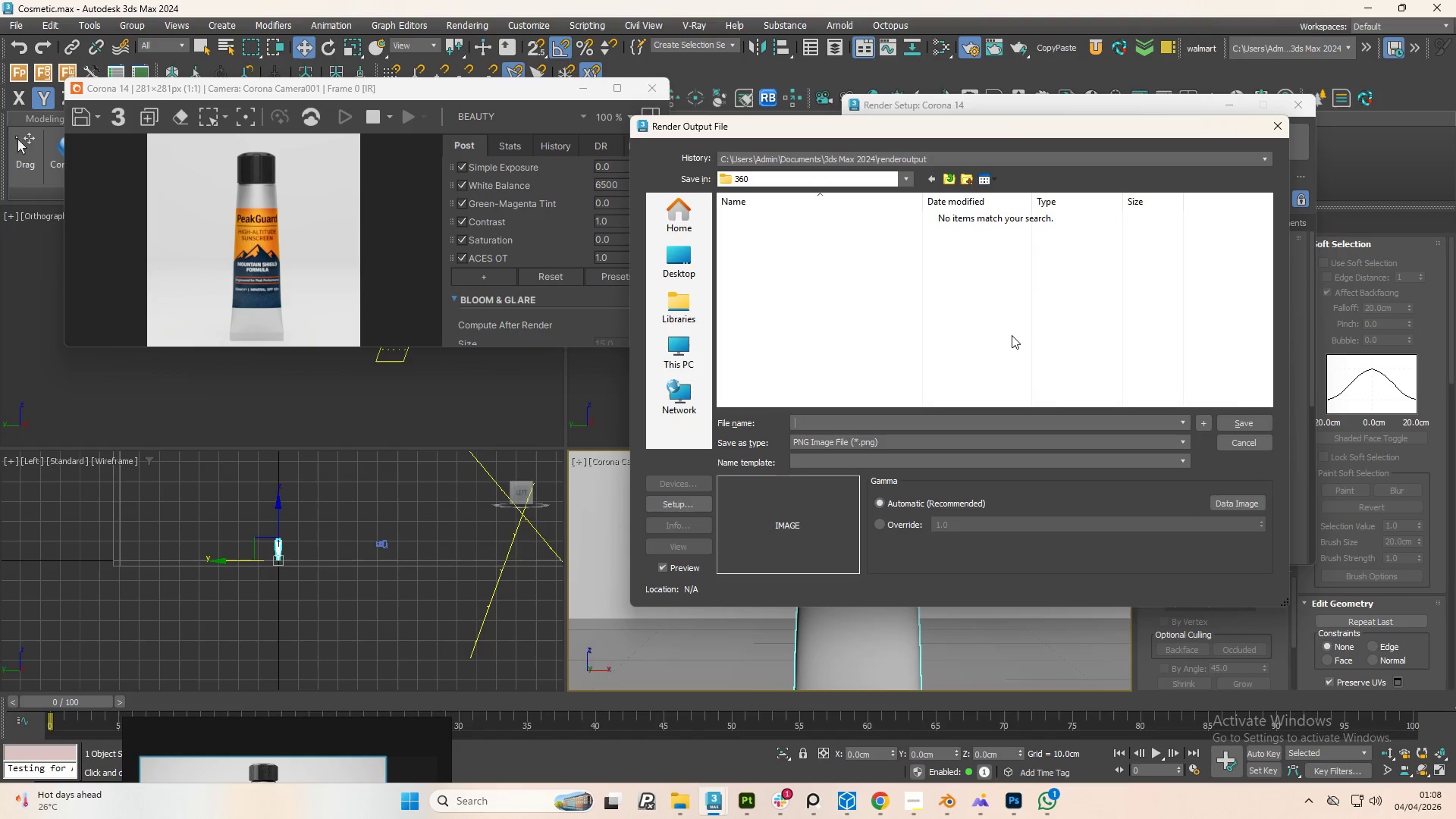 
type(Peak Gau=)
key(Backspace)
key(Backspace)
key(Backspace)
type(uard)
 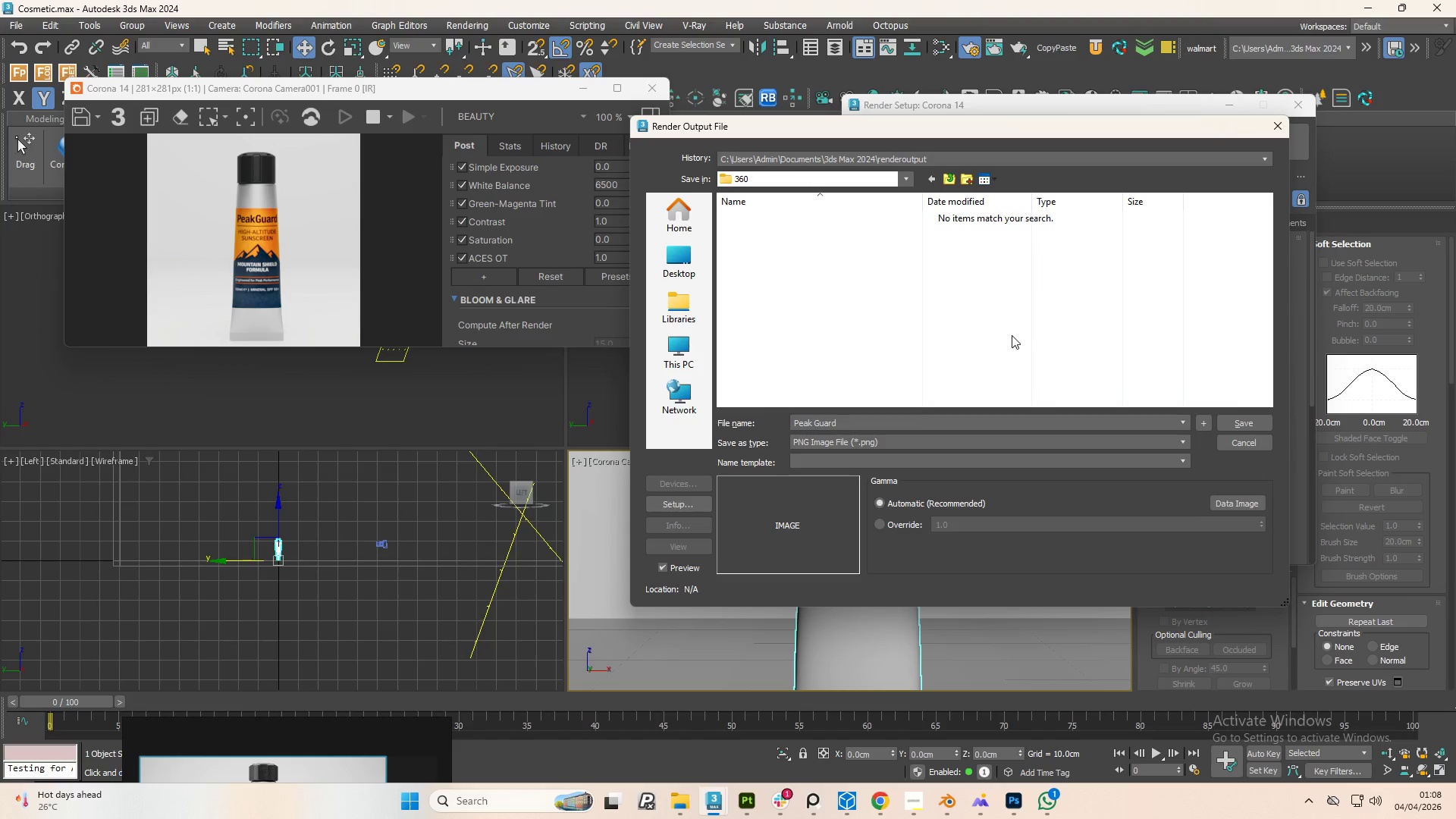 
key(Enter)
 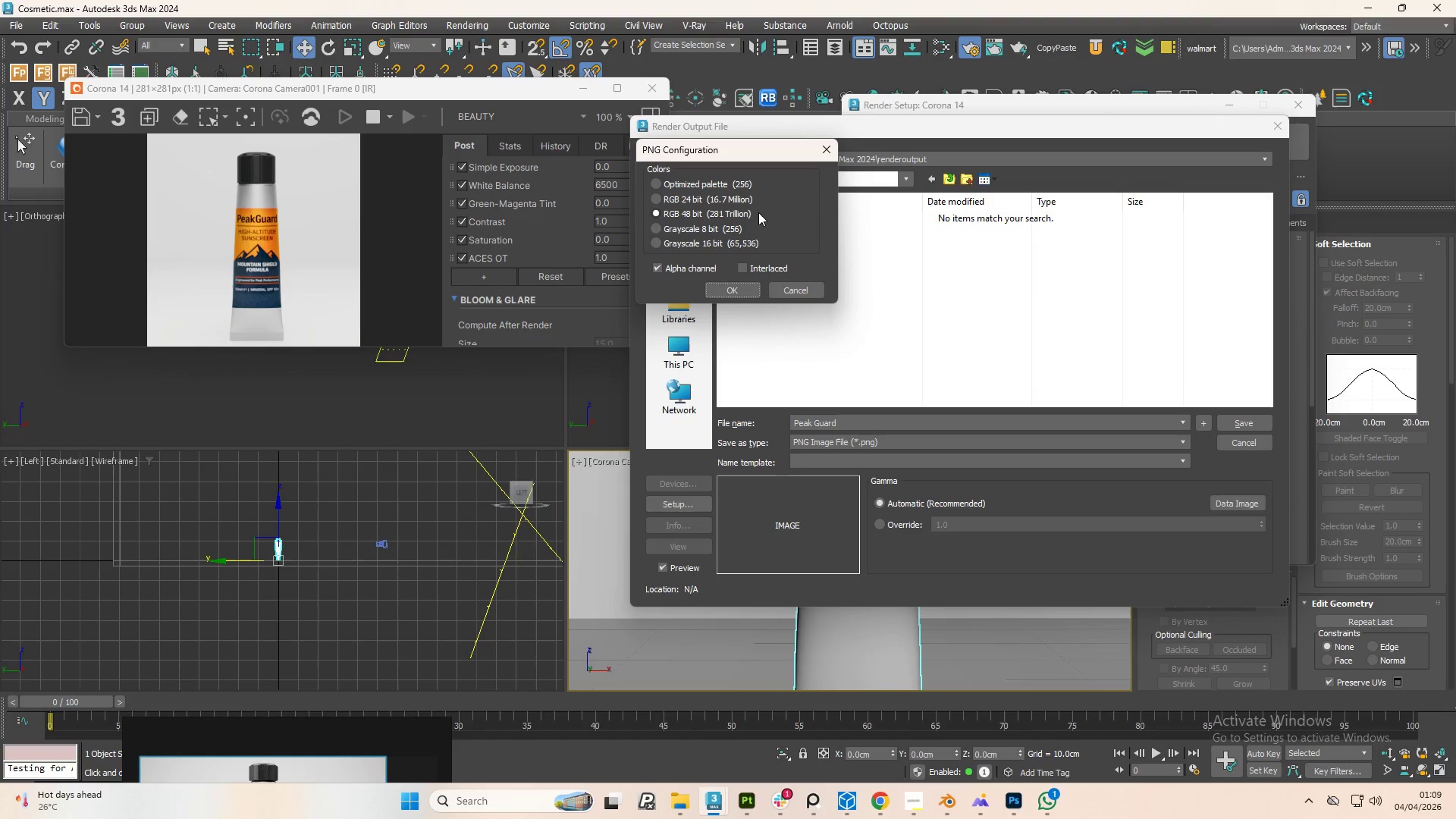 
left_click([721, 293])
 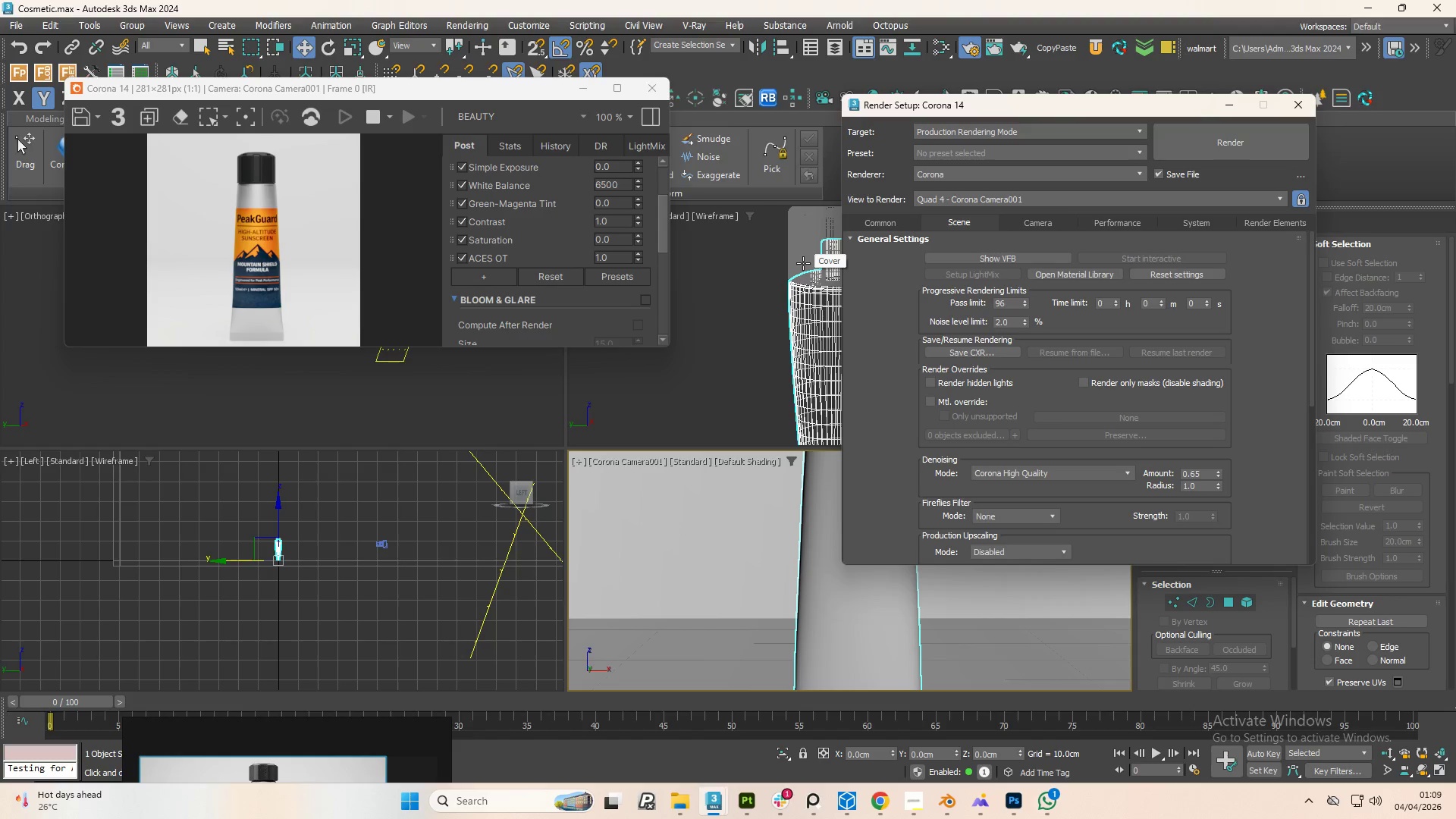 
wait(17.53)
 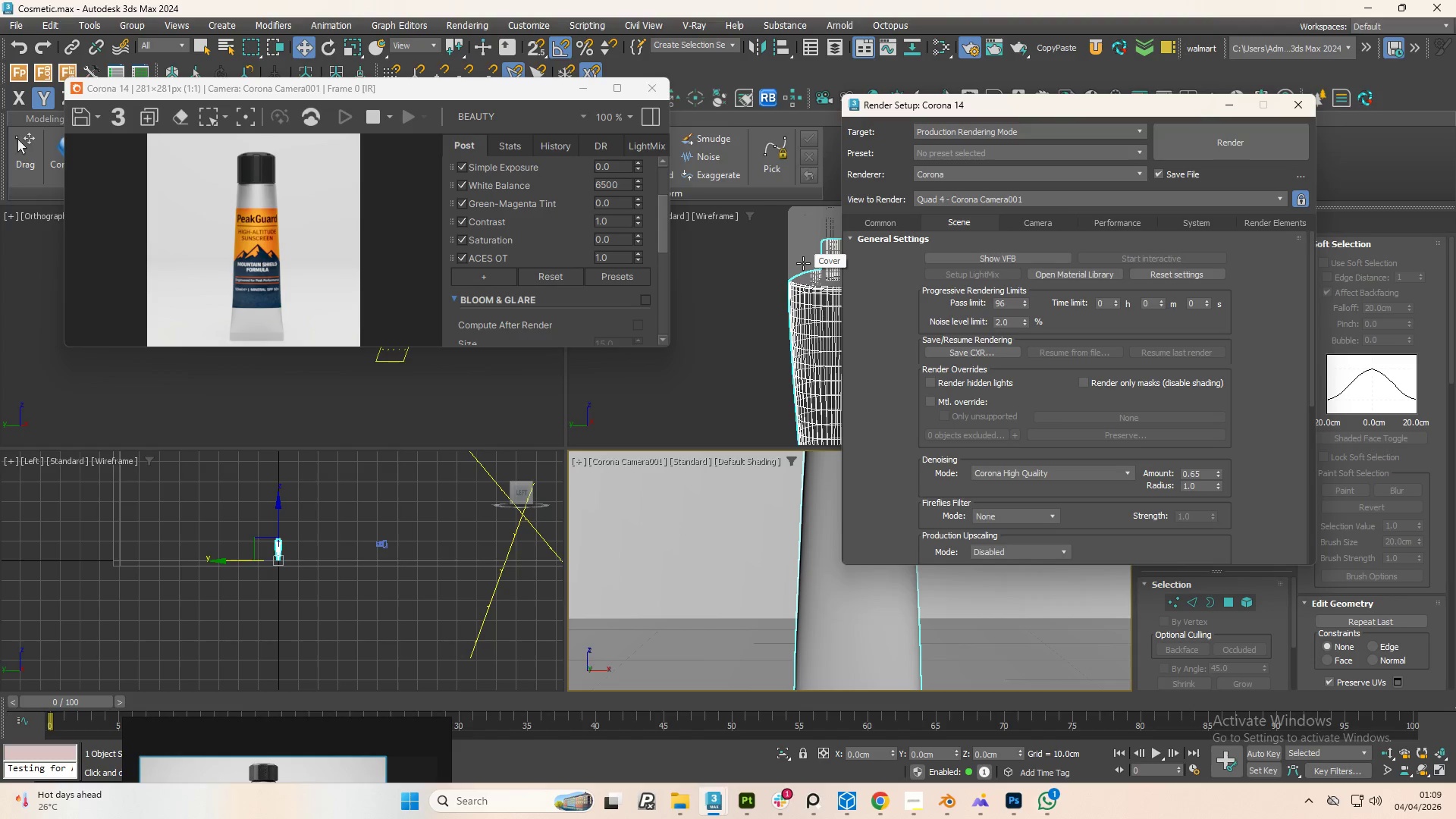 
left_click([1233, 104])
 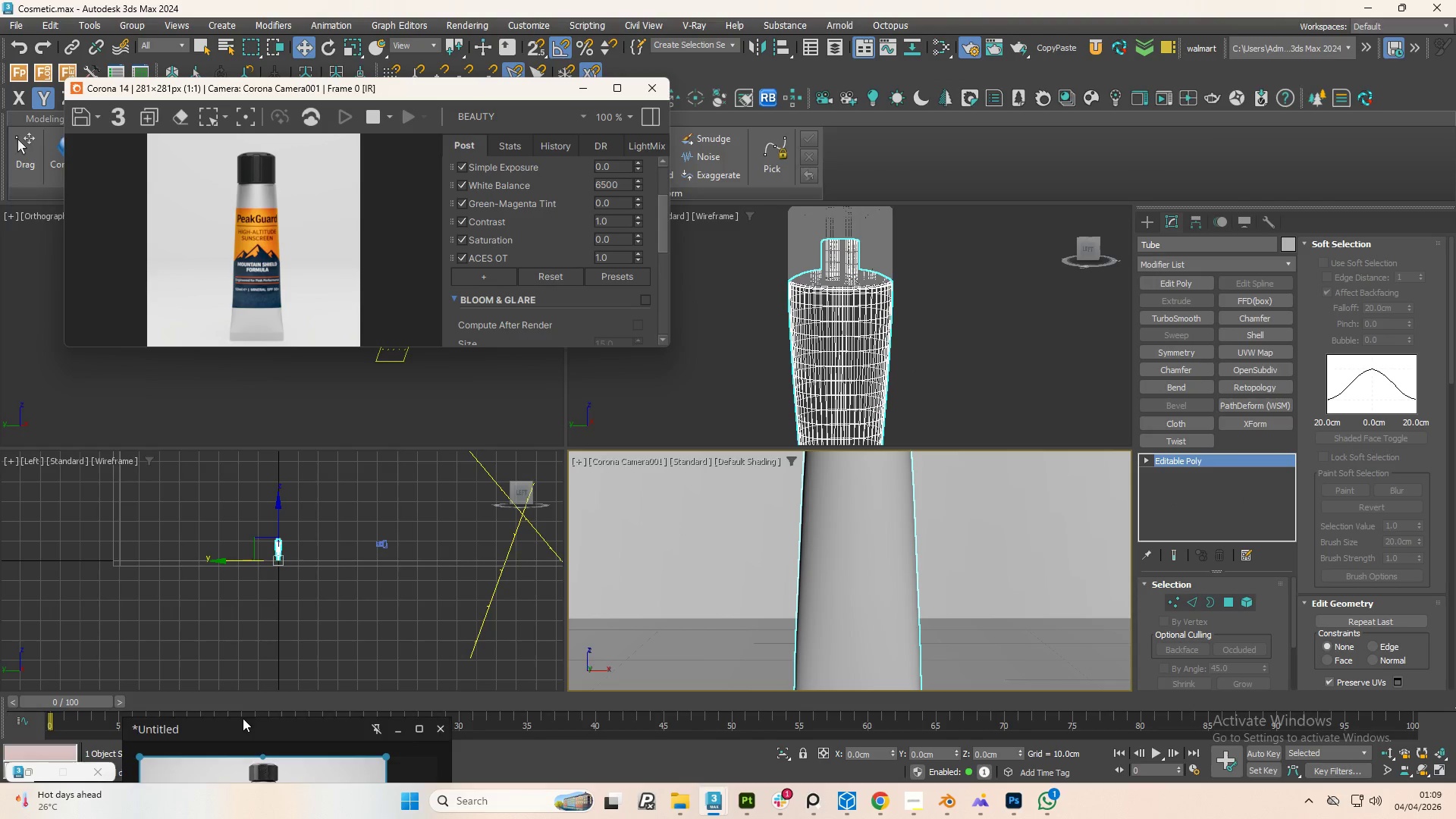 
left_click_drag(start_coordinate=[236, 726], to_coordinate=[218, 787])
 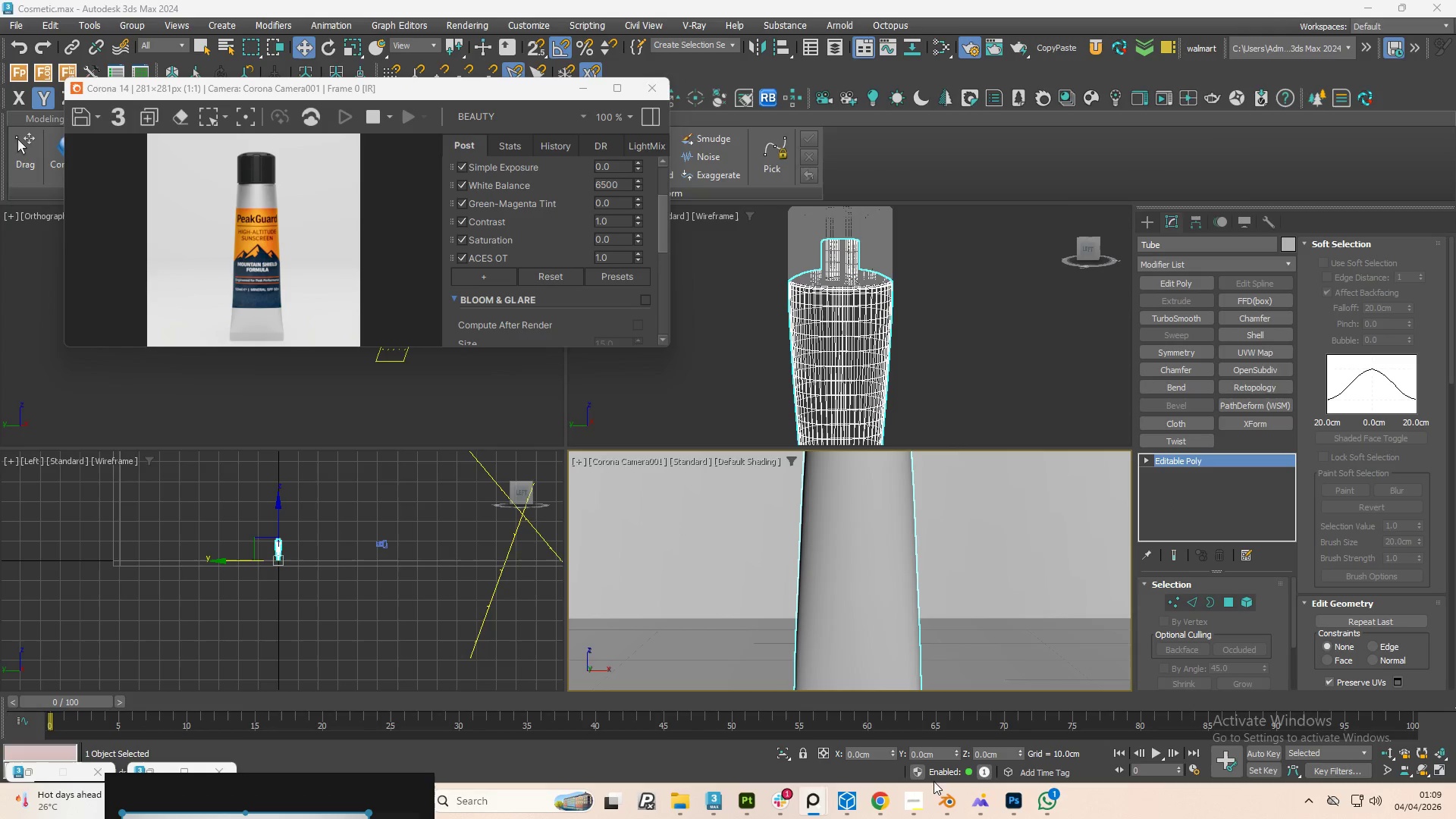 
wait(5.33)
 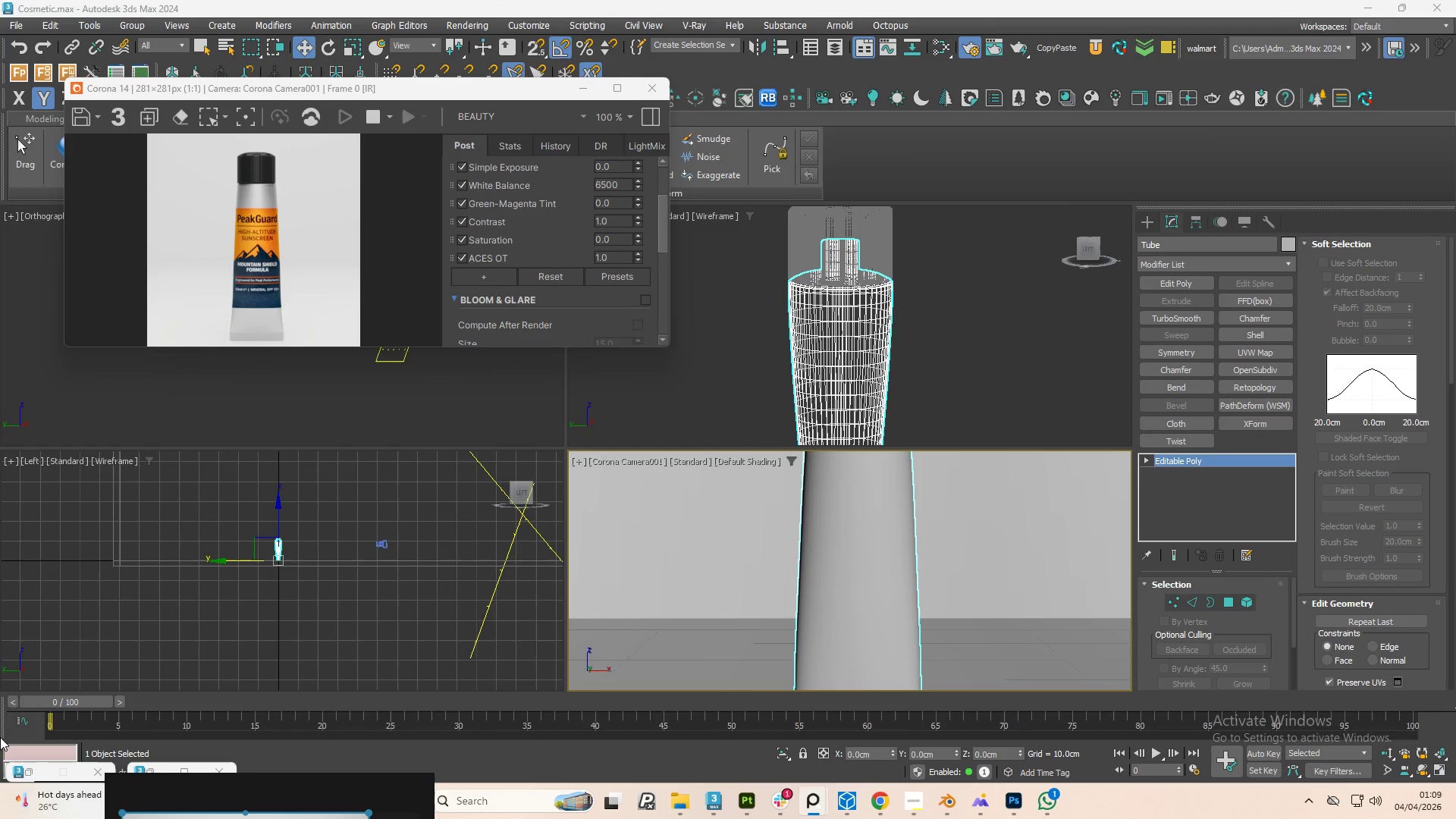 
left_click([1198, 770])
 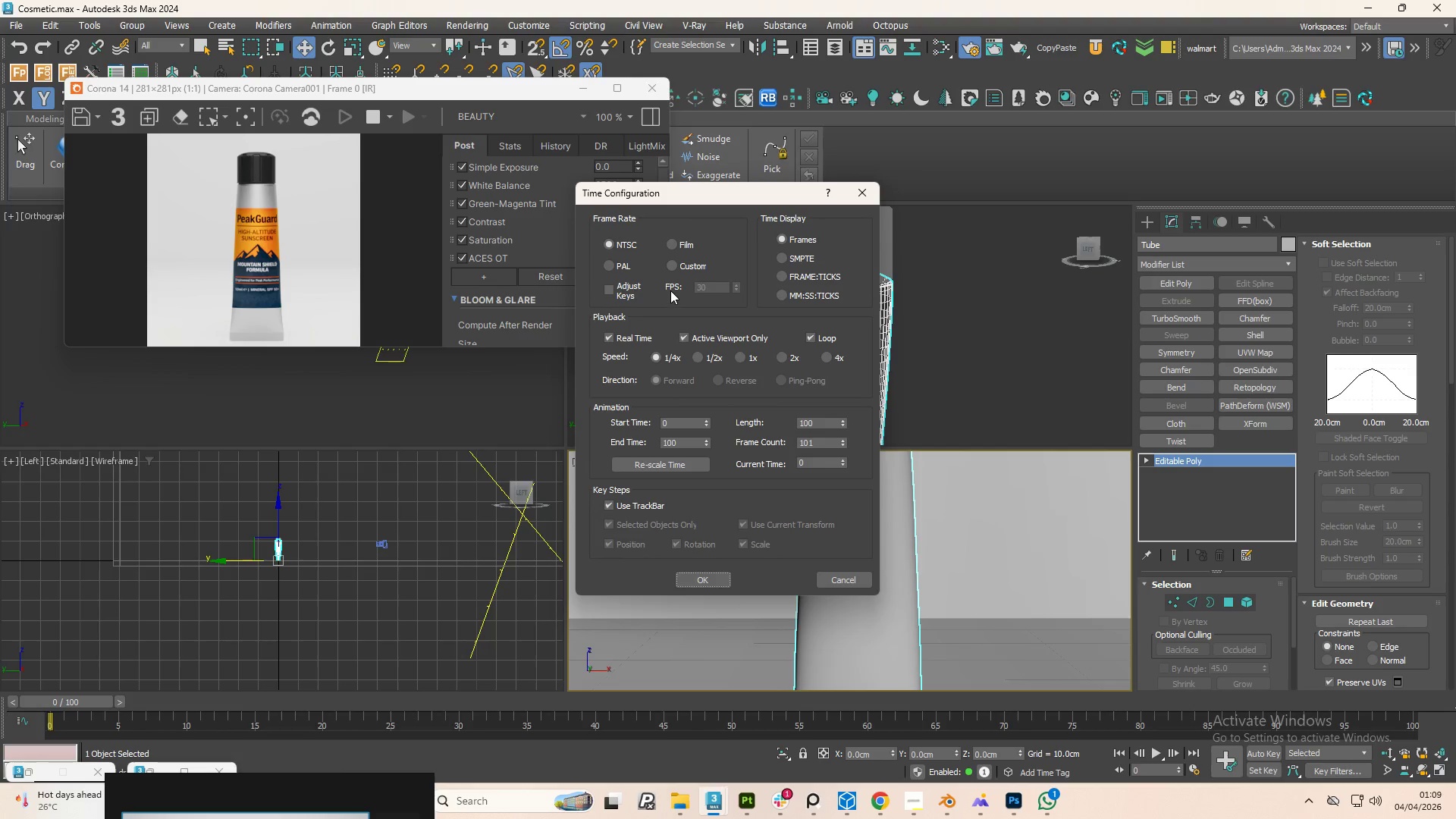 
left_click([673, 265])
 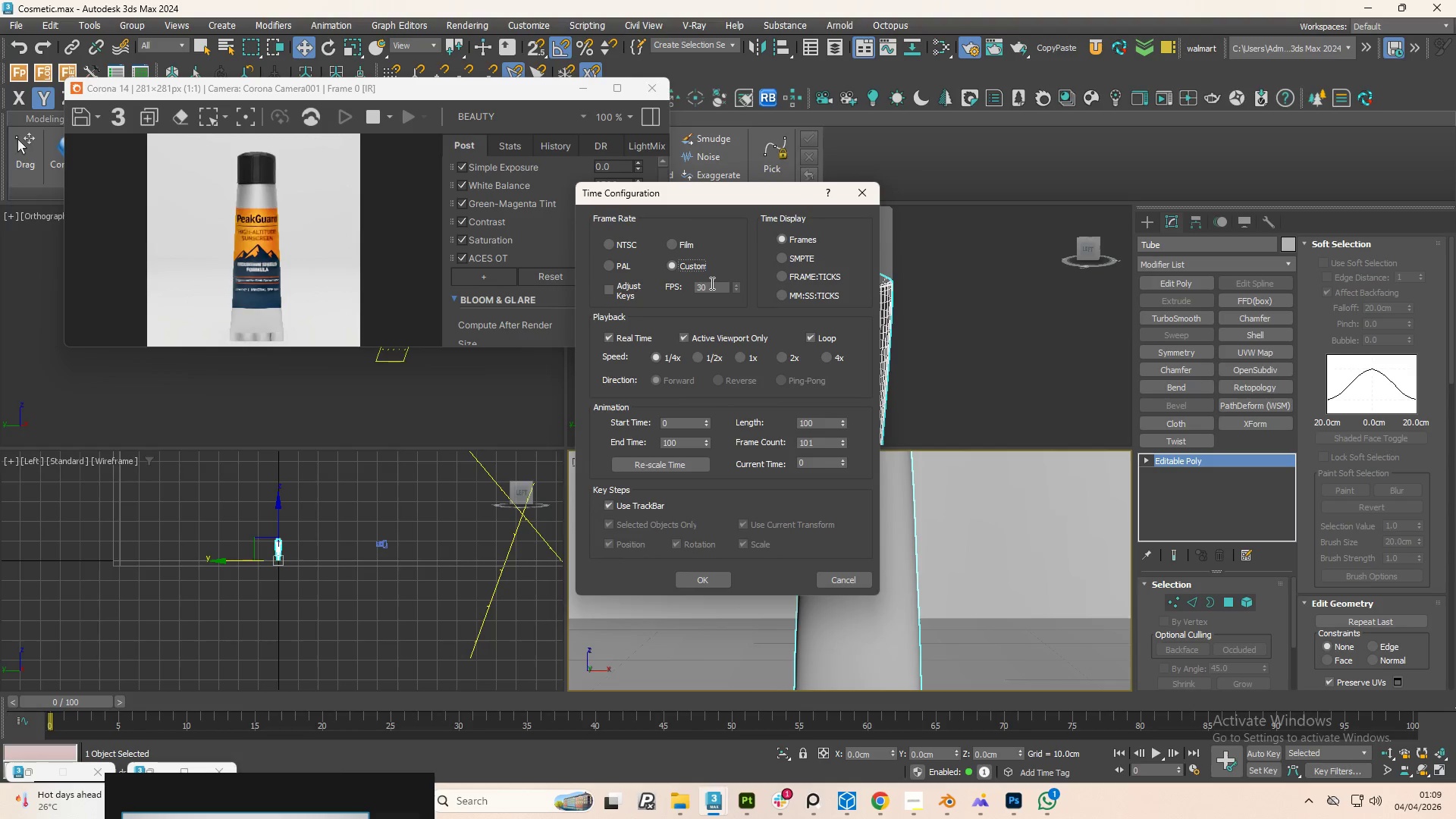 
double_click([711, 283])
 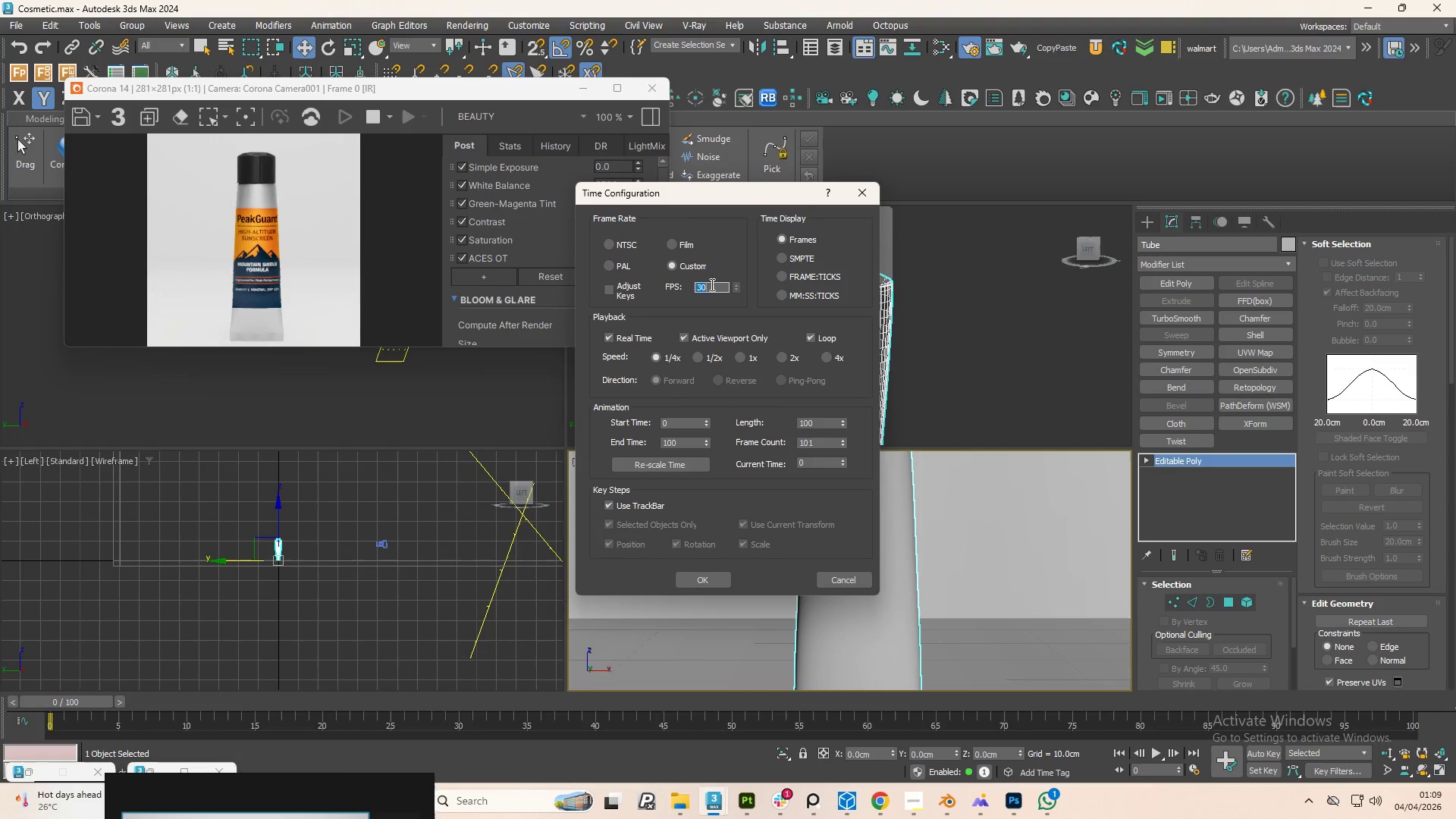 
key(Numpad2)
 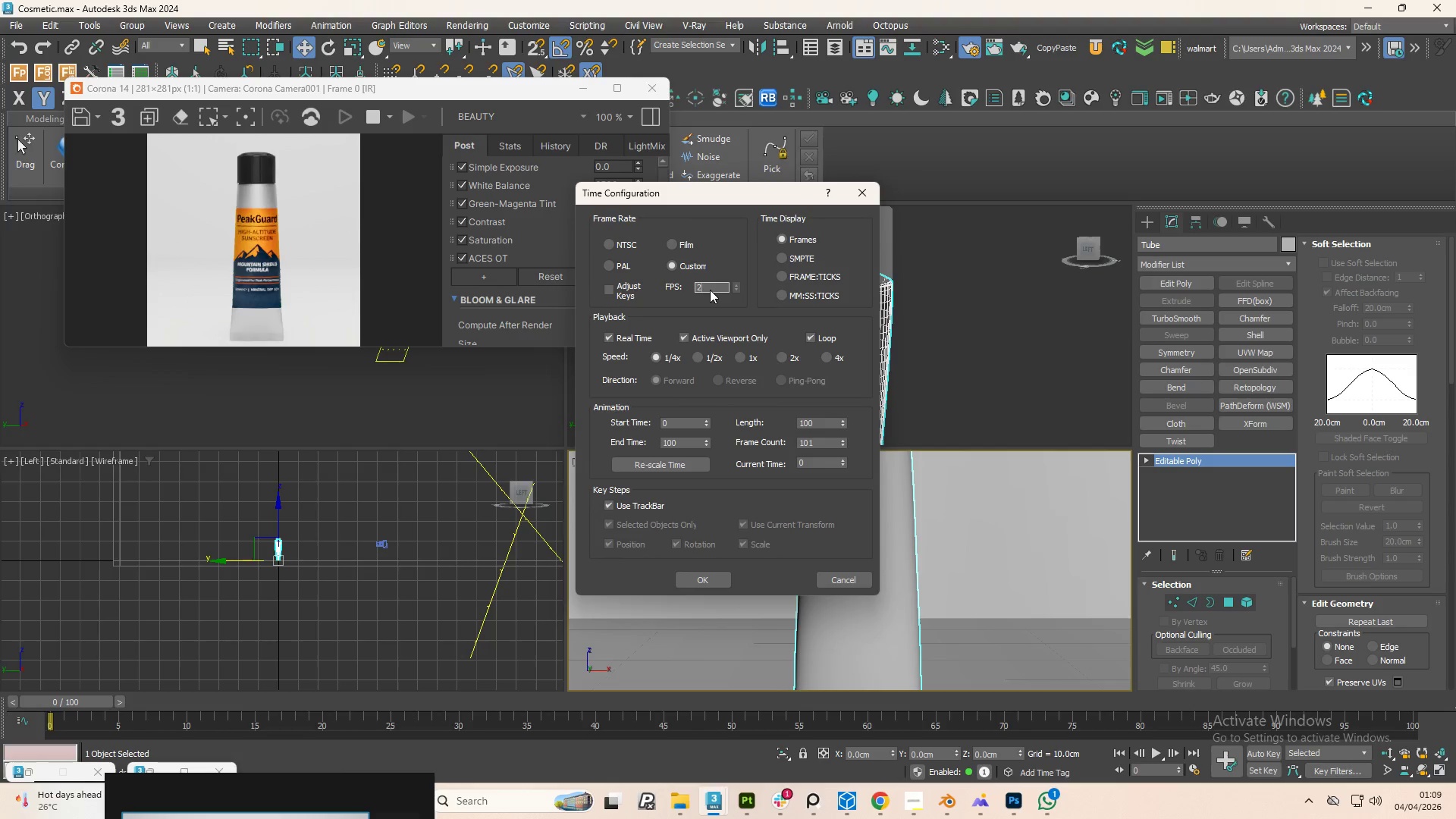 
key(Numpad4)
 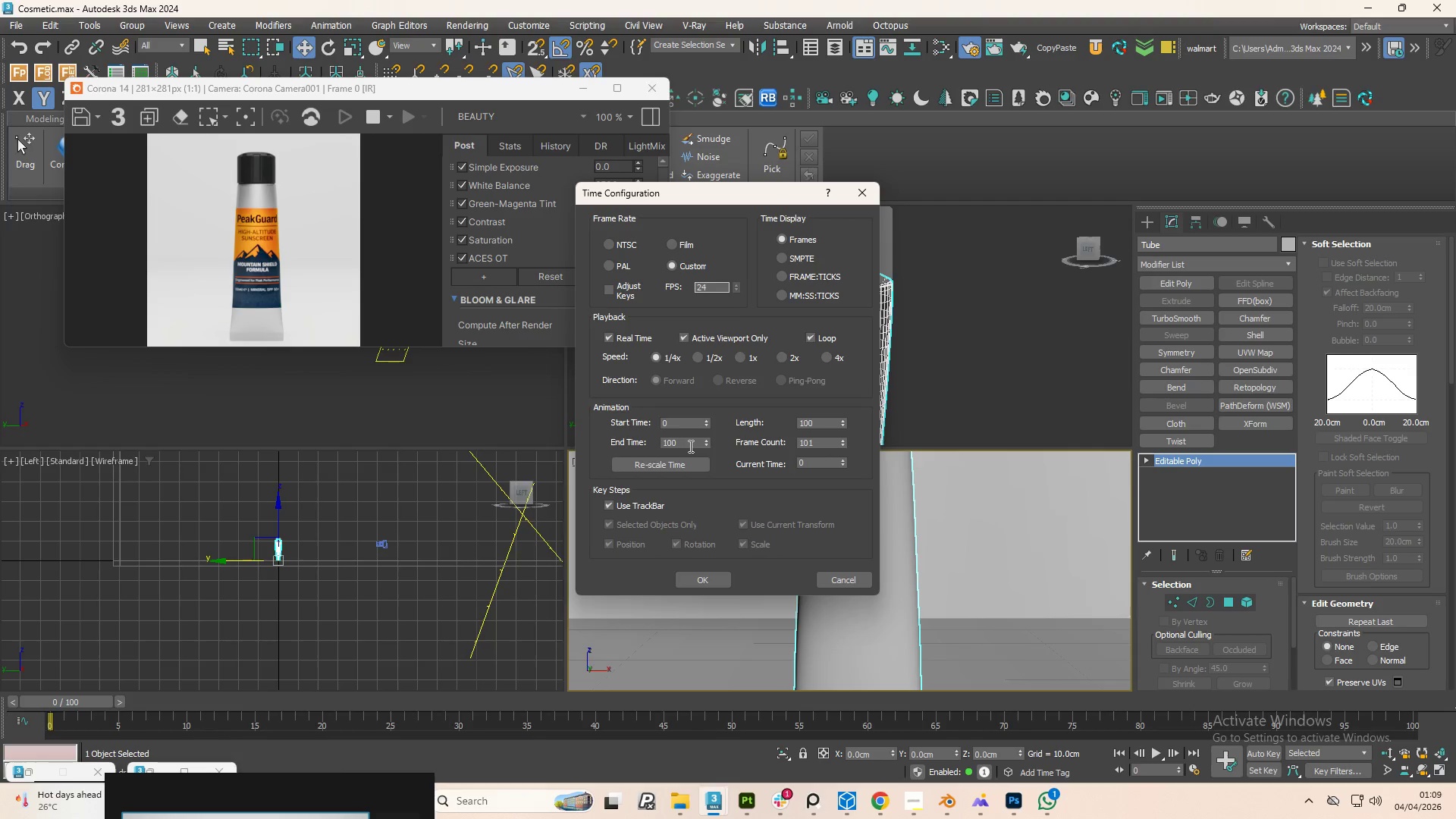 
wait(6.67)
 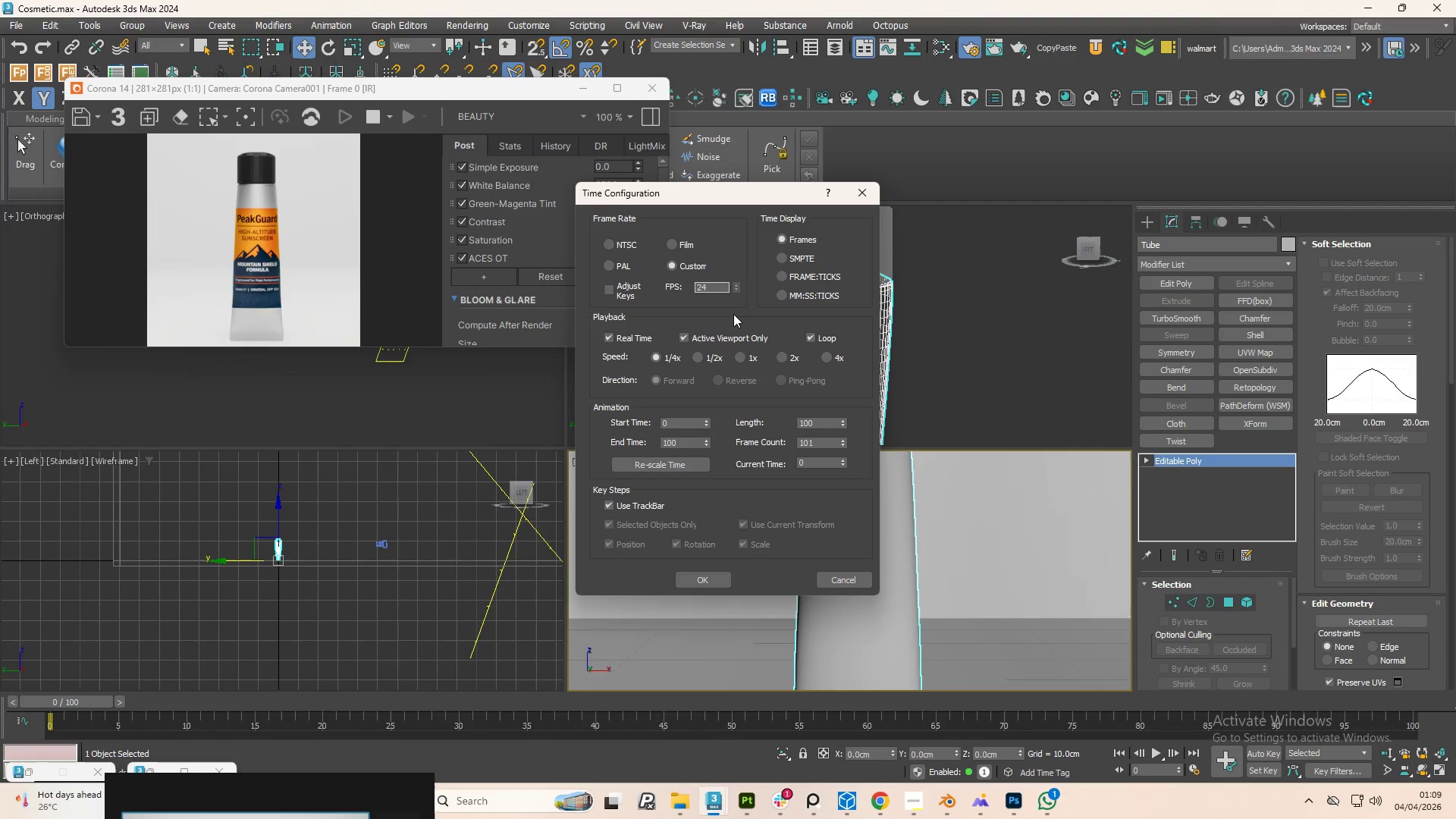 
double_click([817, 441])
 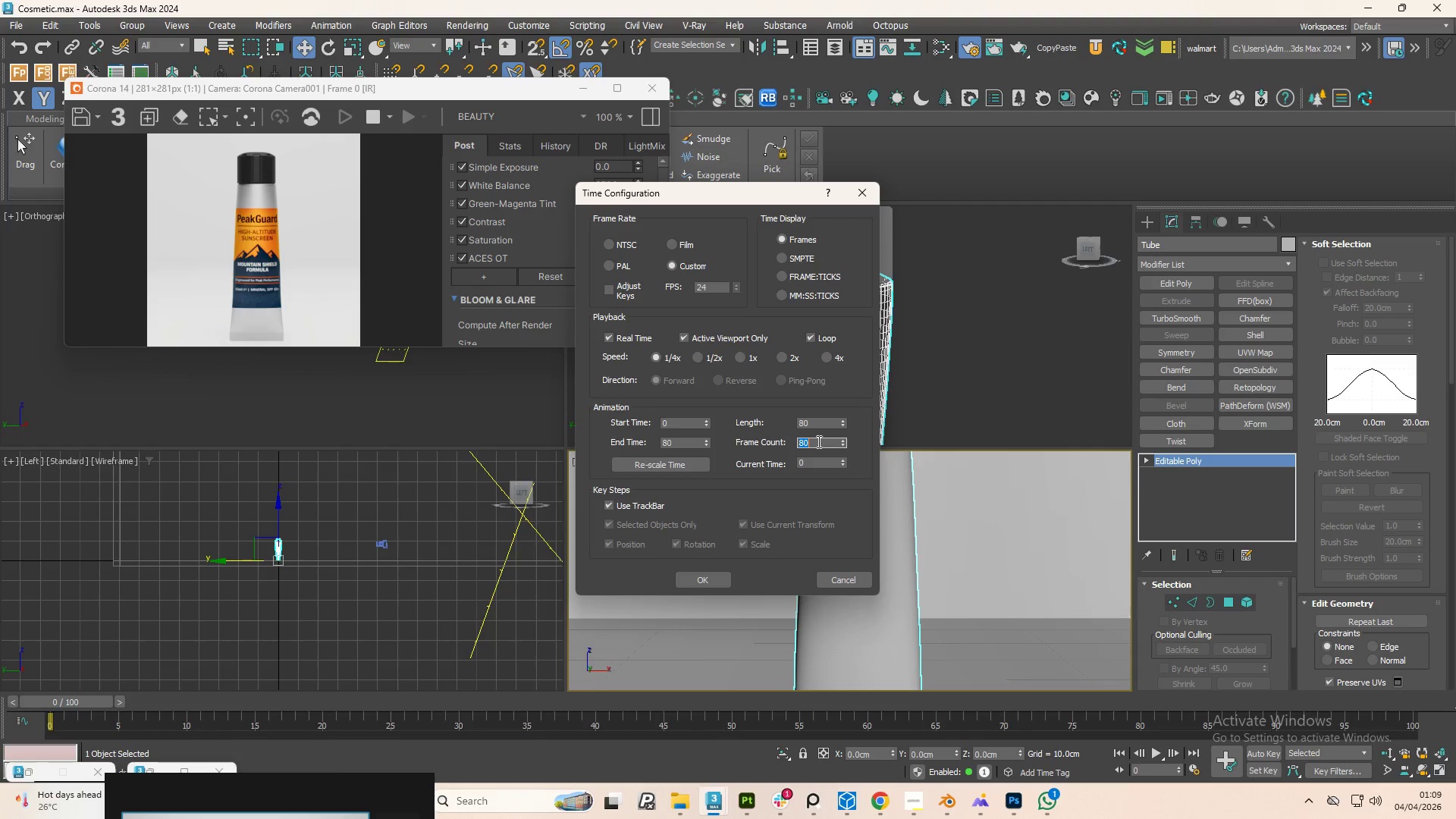 
key(Numpad2)
 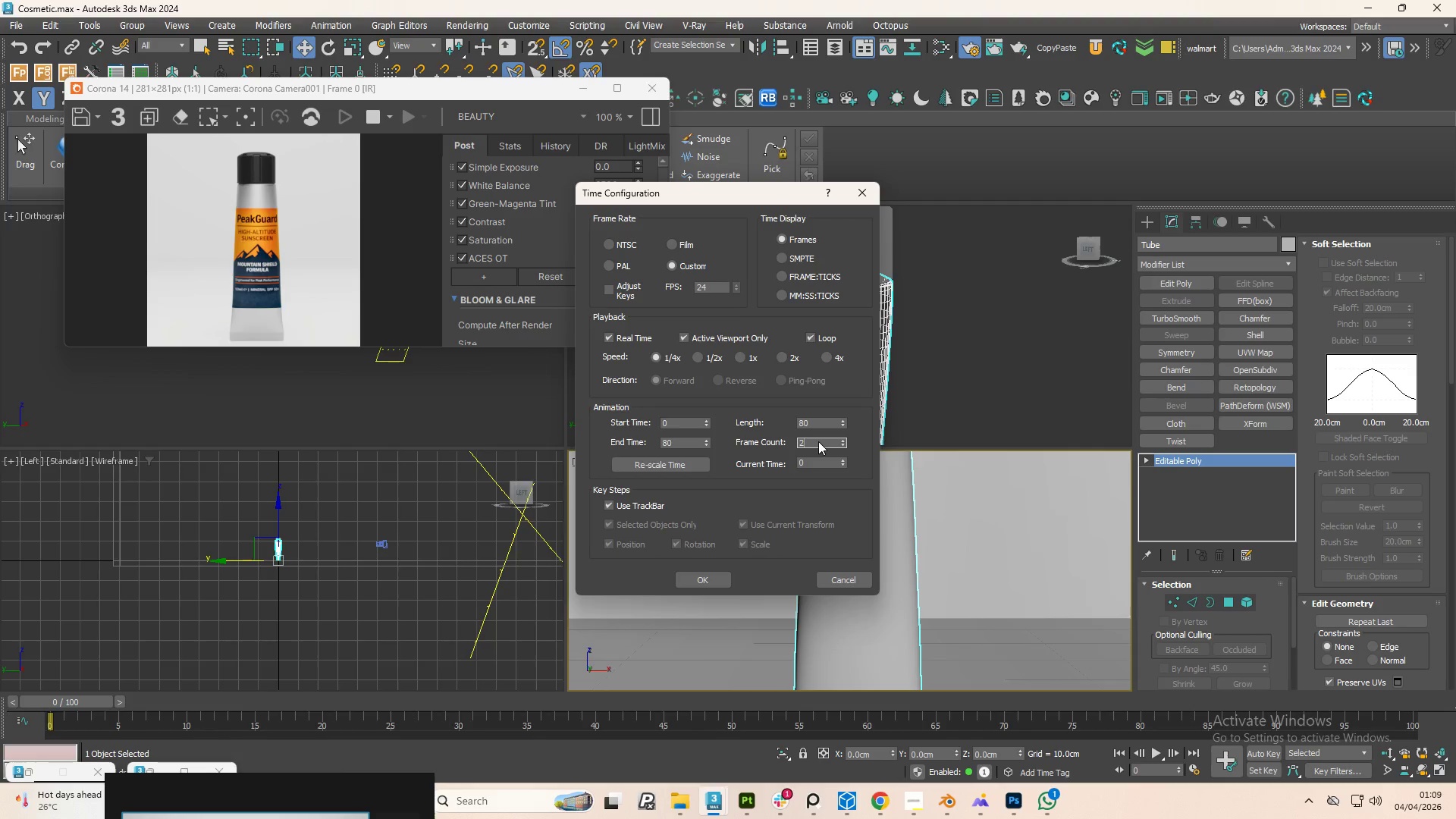 
key(Numpad4)
 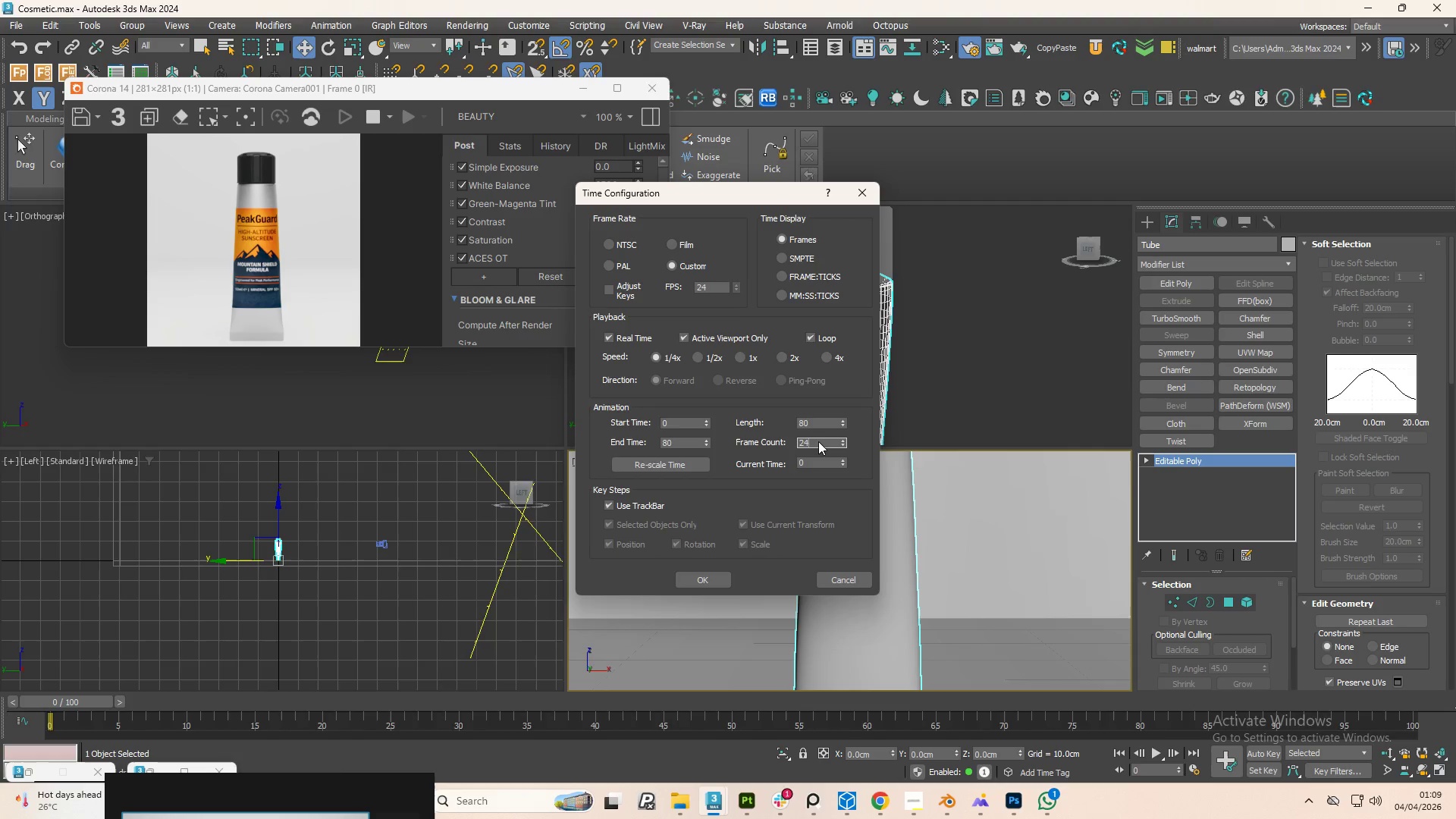 
key(NumpadEnter)
 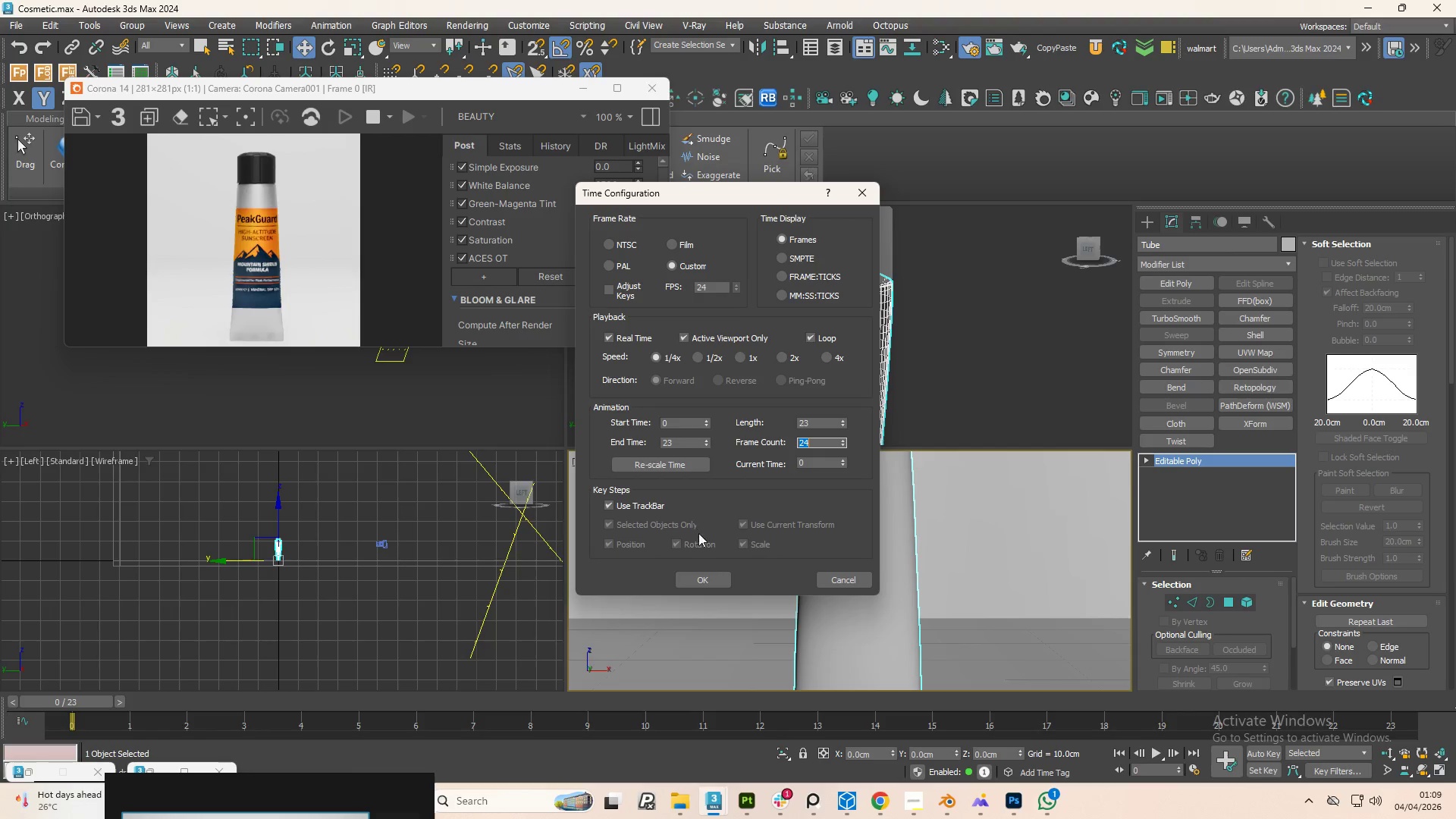 
left_click([693, 579])
 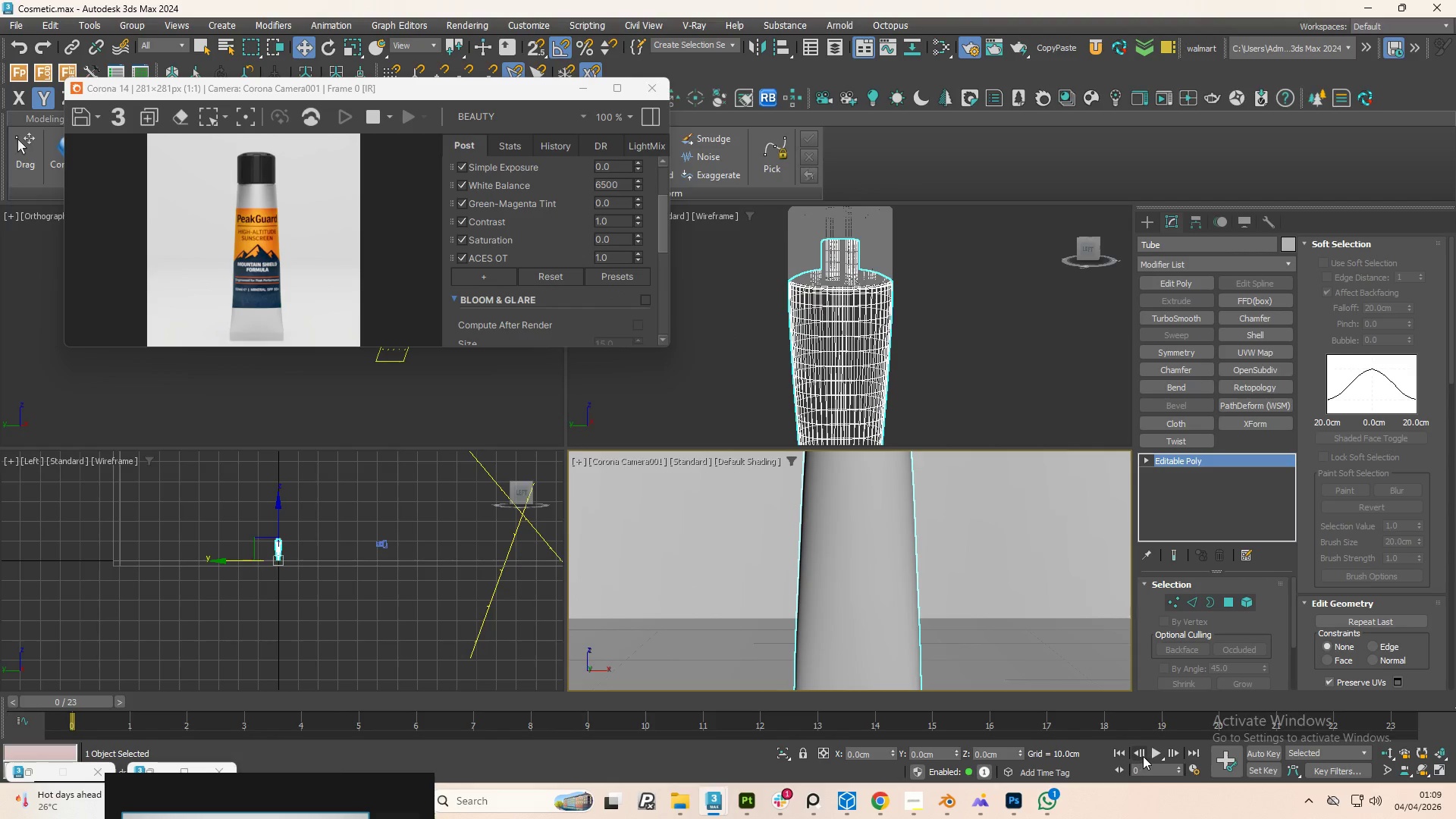 
left_click([1215, 755])
 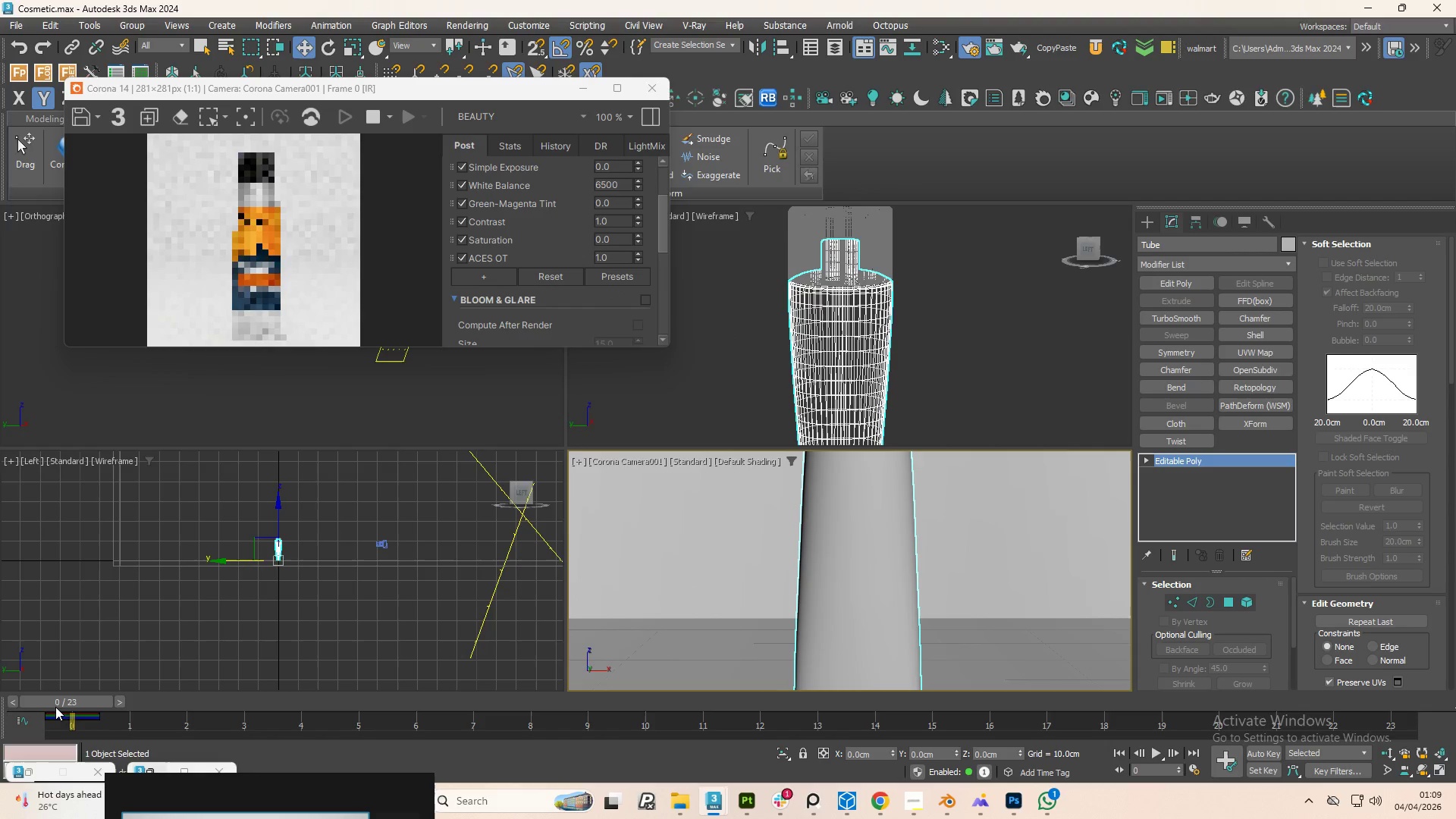 
left_click_drag(start_coordinate=[55, 704], to_coordinate=[0, 683])
 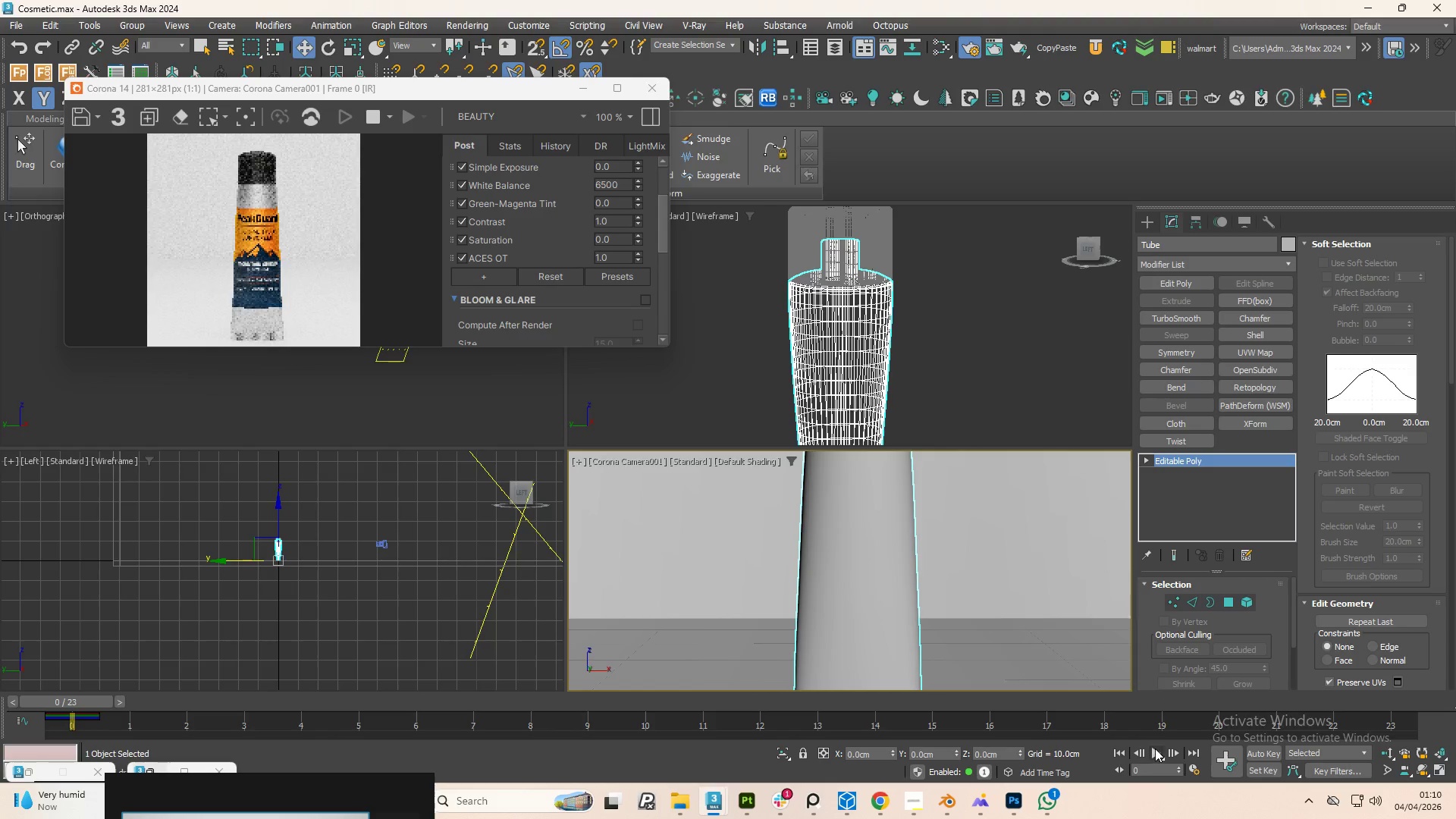 
left_click([1155, 748])
 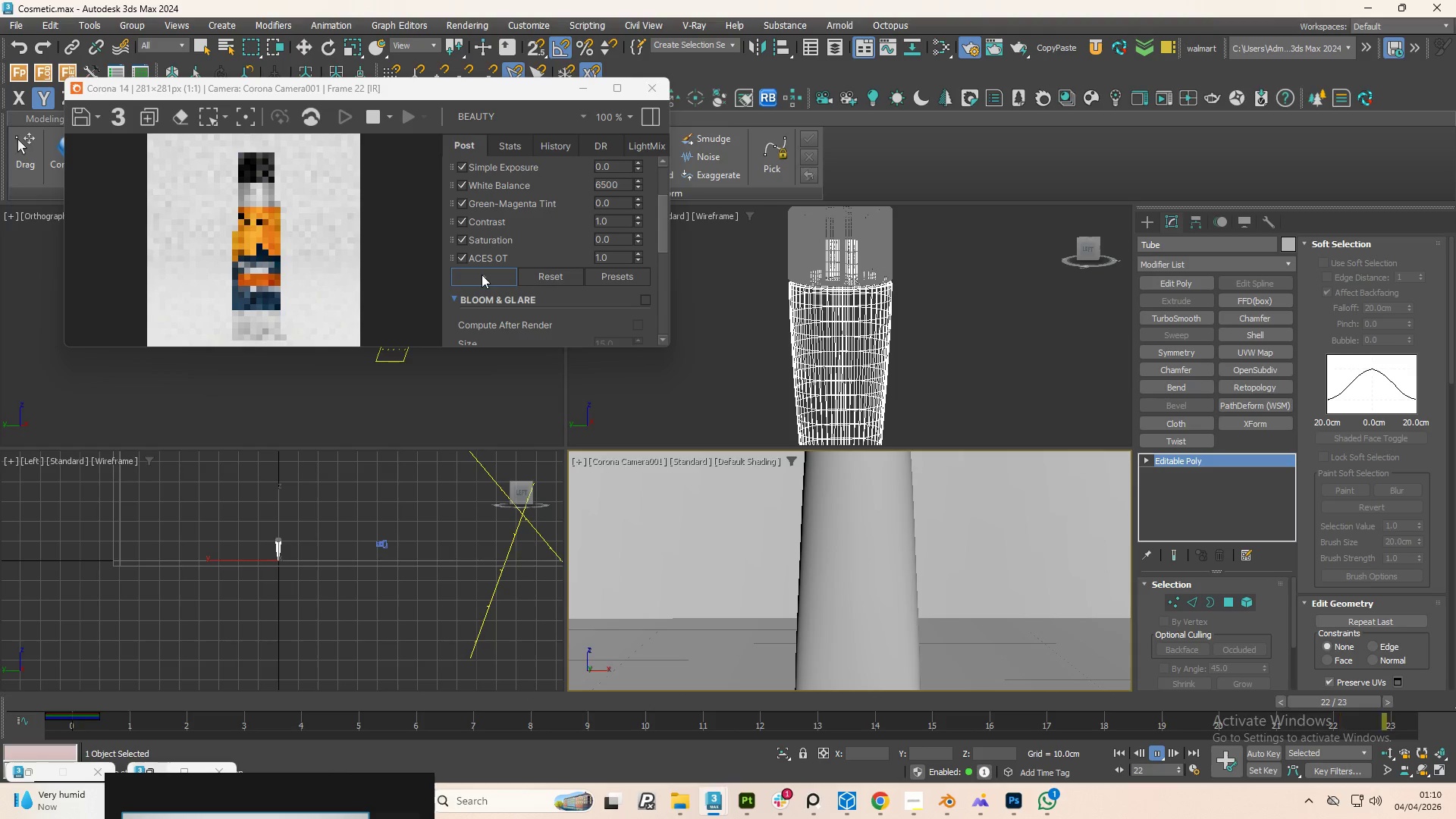 
wait(5.33)
 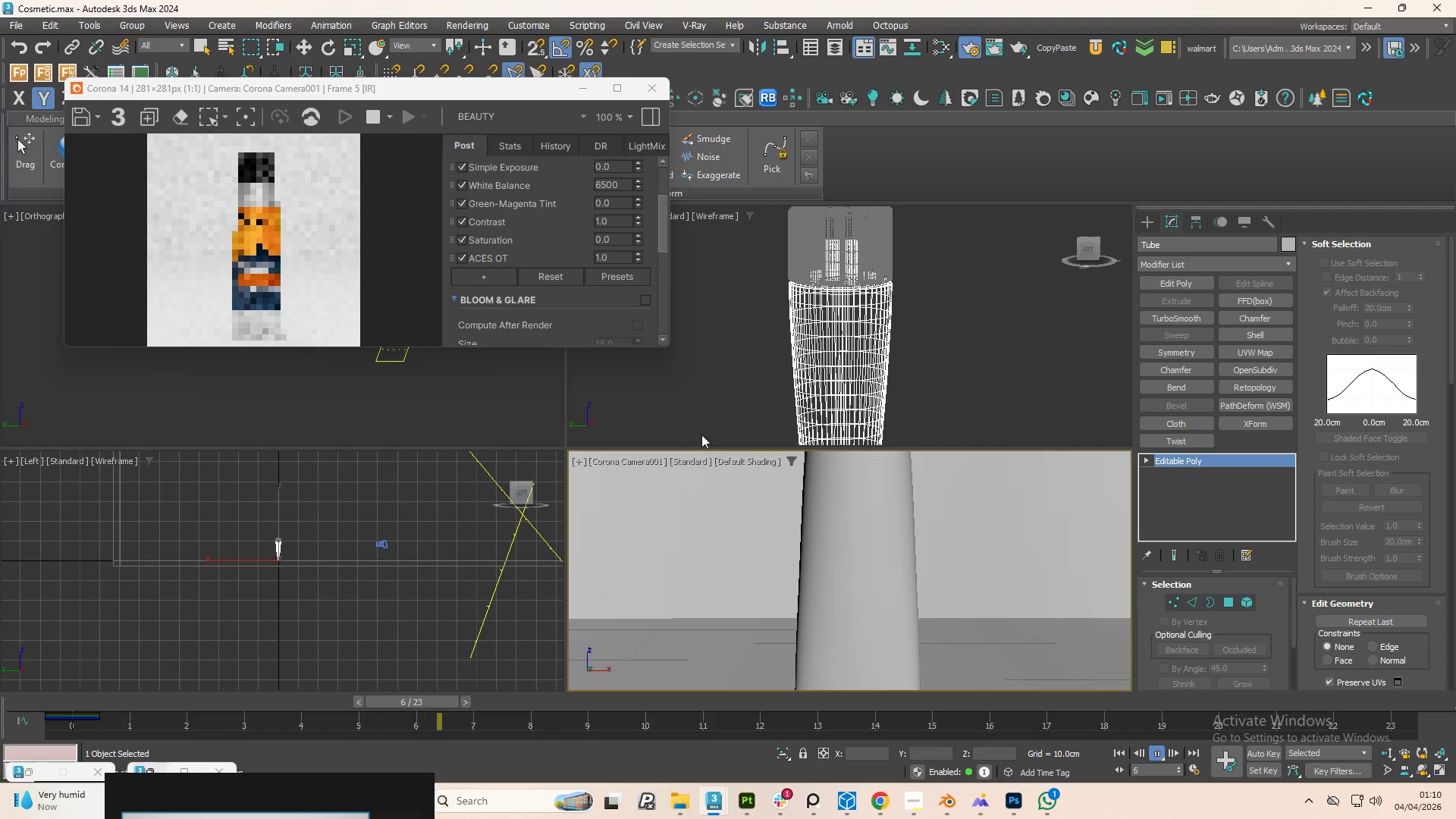 
scroll: coordinate [883, 340], scroll_direction: down, amount: 6.0
 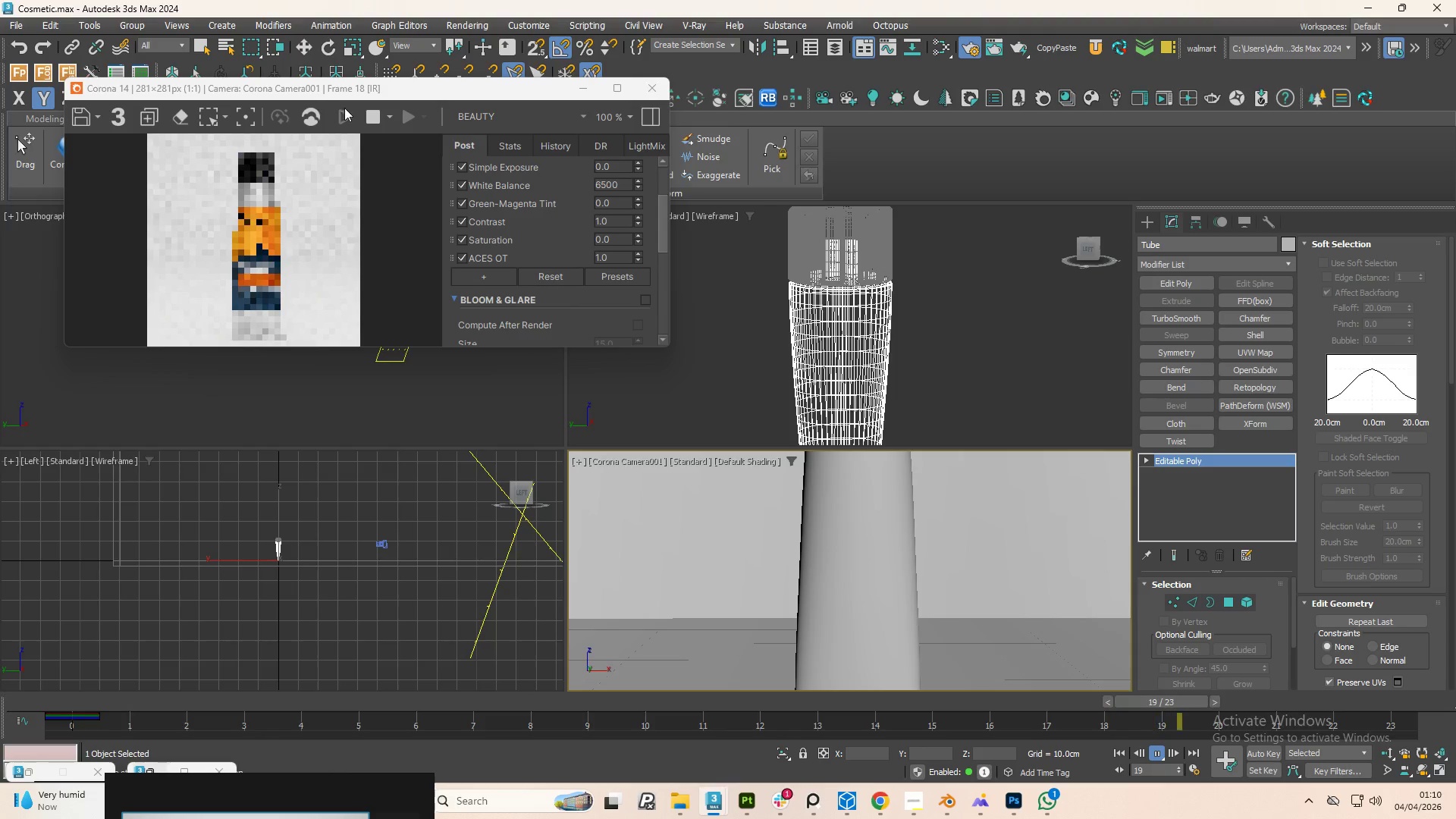 
left_click([365, 118])
 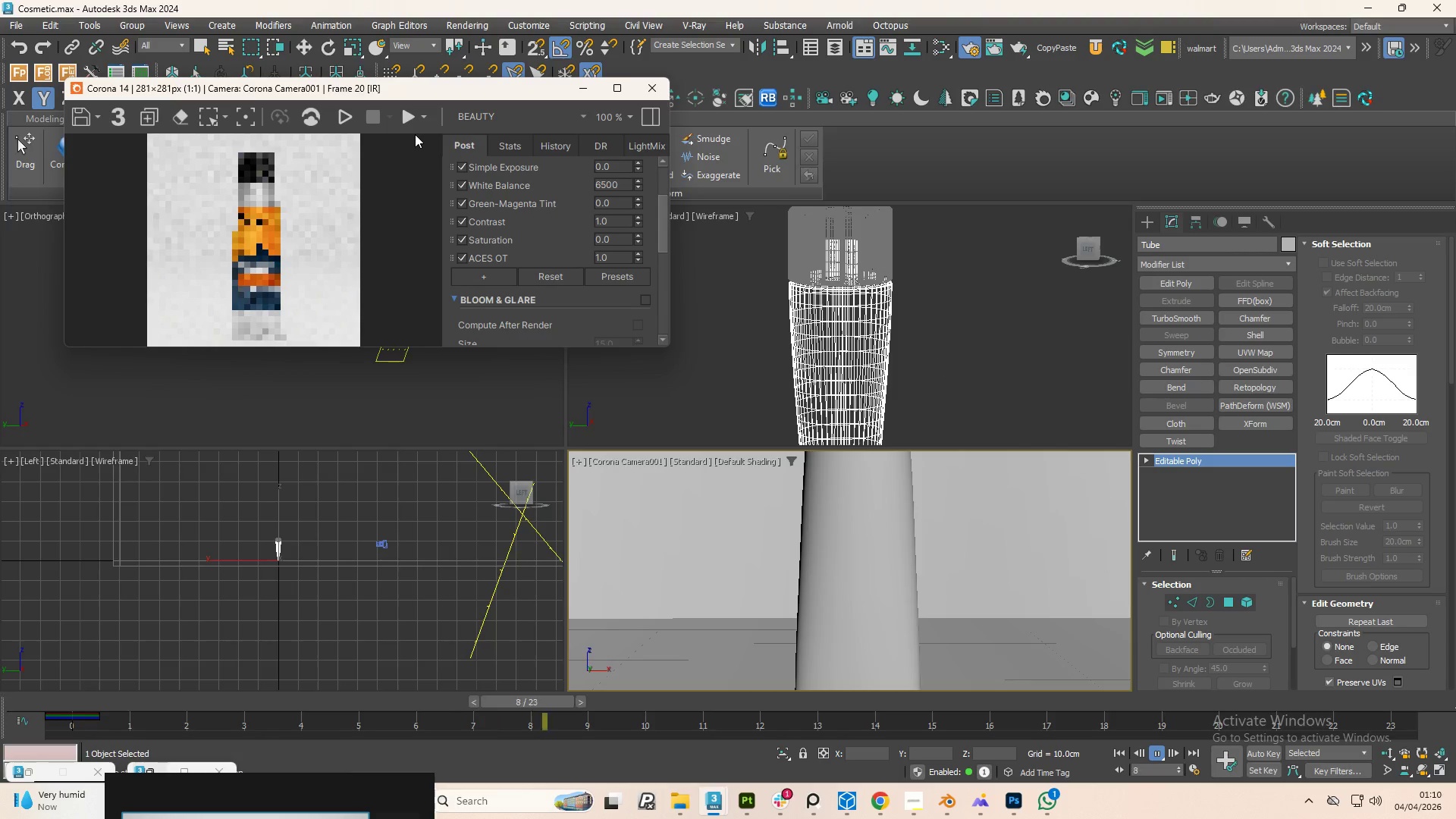 
wait(10.95)
 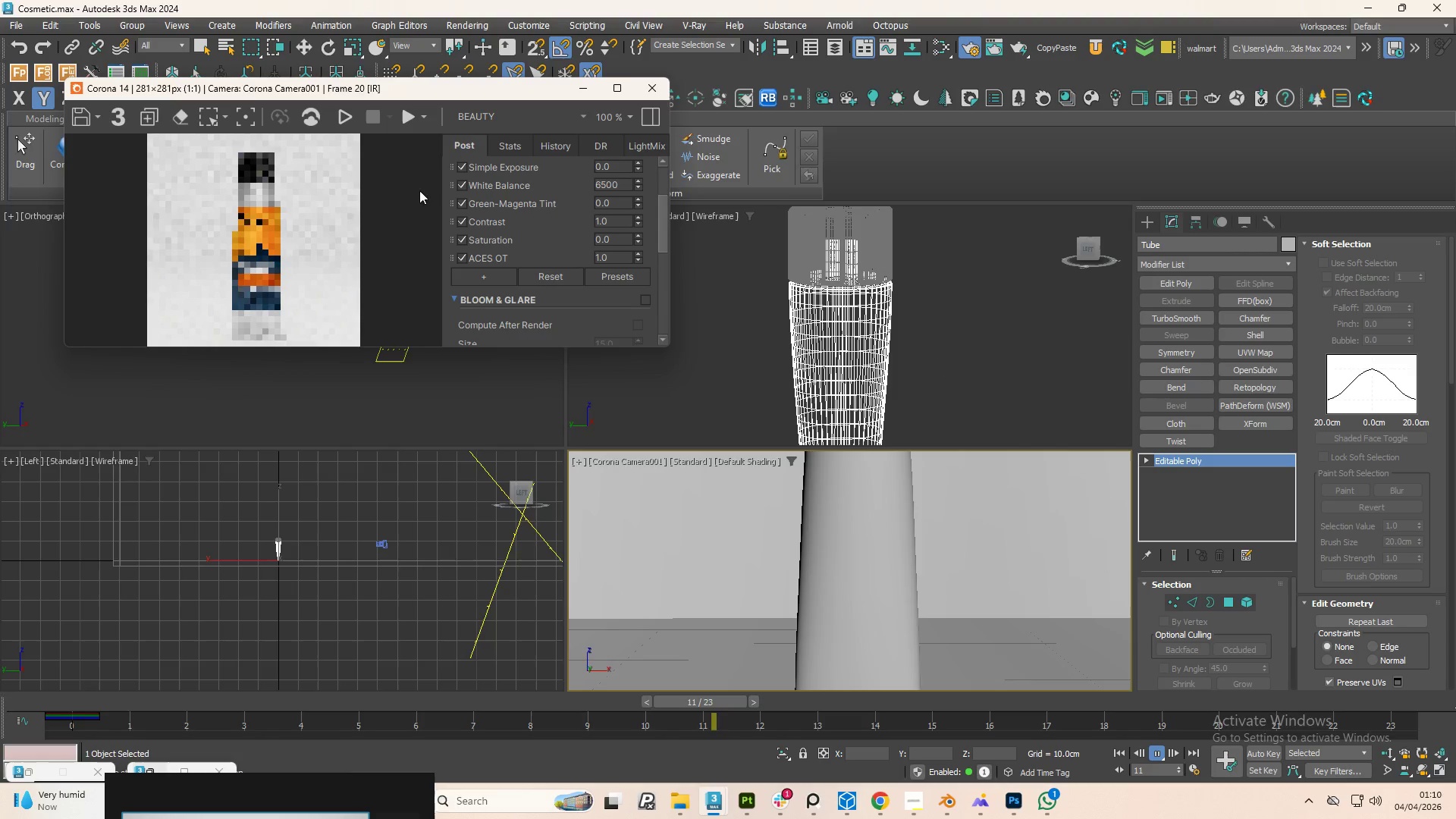 
key(Control+Z)
 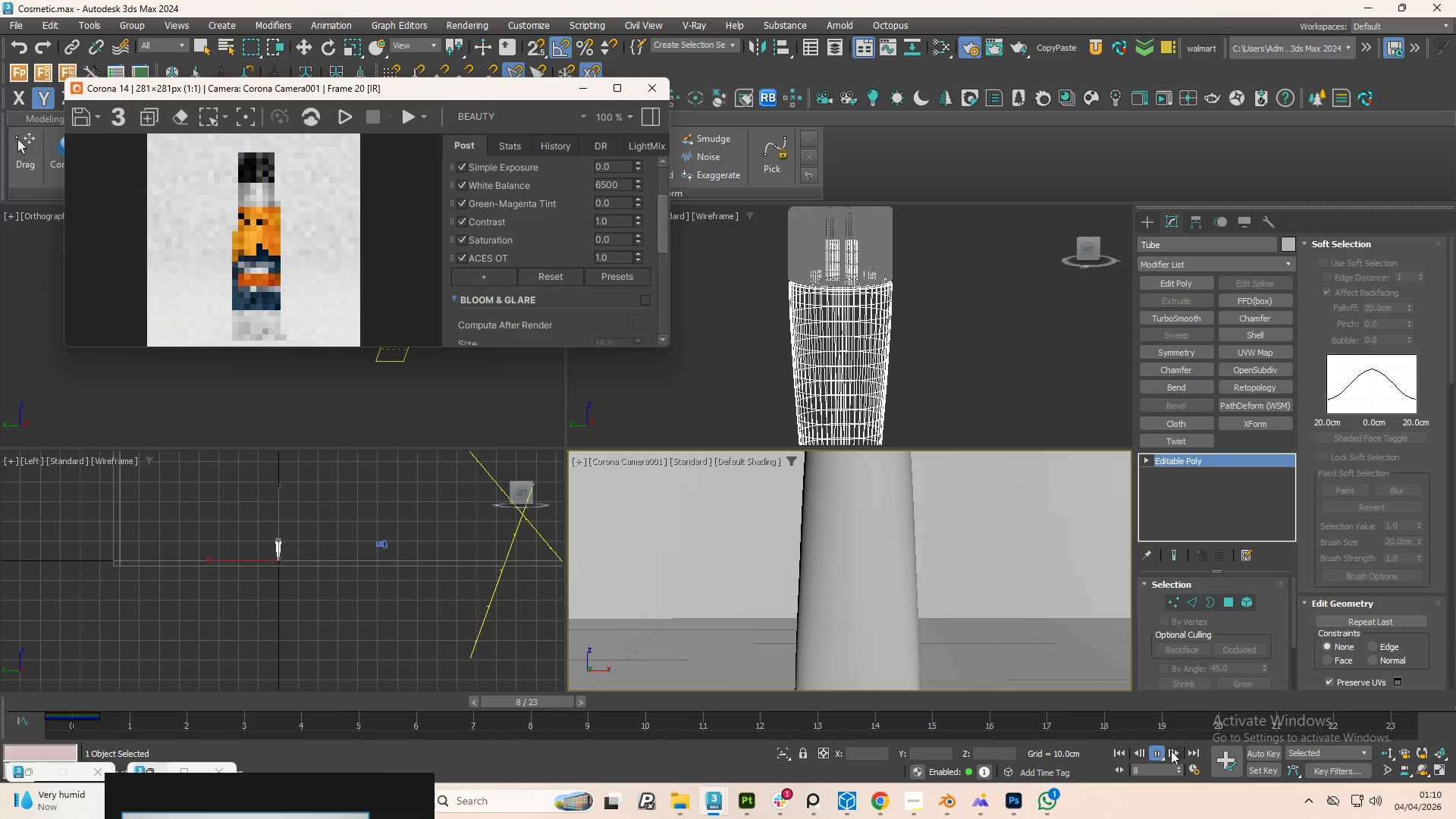 
left_click([1161, 758])
 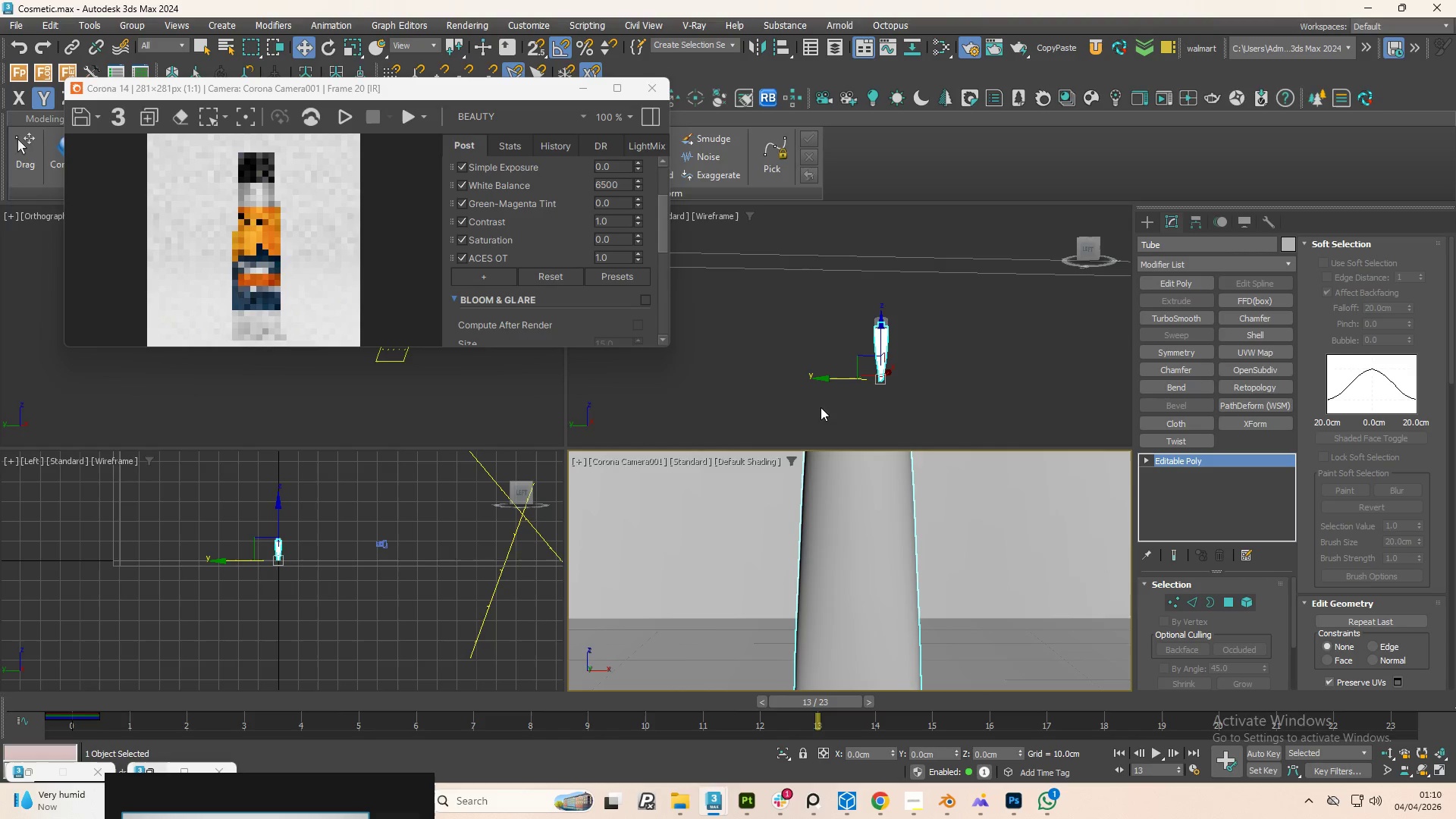 
scroll: coordinate [830, 345], scroll_direction: down, amount: 10.0
 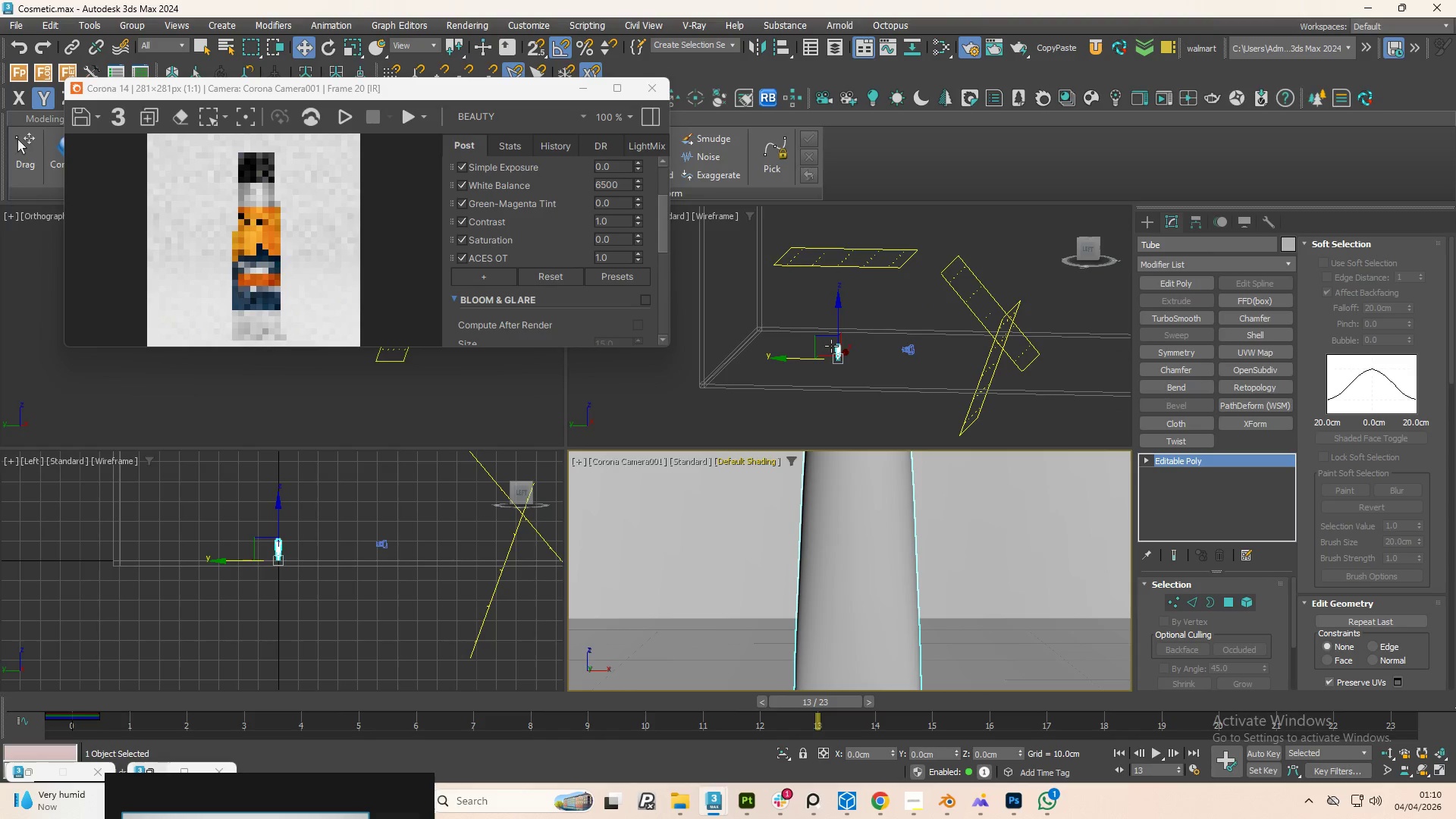 
hold_key(key=AltLeft, duration=1.53)
 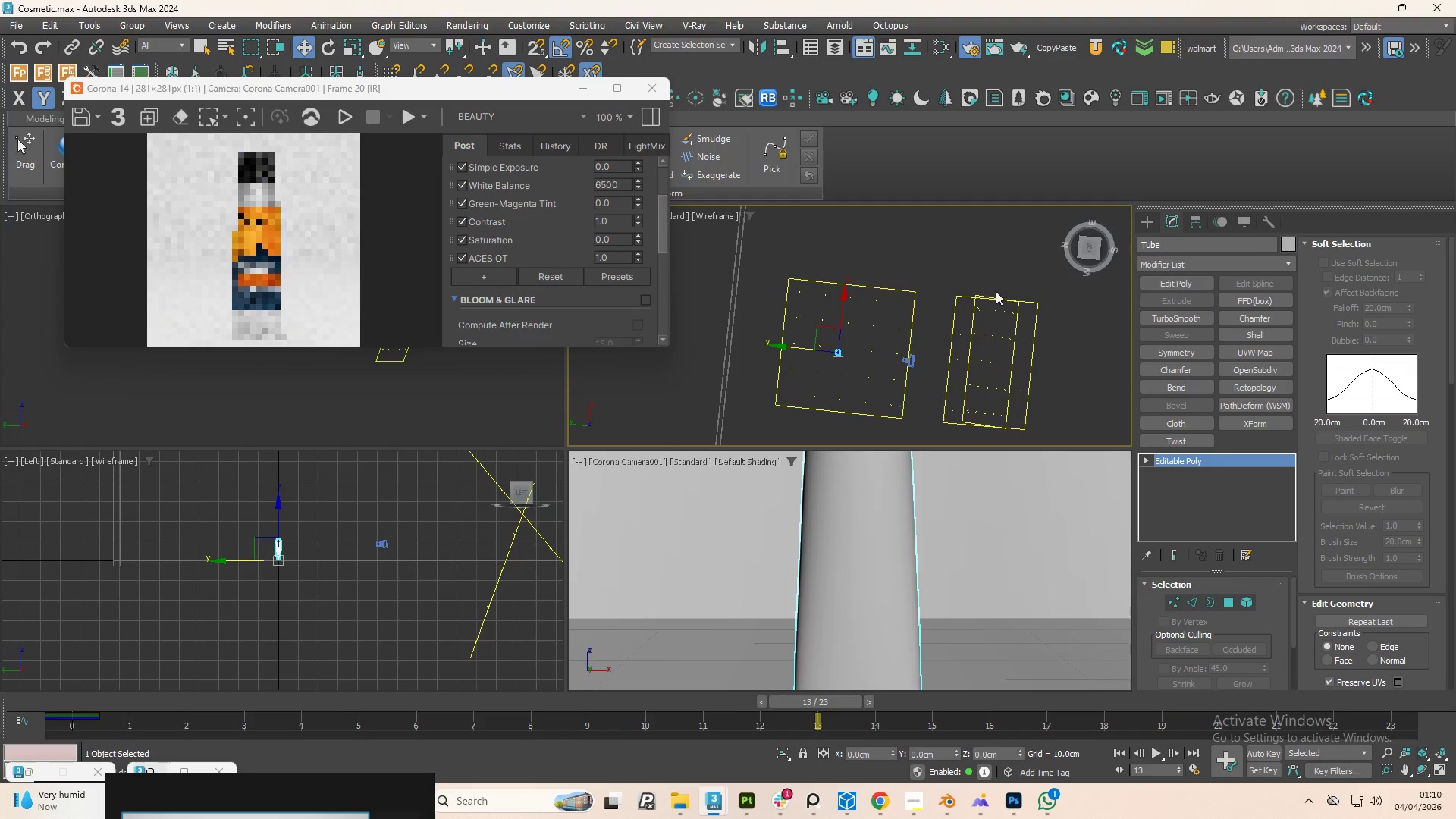 
hold_key(key=AltLeft, duration=0.33)
 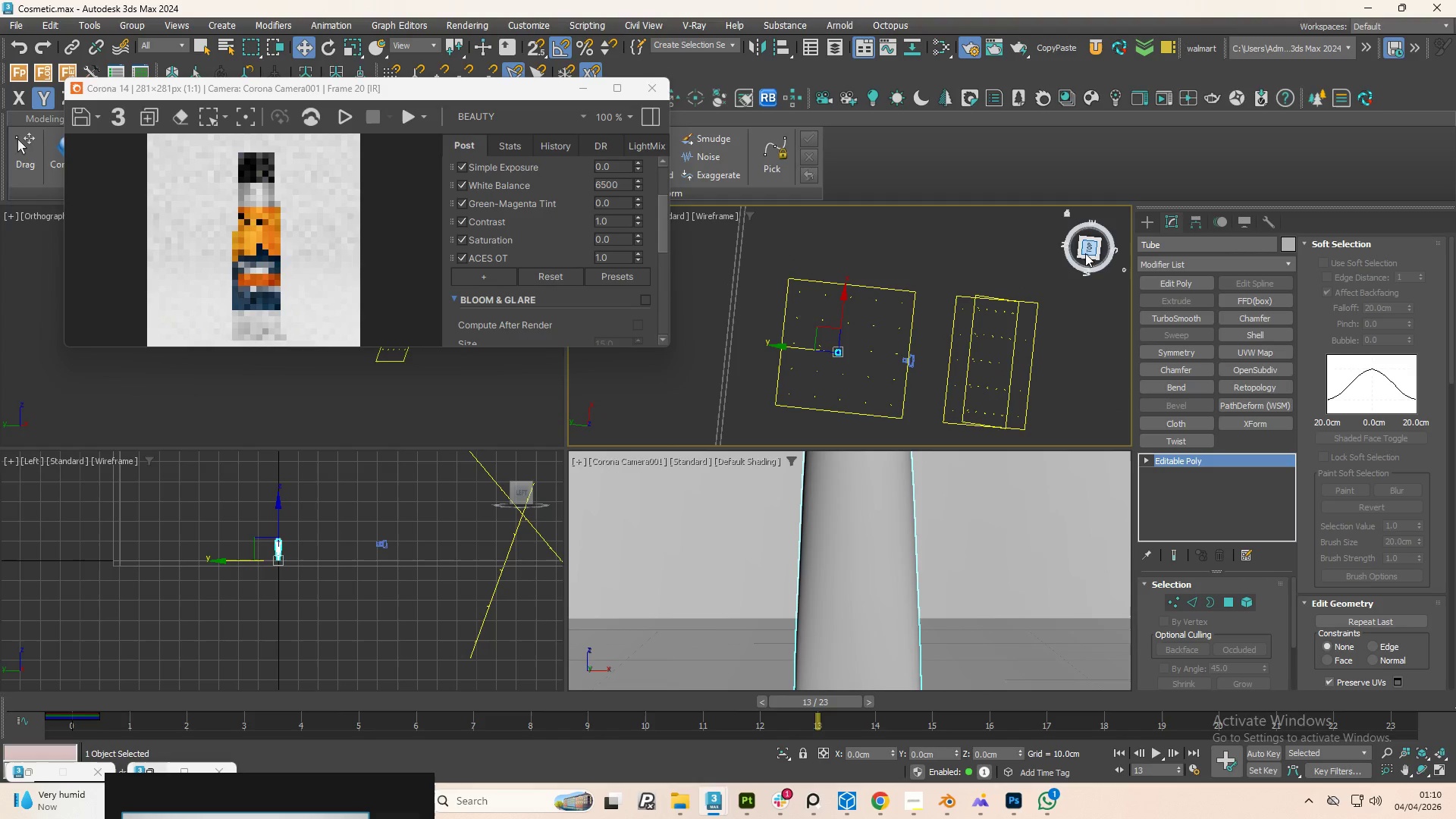 
left_click([1087, 253])
 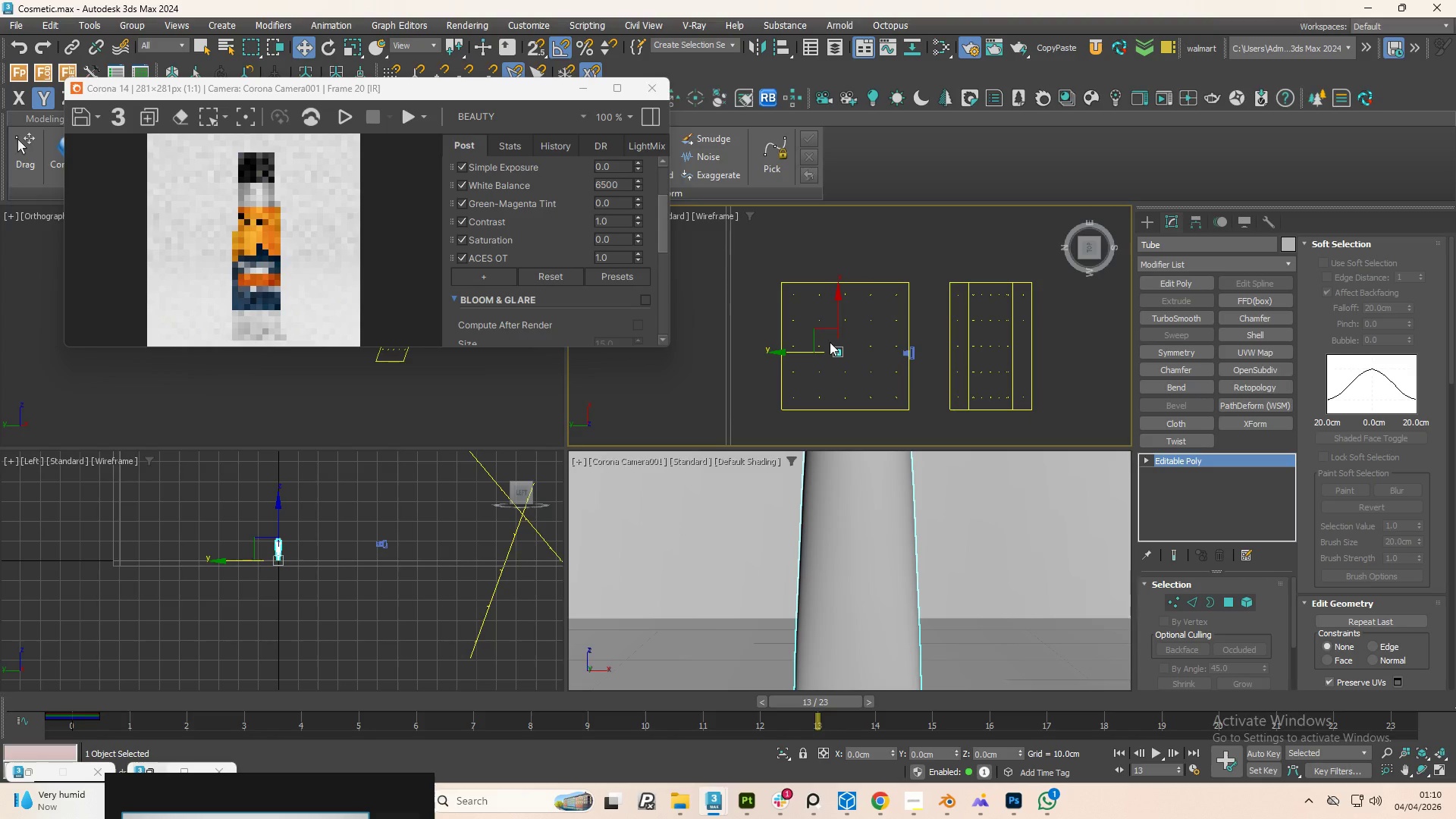 
scroll: coordinate [847, 367], scroll_direction: up, amount: 3.0
 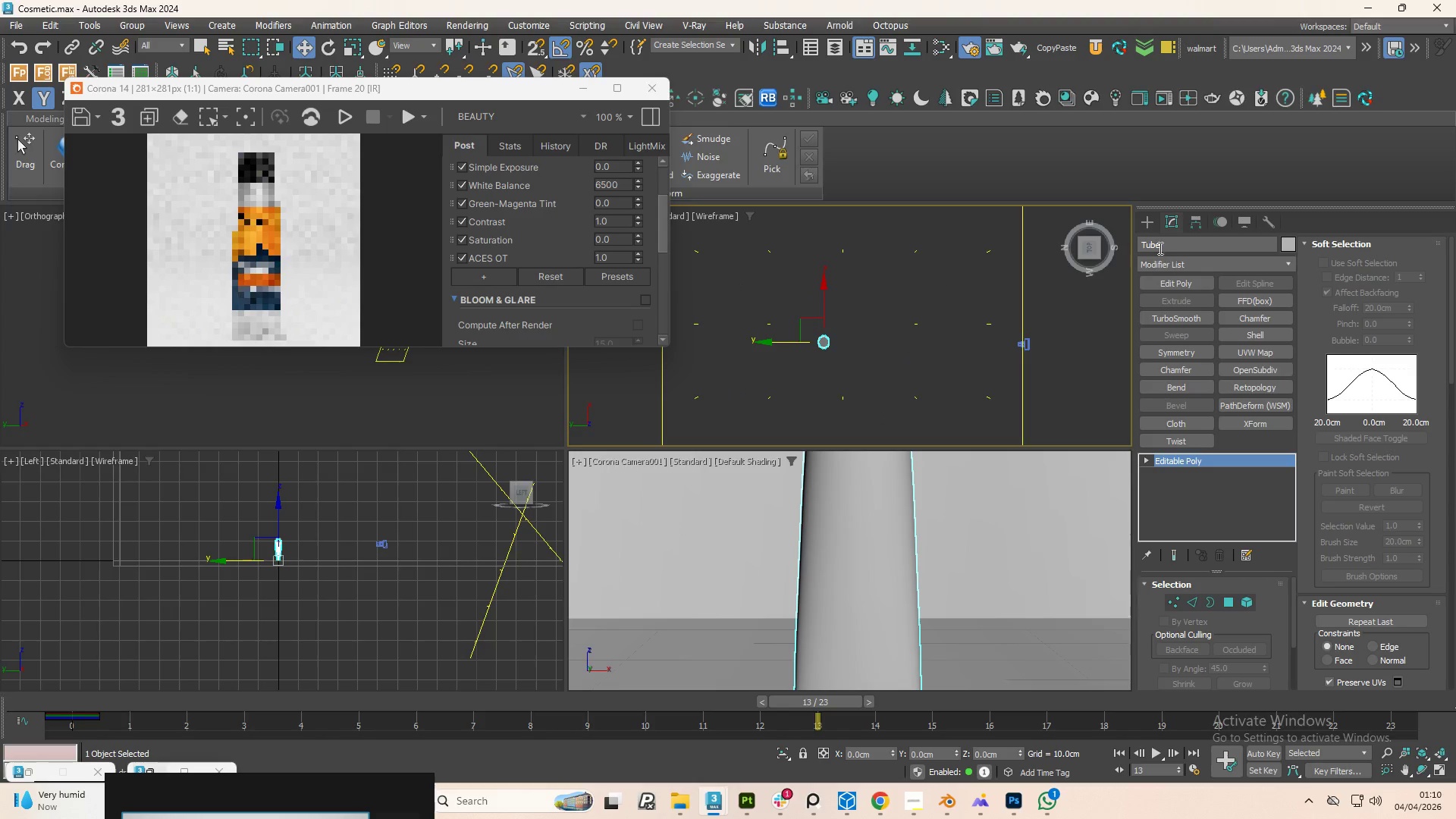 
left_click([1145, 221])
 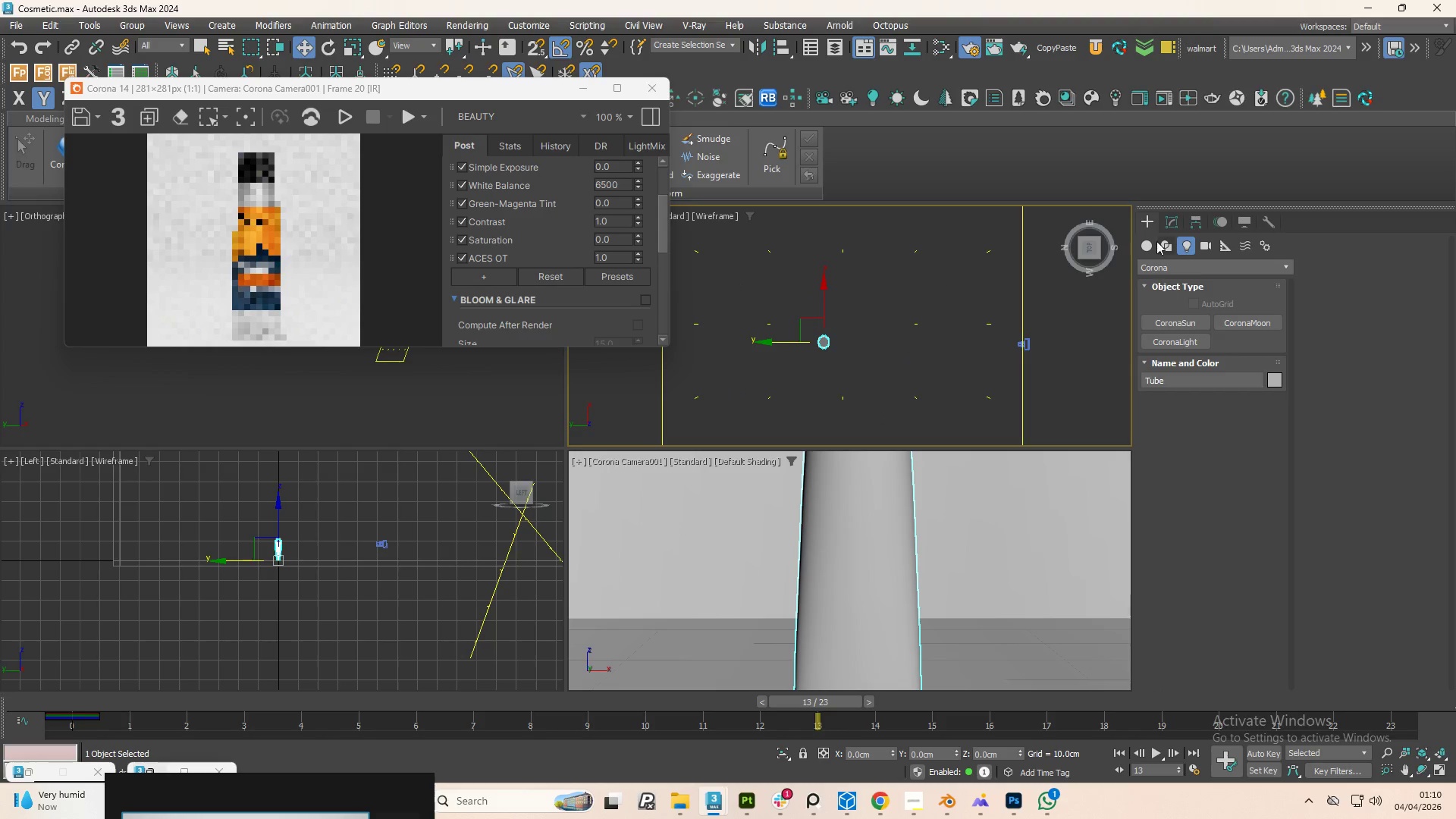 
left_click([1163, 248])
 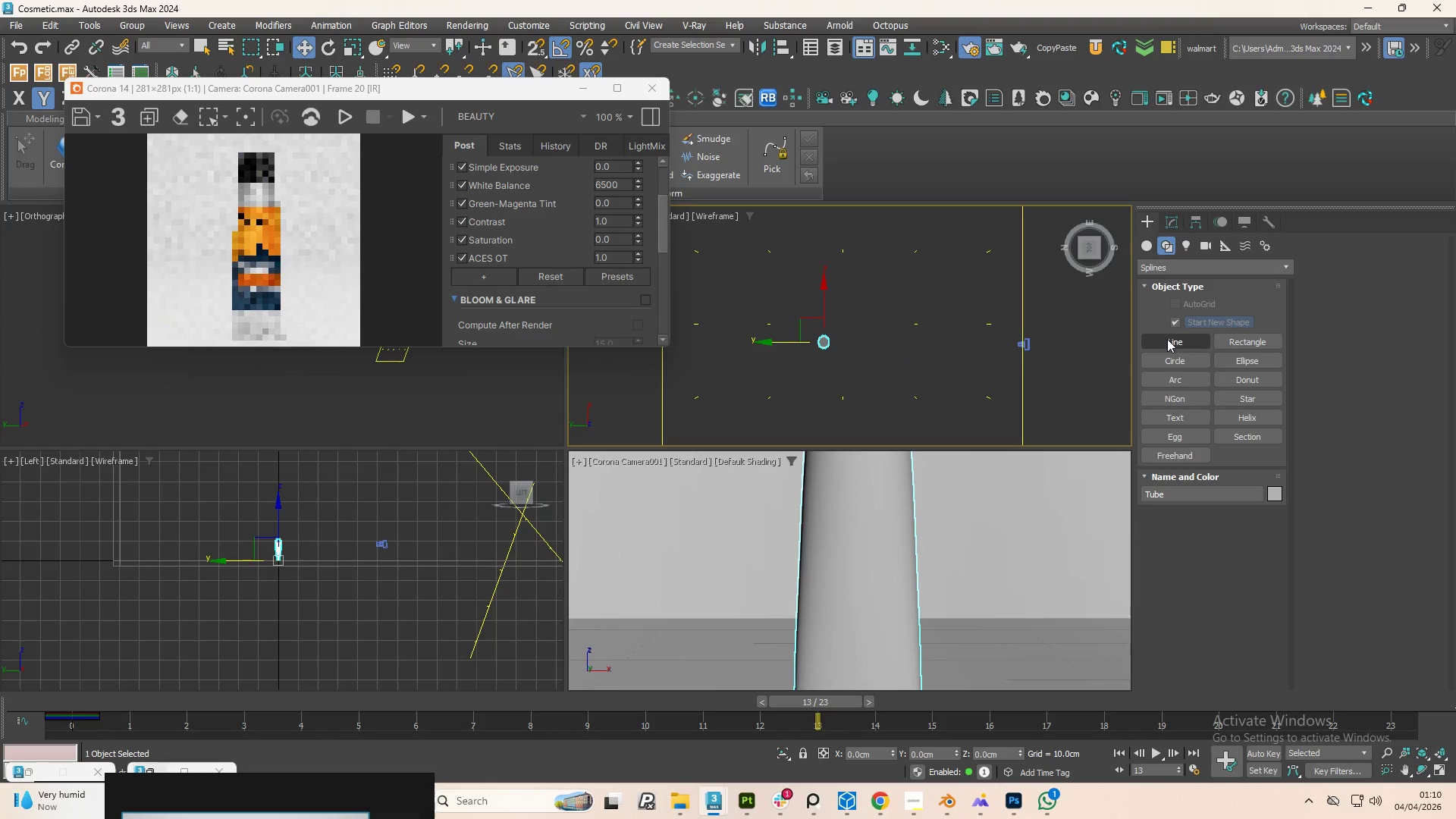 
left_click([1167, 339])
 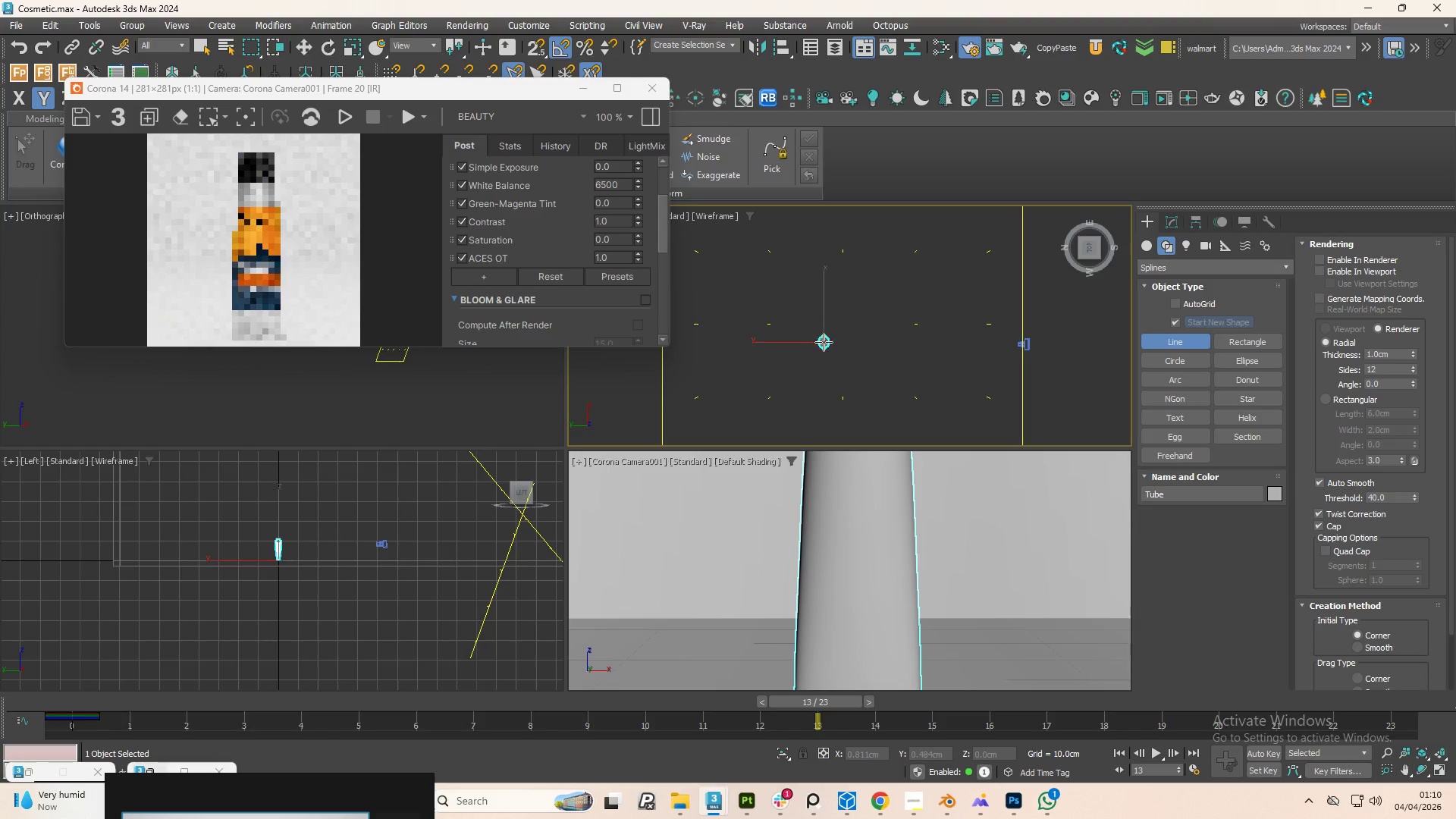 
left_click_drag(start_coordinate=[824, 343], to_coordinate=[833, 420])
 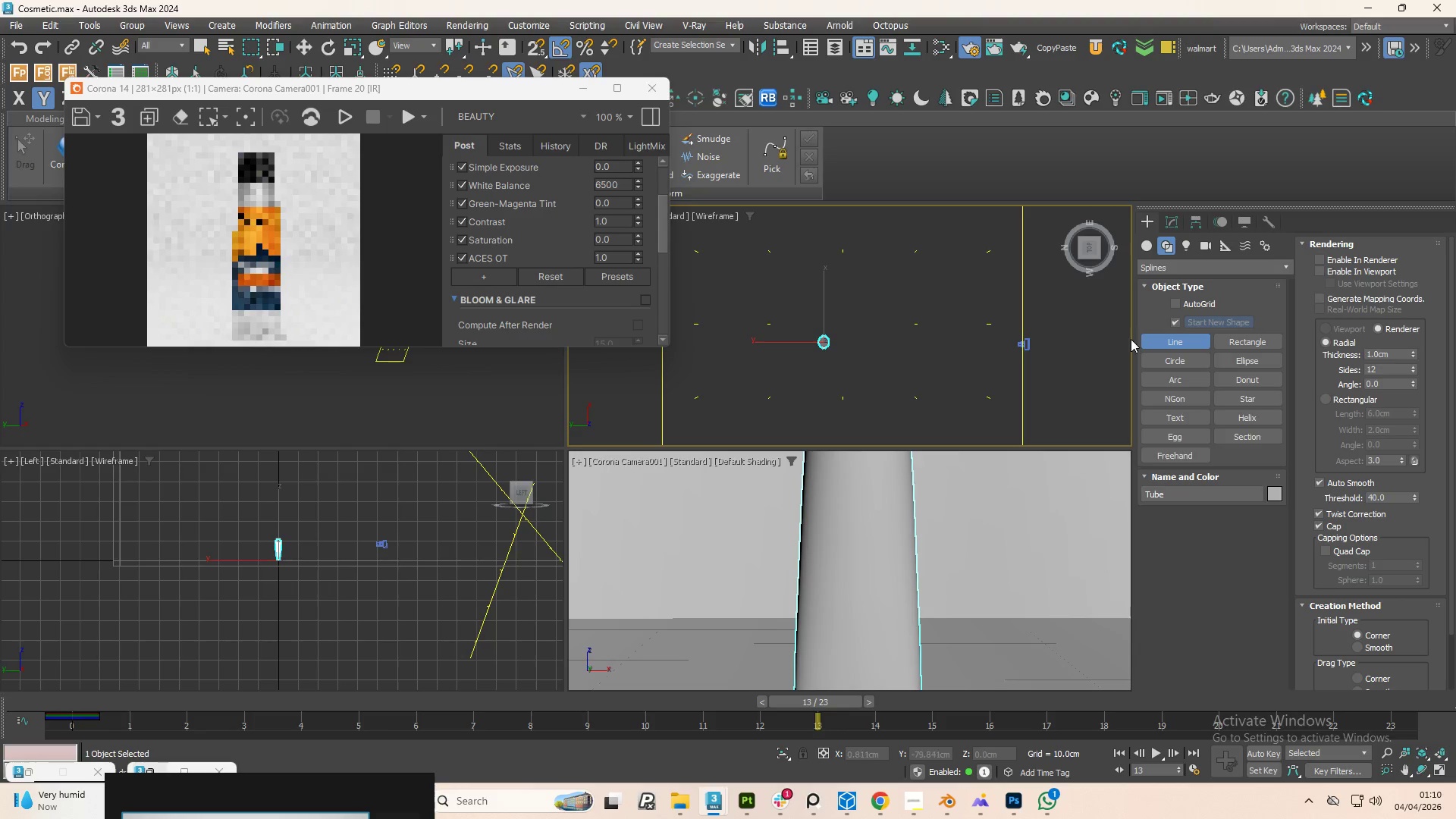 
left_click([1174, 357])
 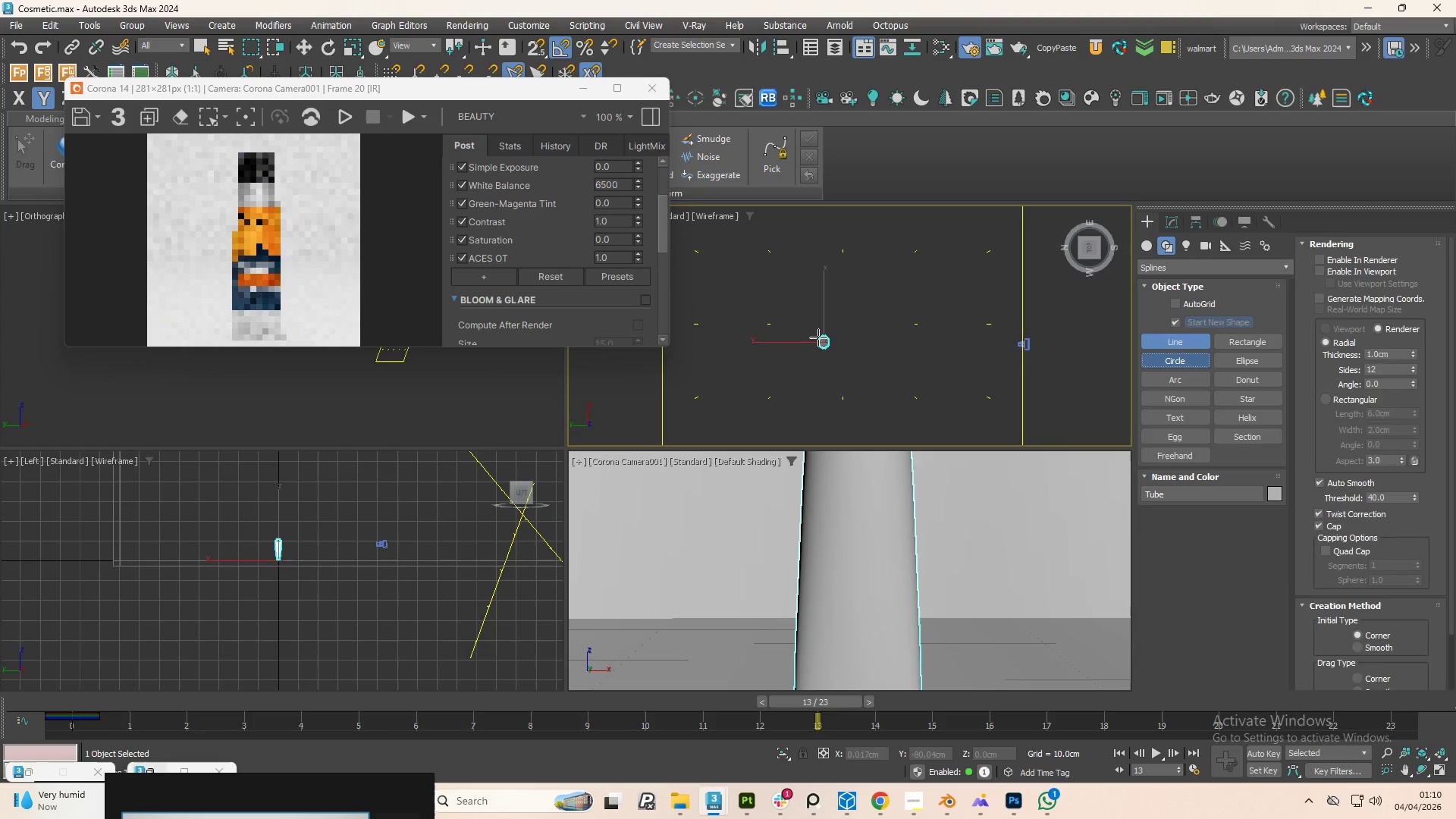 
scroll: coordinate [818, 337], scroll_direction: down, amount: 2.0
 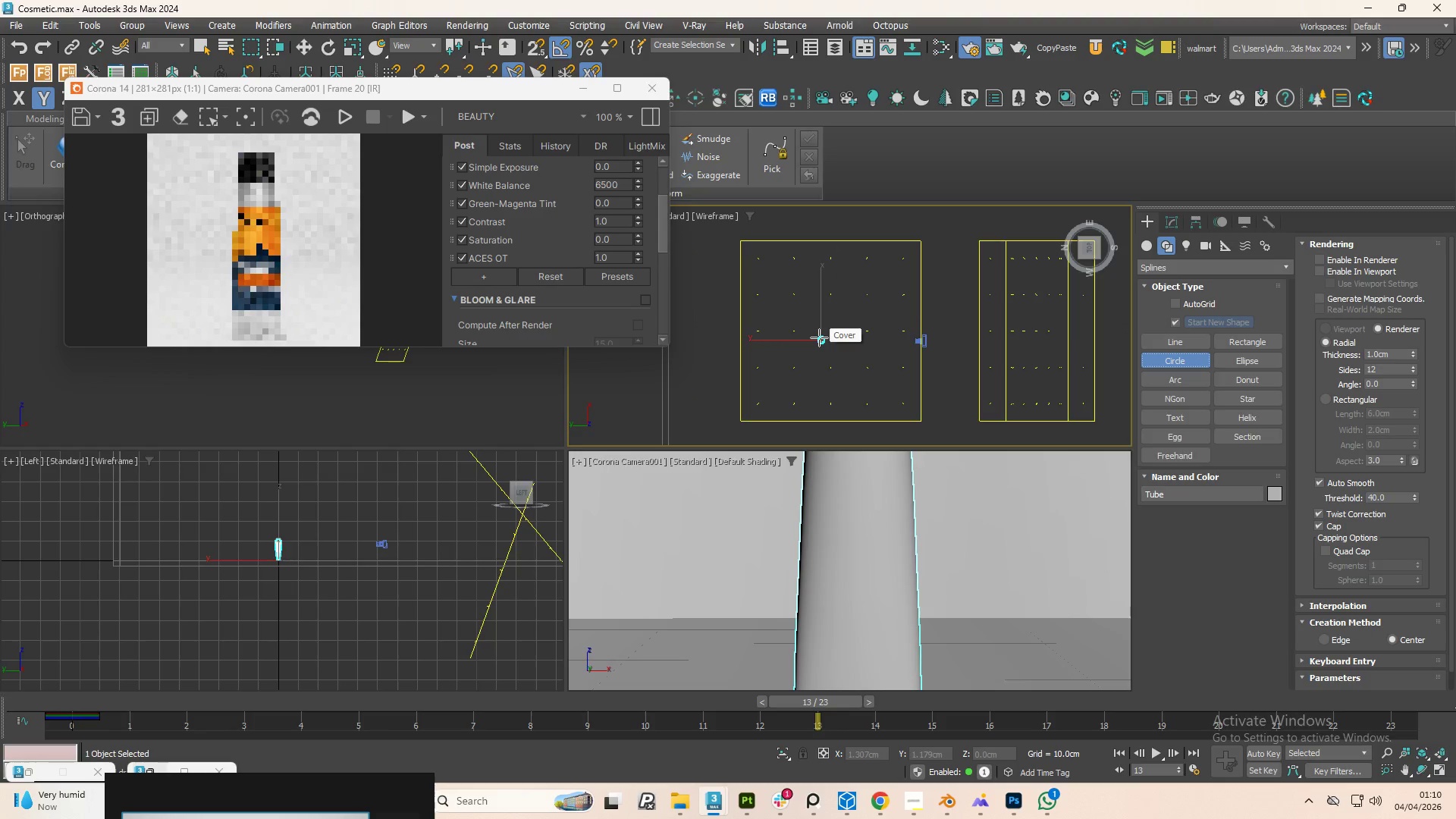 
left_click_drag(start_coordinate=[819, 337], to_coordinate=[849, 428])
 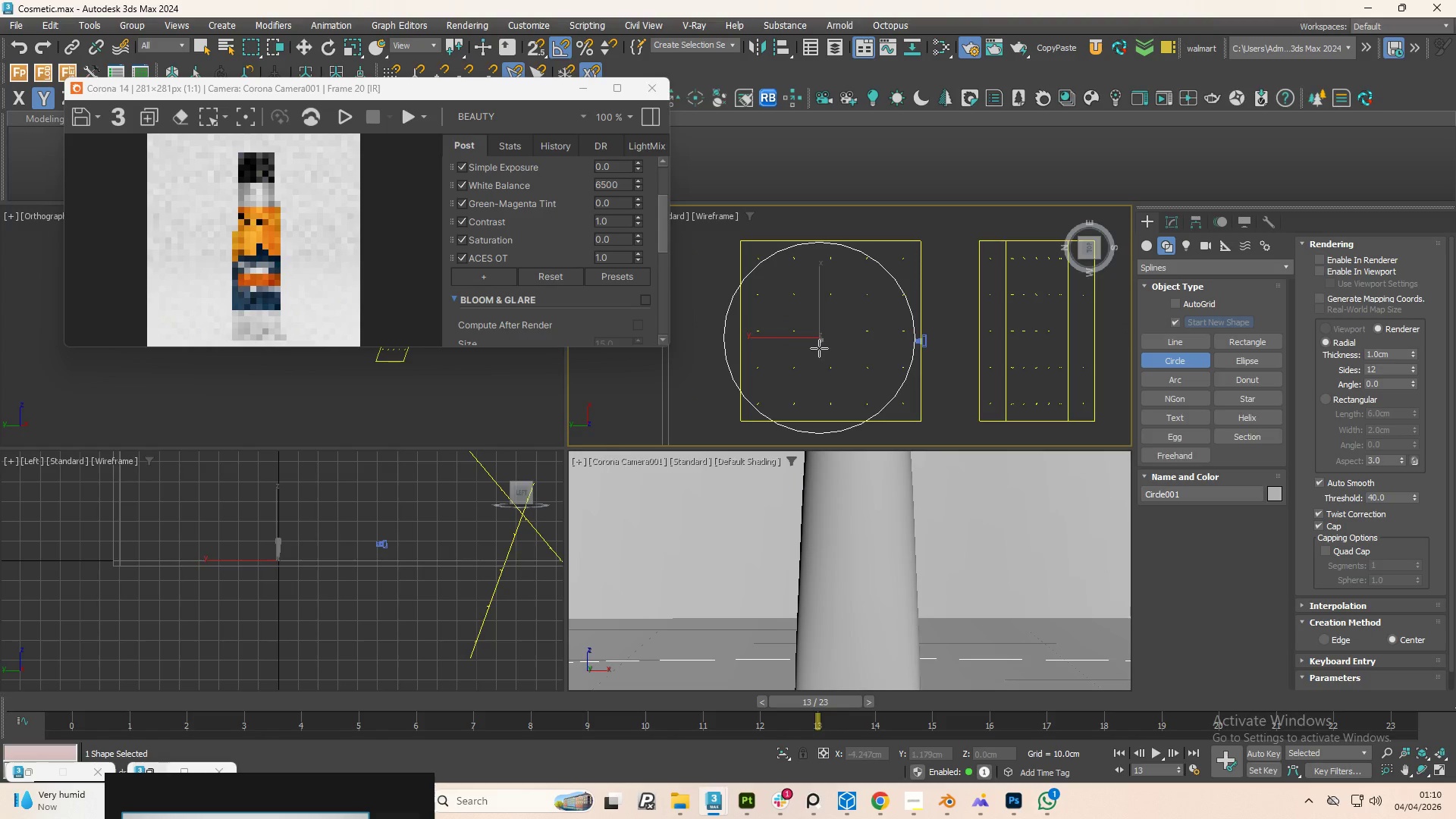 
right_click([819, 348])
 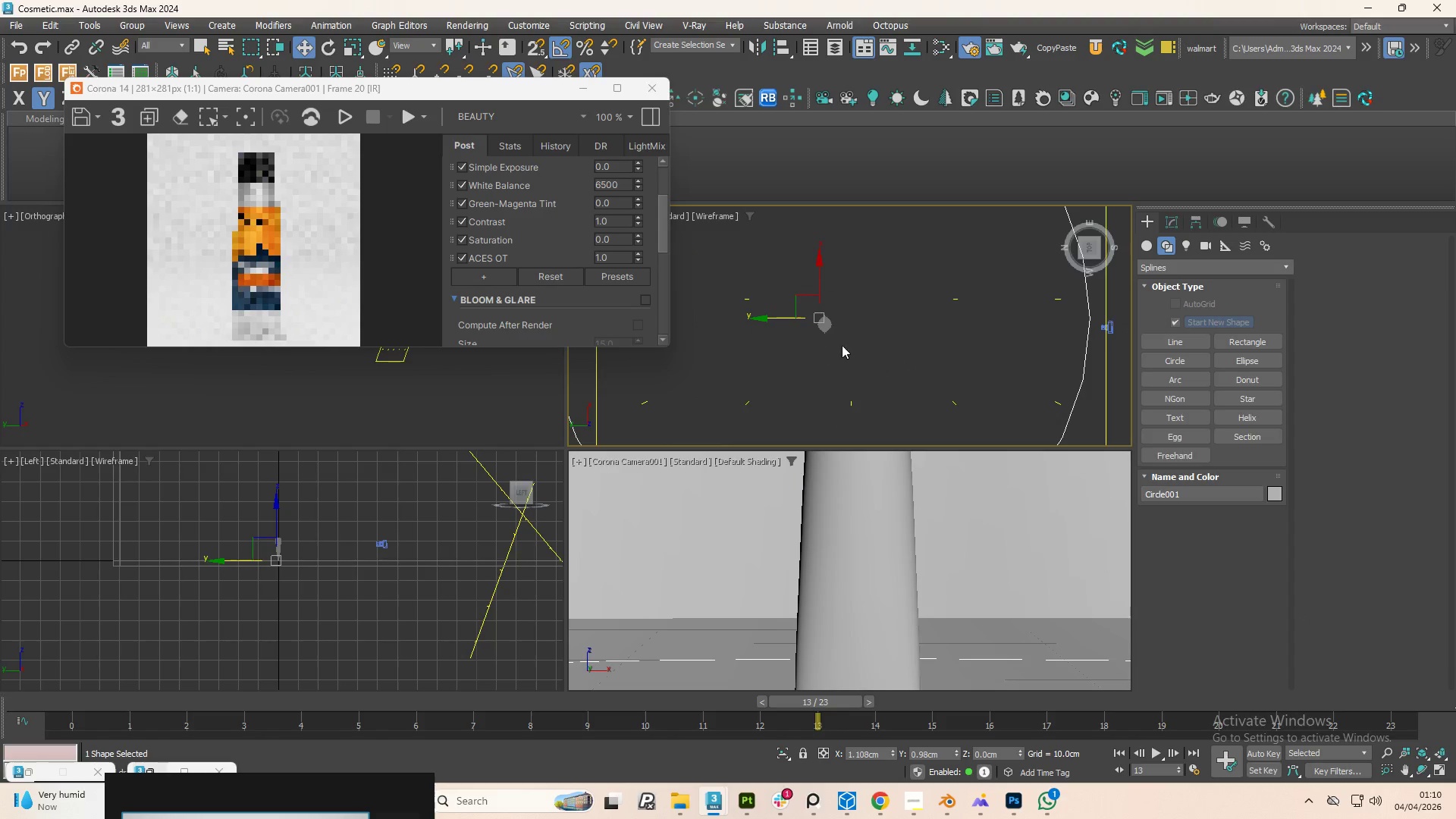 
scroll: coordinate [819, 348], scroll_direction: up, amount: 3.0
 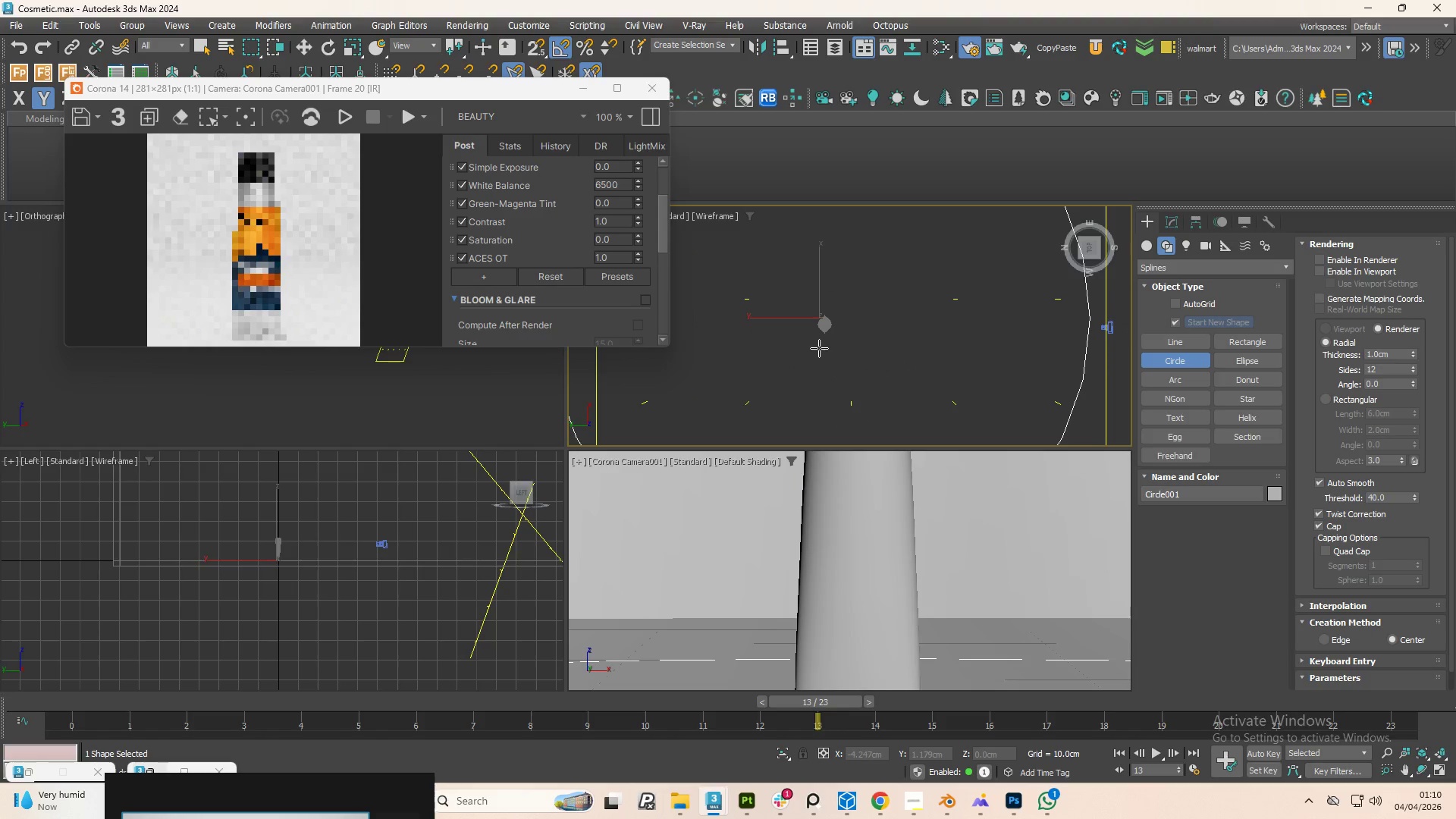 
scroll: coordinate [861, 343], scroll_direction: down, amount: 3.0
 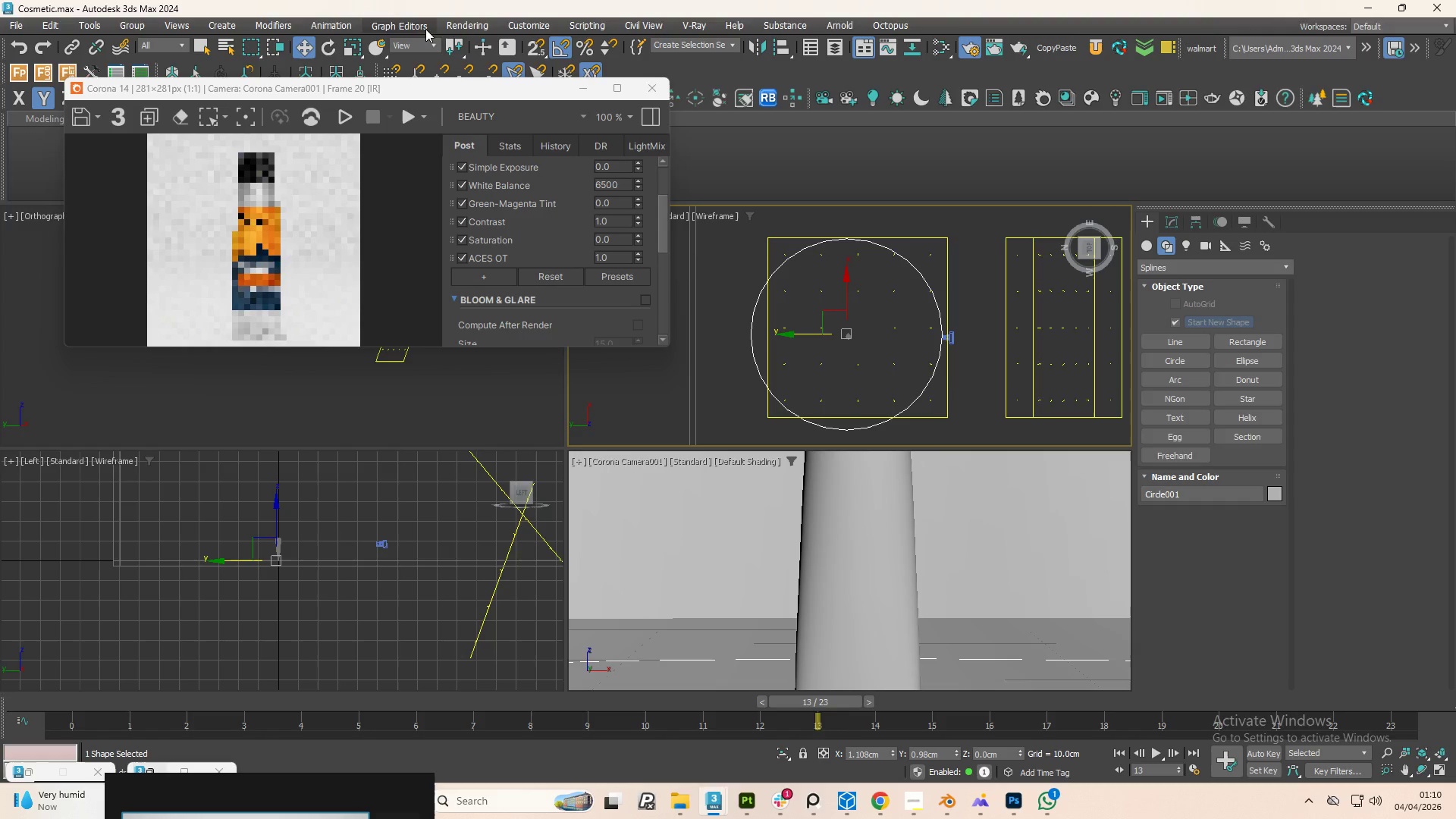 
left_click([339, 27])
 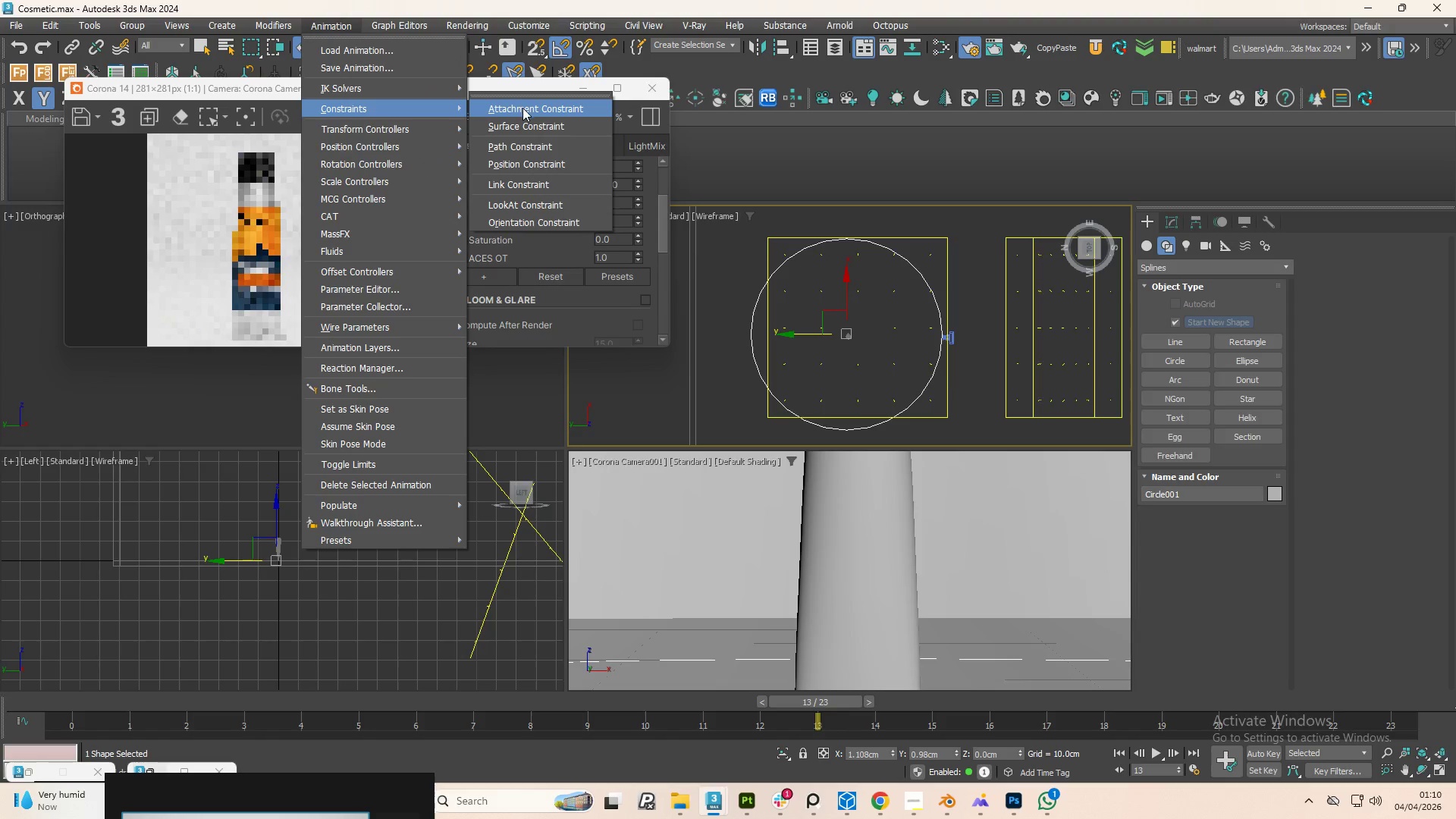 
left_click([541, 143])
 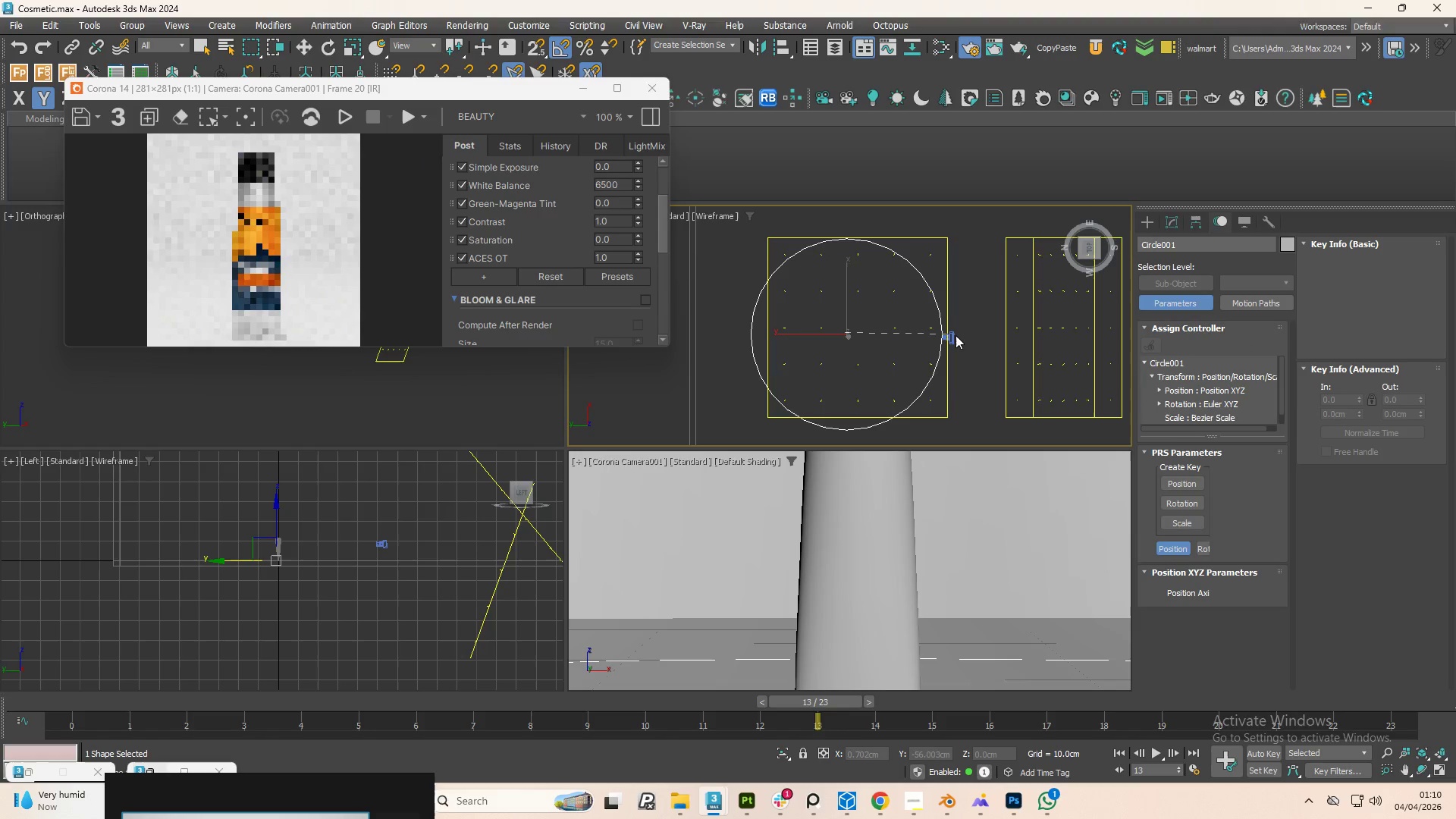 
scroll: coordinate [952, 337], scroll_direction: up, amount: 3.0
 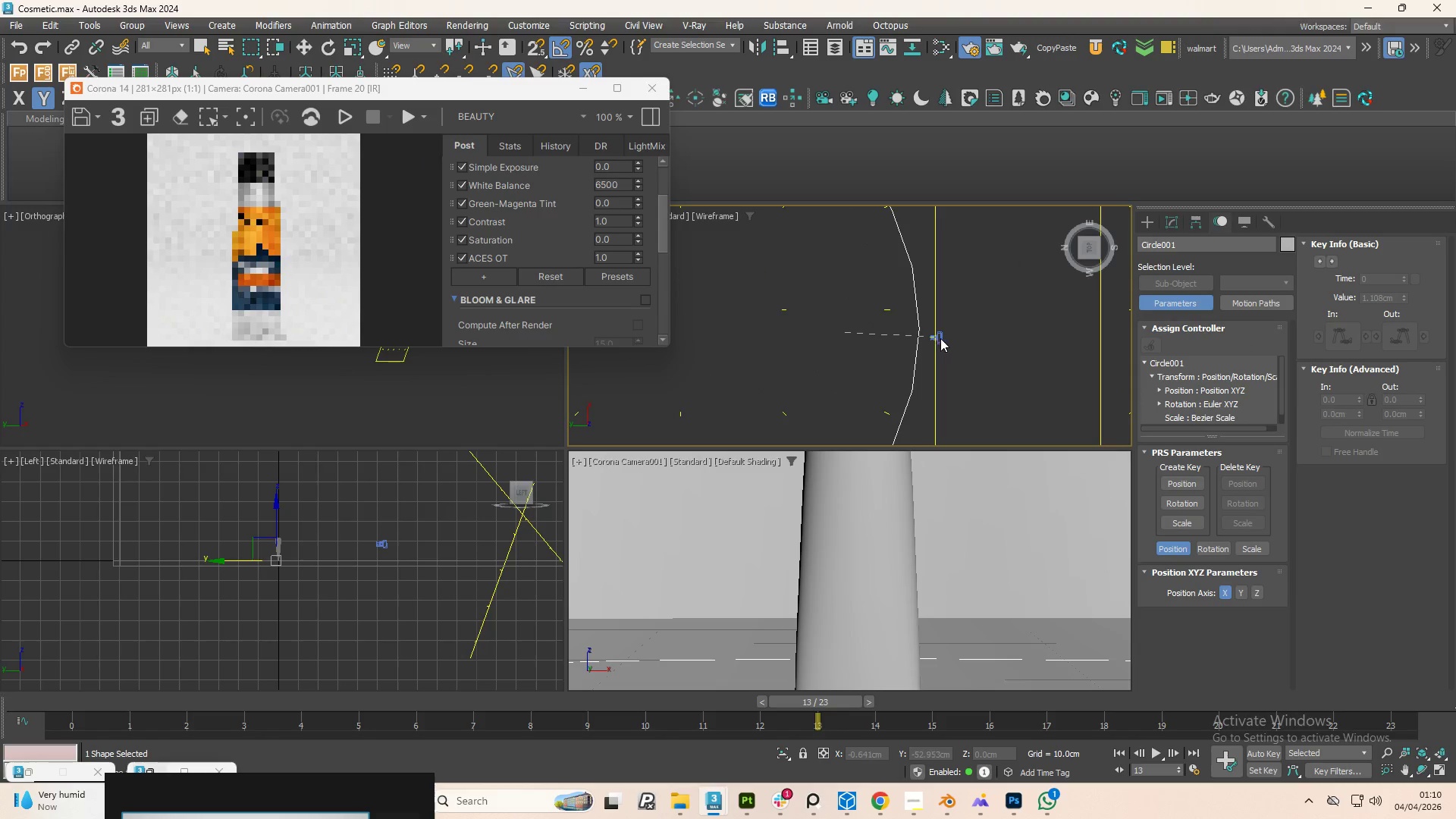 
left_click([940, 338])
 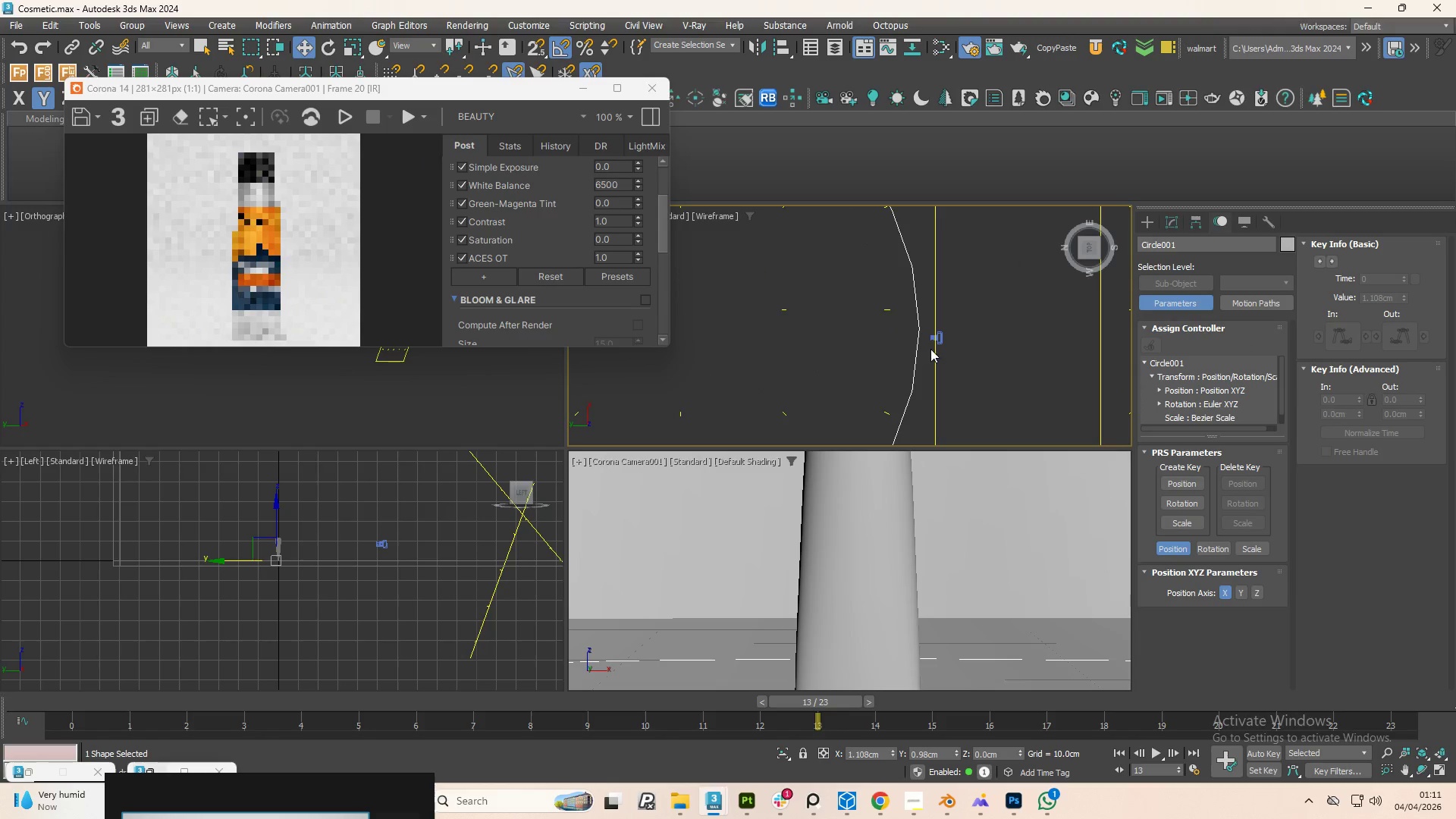 
left_click([944, 342])
 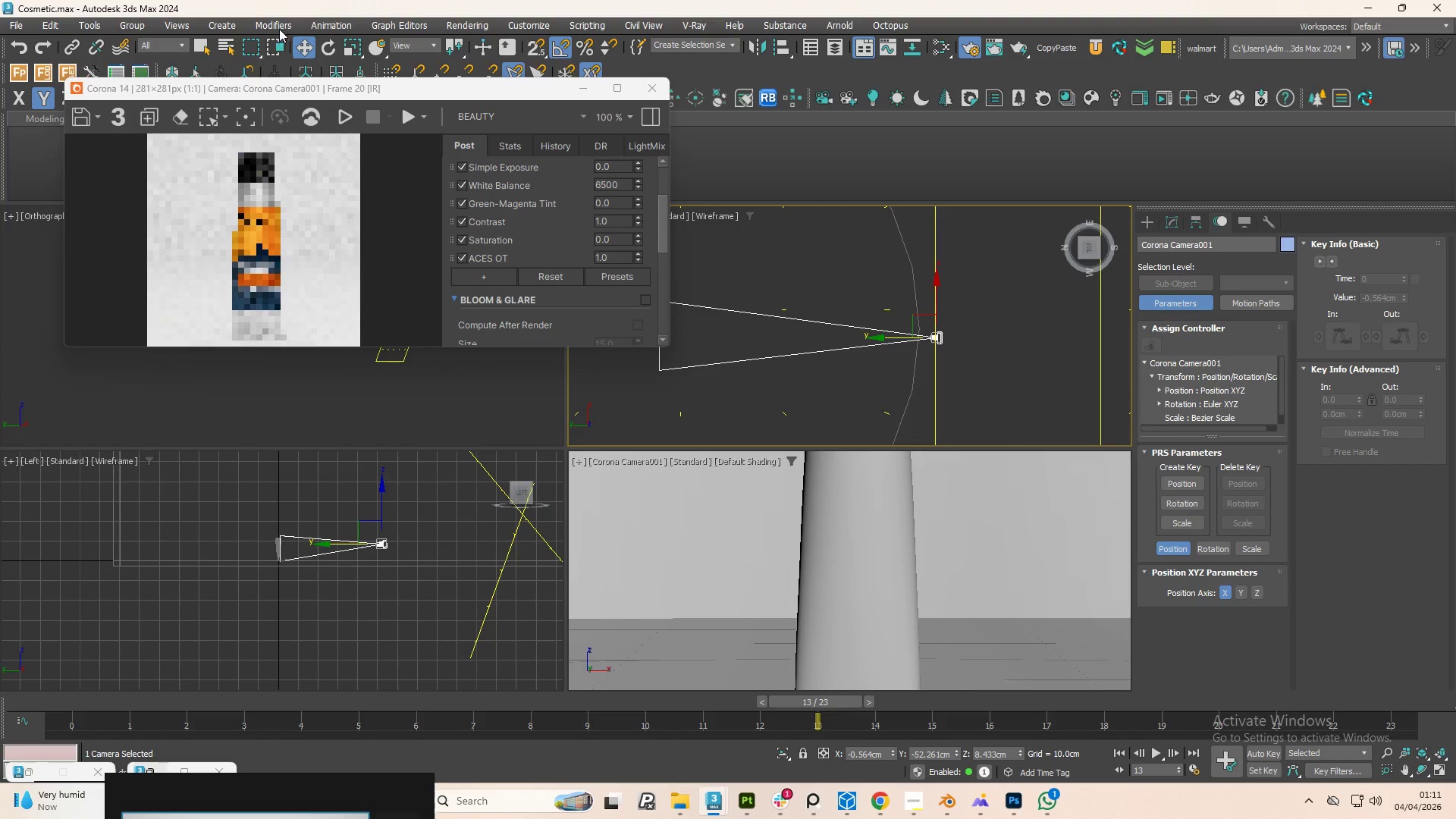 
left_click([317, 25])
 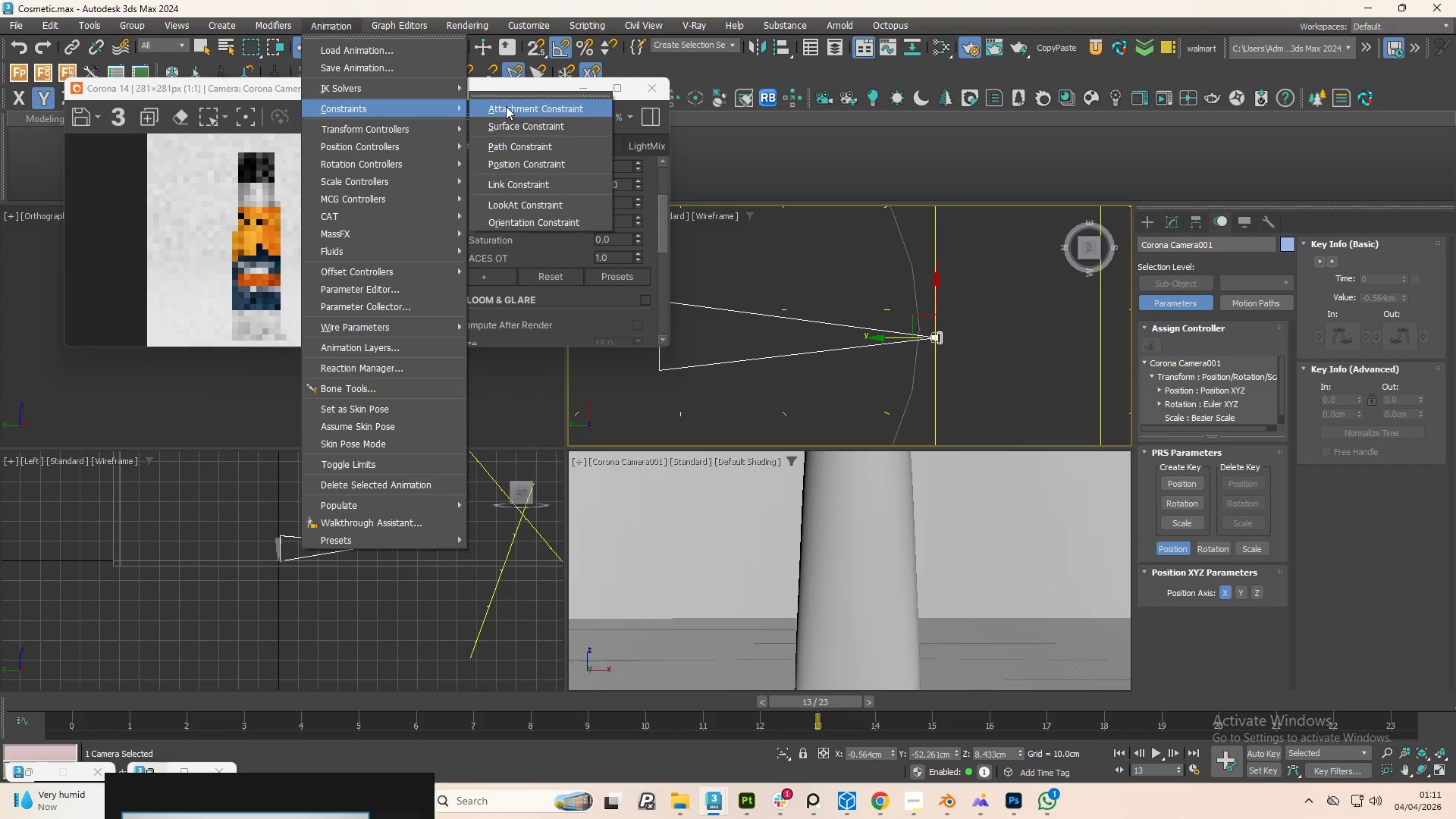 
left_click([521, 145])
 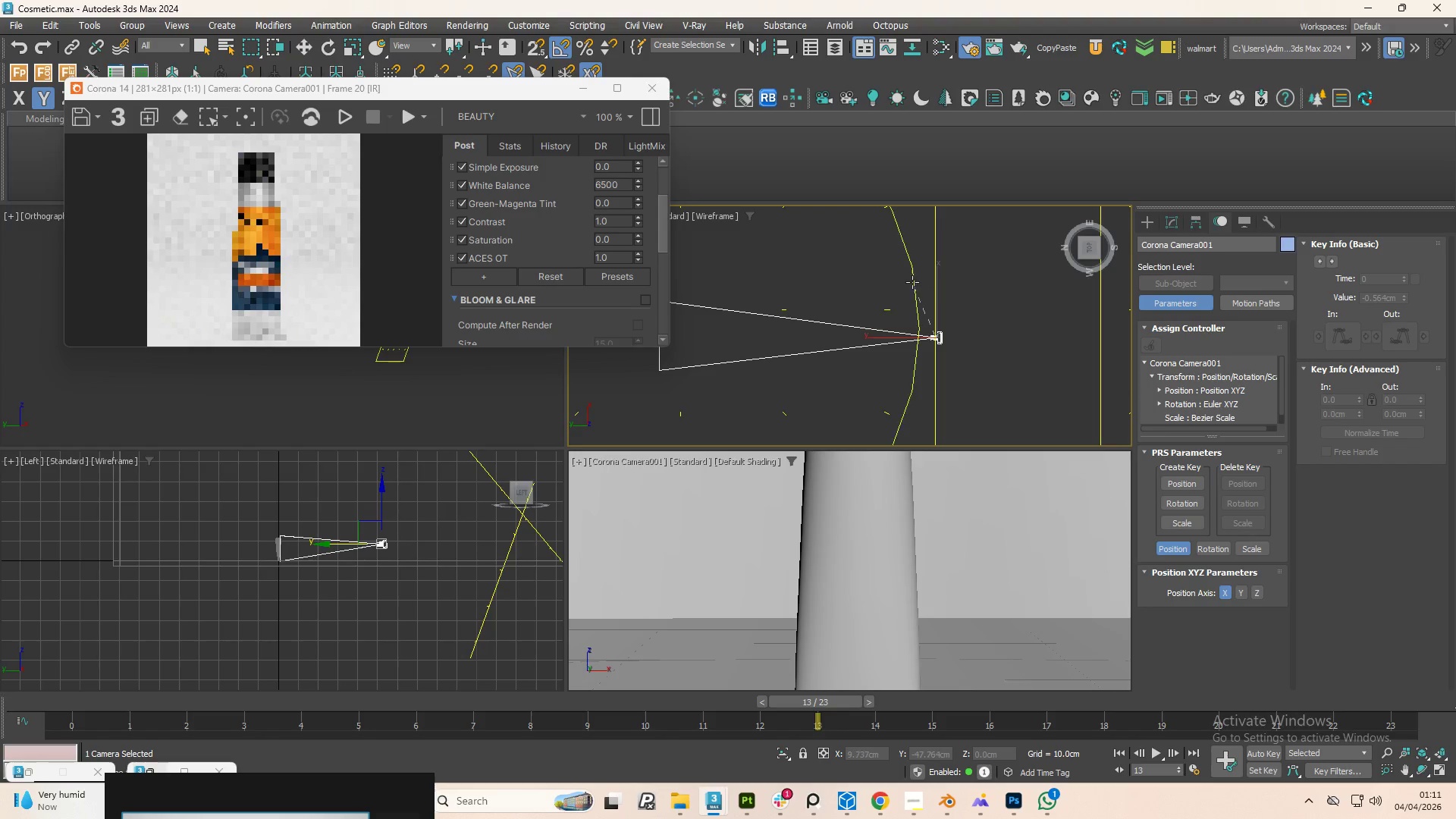 
left_click([912, 282])
 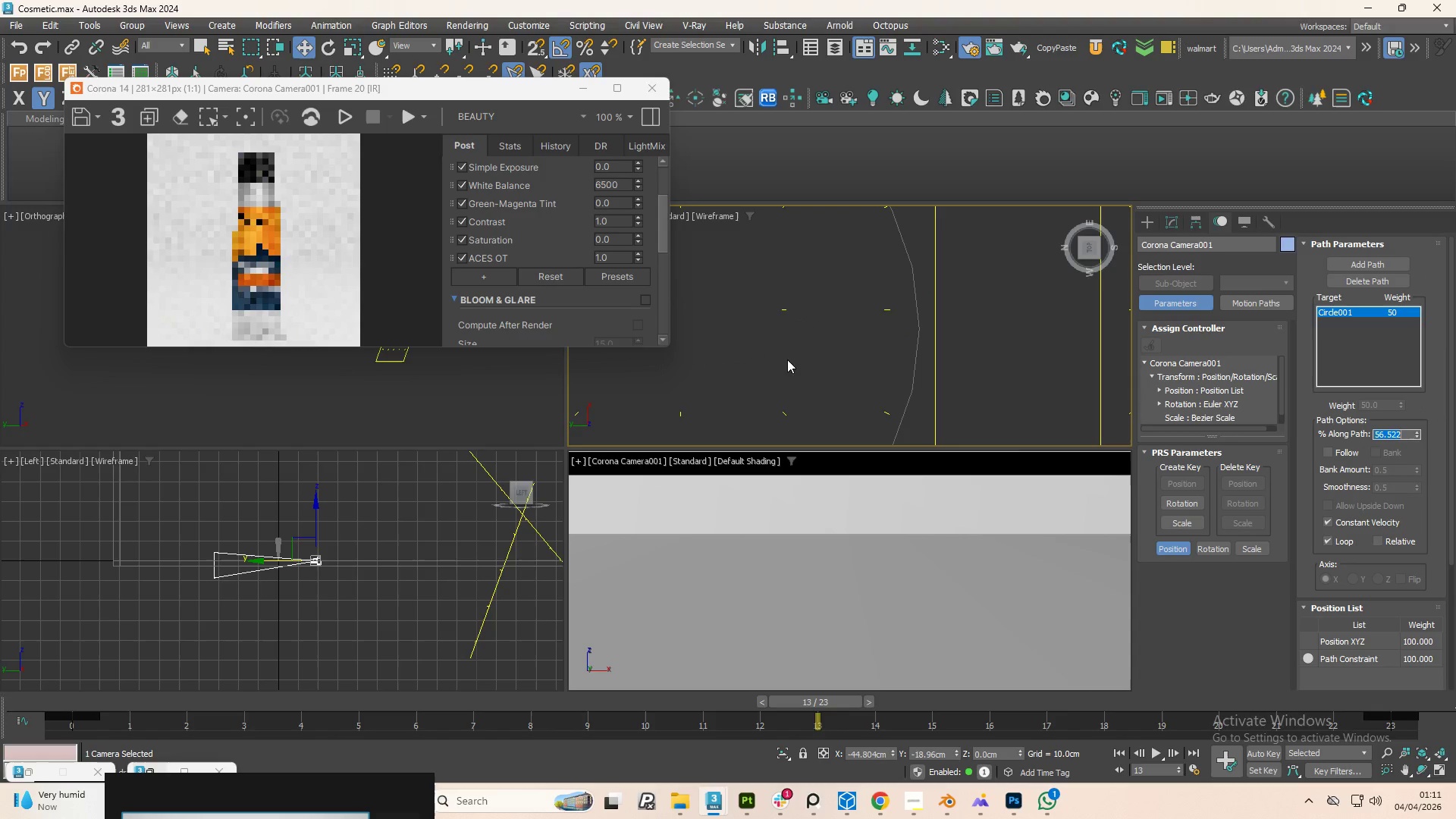 
scroll: coordinate [829, 331], scroll_direction: down, amount: 4.0
 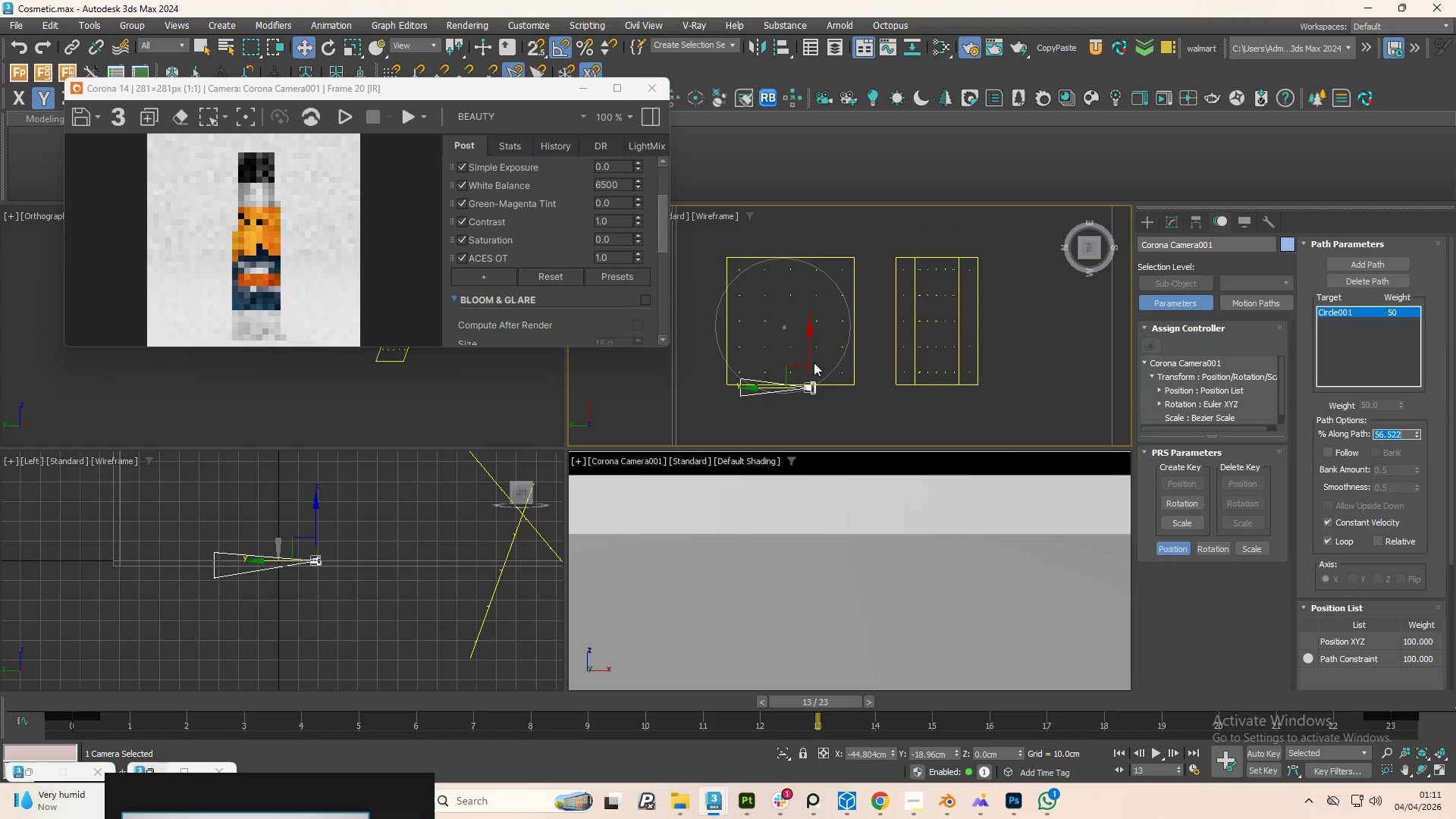 
scroll: coordinate [804, 375], scroll_direction: up, amount: 2.0
 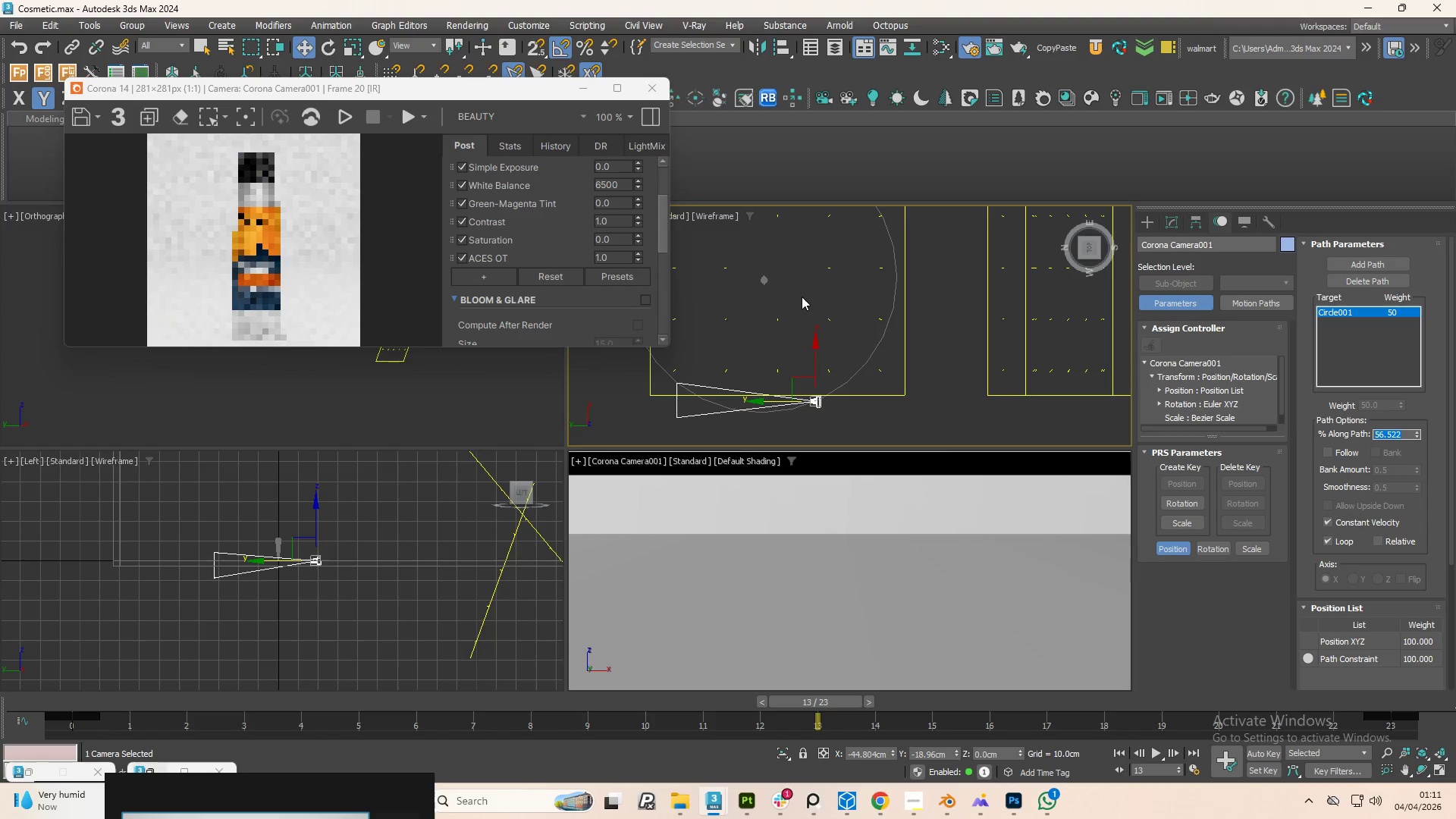 
scroll: coordinate [789, 322], scroll_direction: down, amount: 1.0
 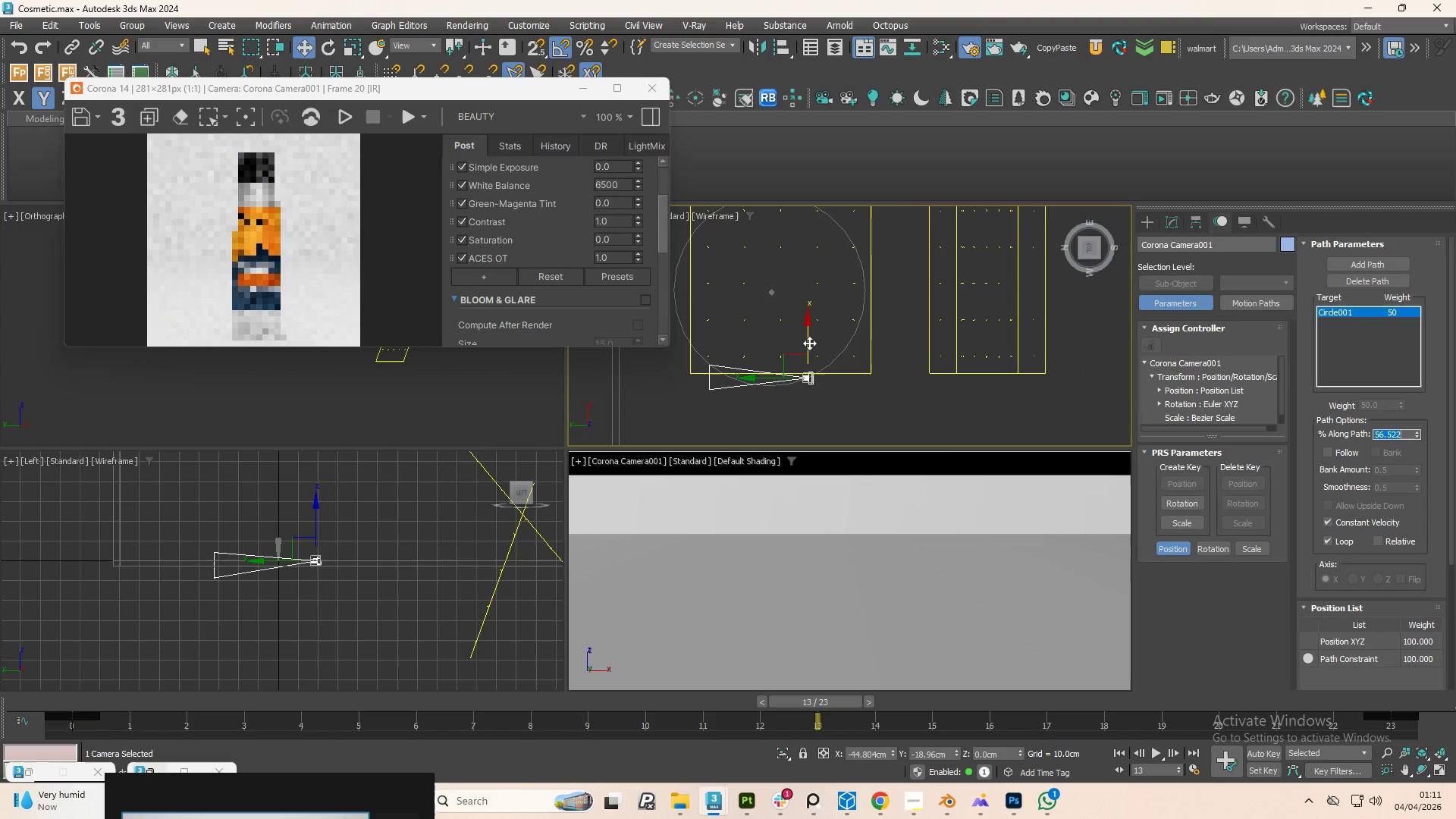 
key(Control+Z)
 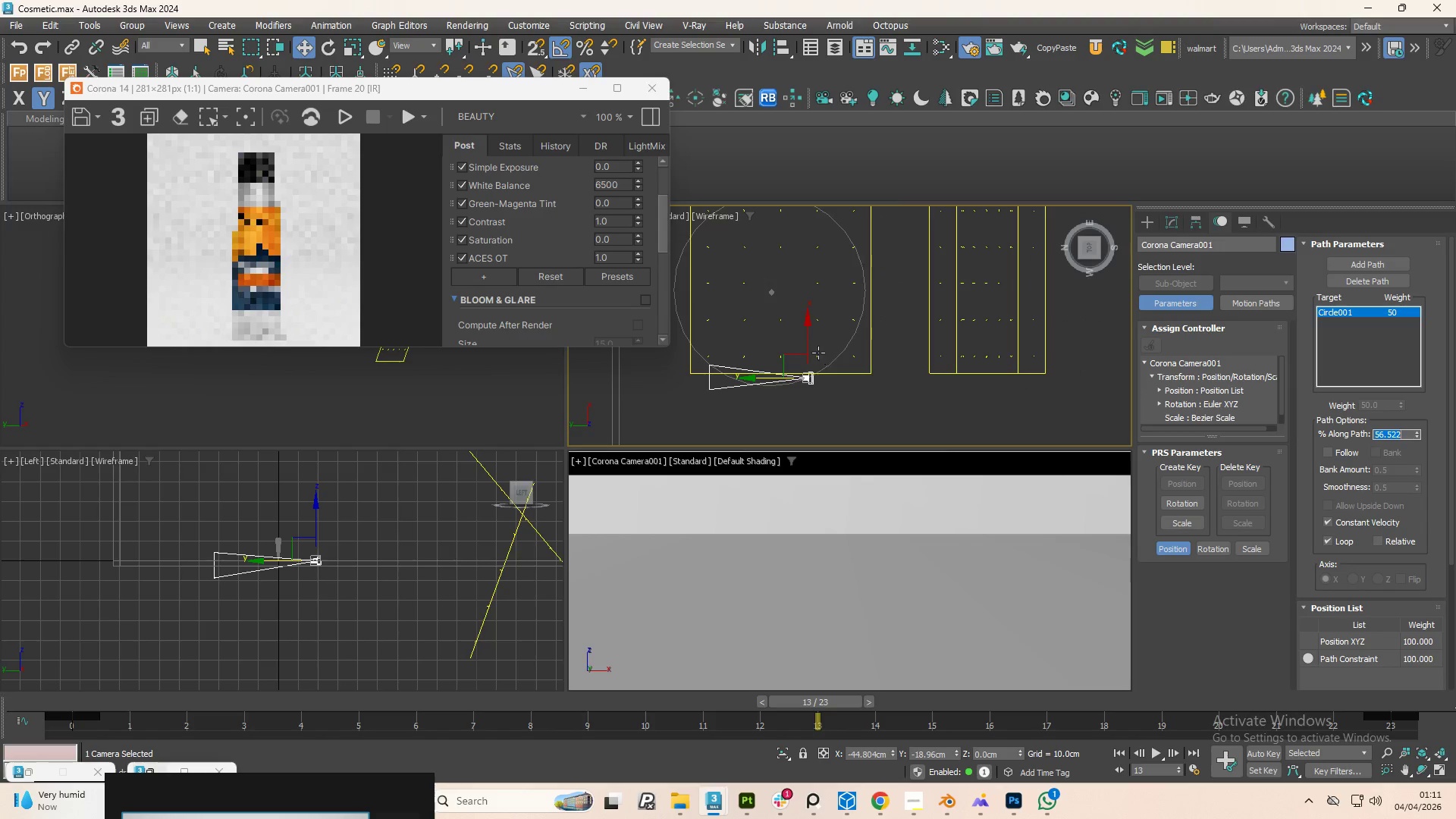 
scroll: coordinate [808, 344], scroll_direction: up, amount: 1.0
 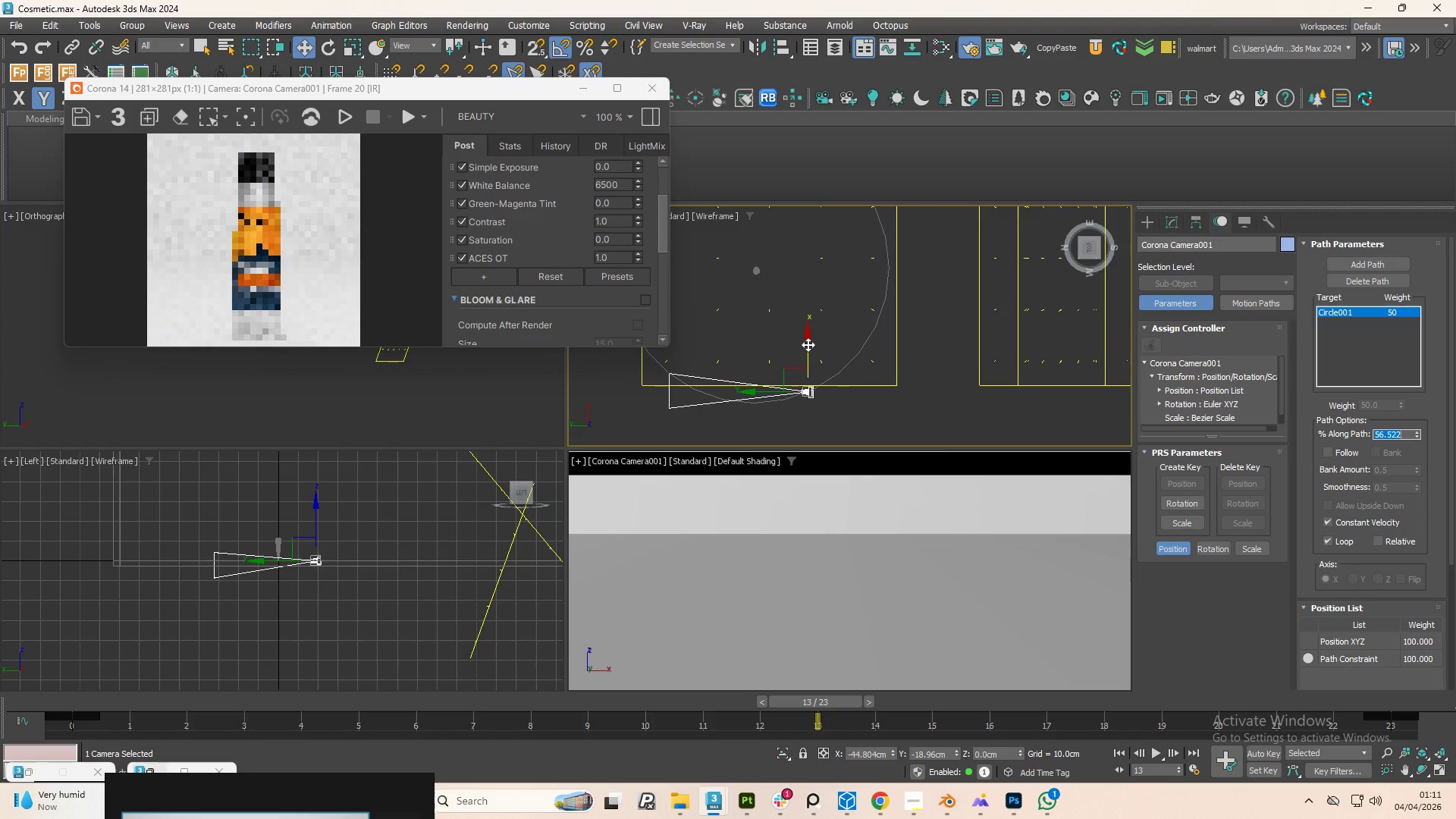 
key(Control+Z)
 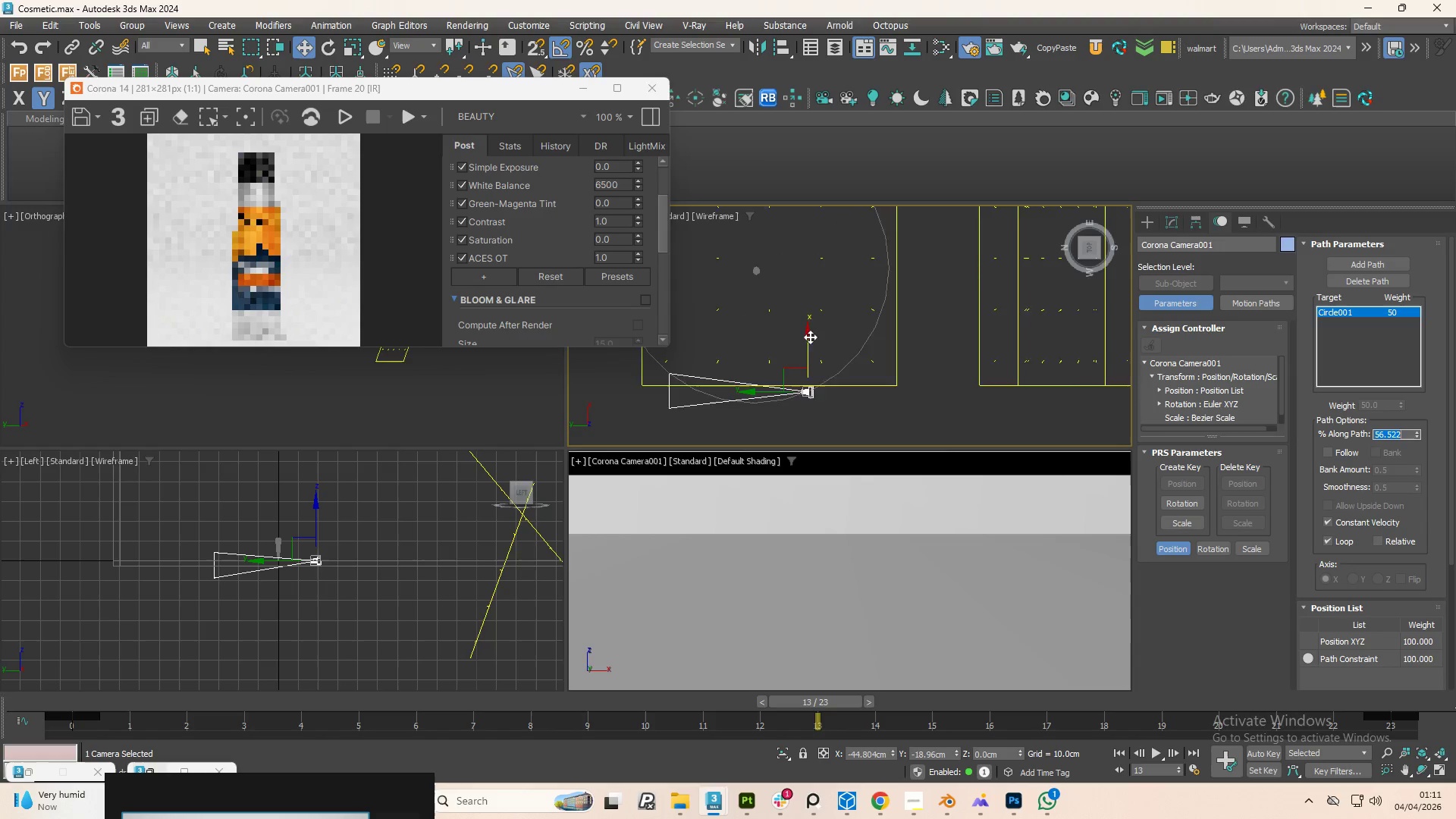 
scroll: coordinate [810, 337], scroll_direction: down, amount: 2.0
 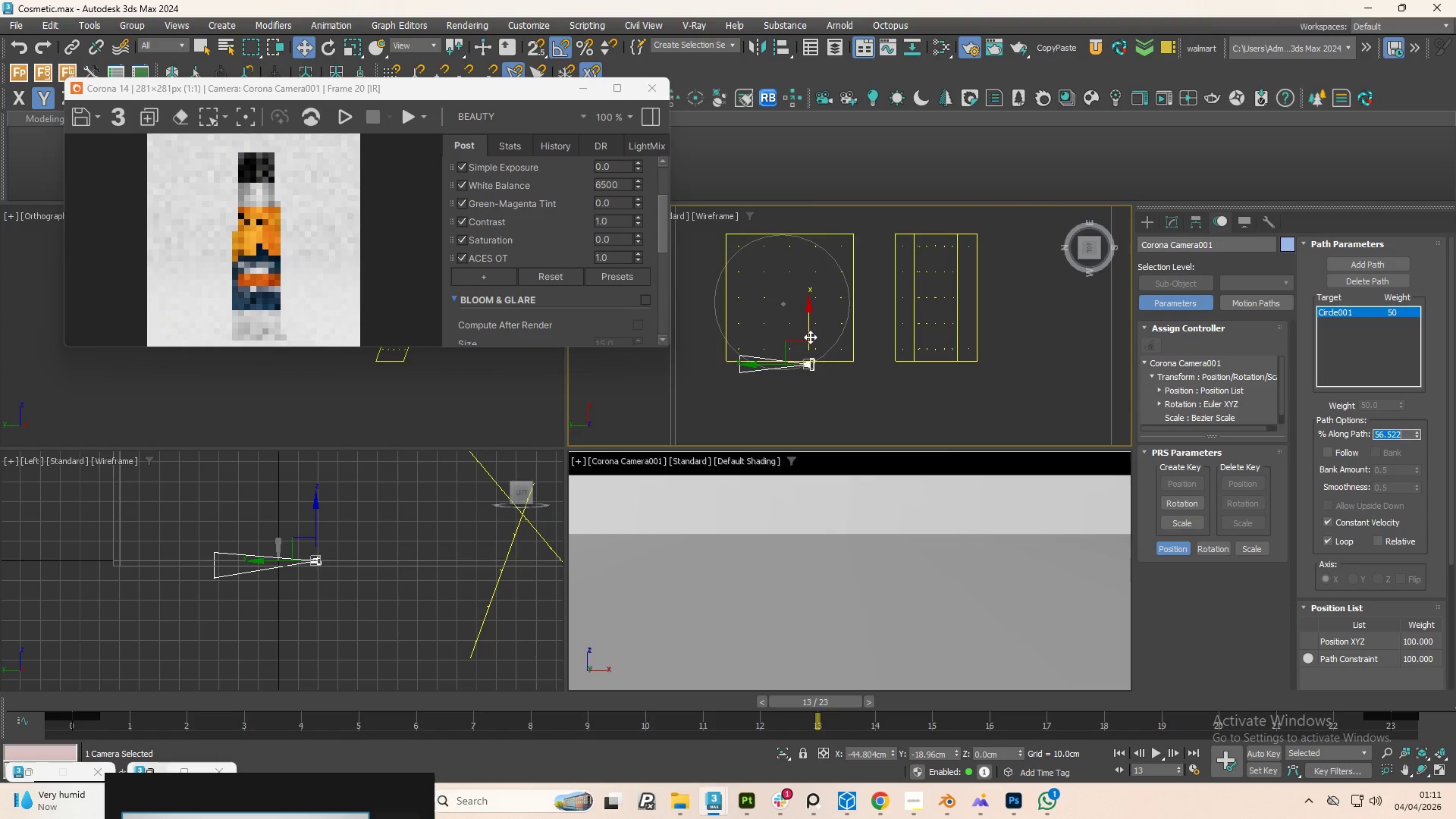 
scroll: coordinate [810, 337], scroll_direction: up, amount: 1.0
 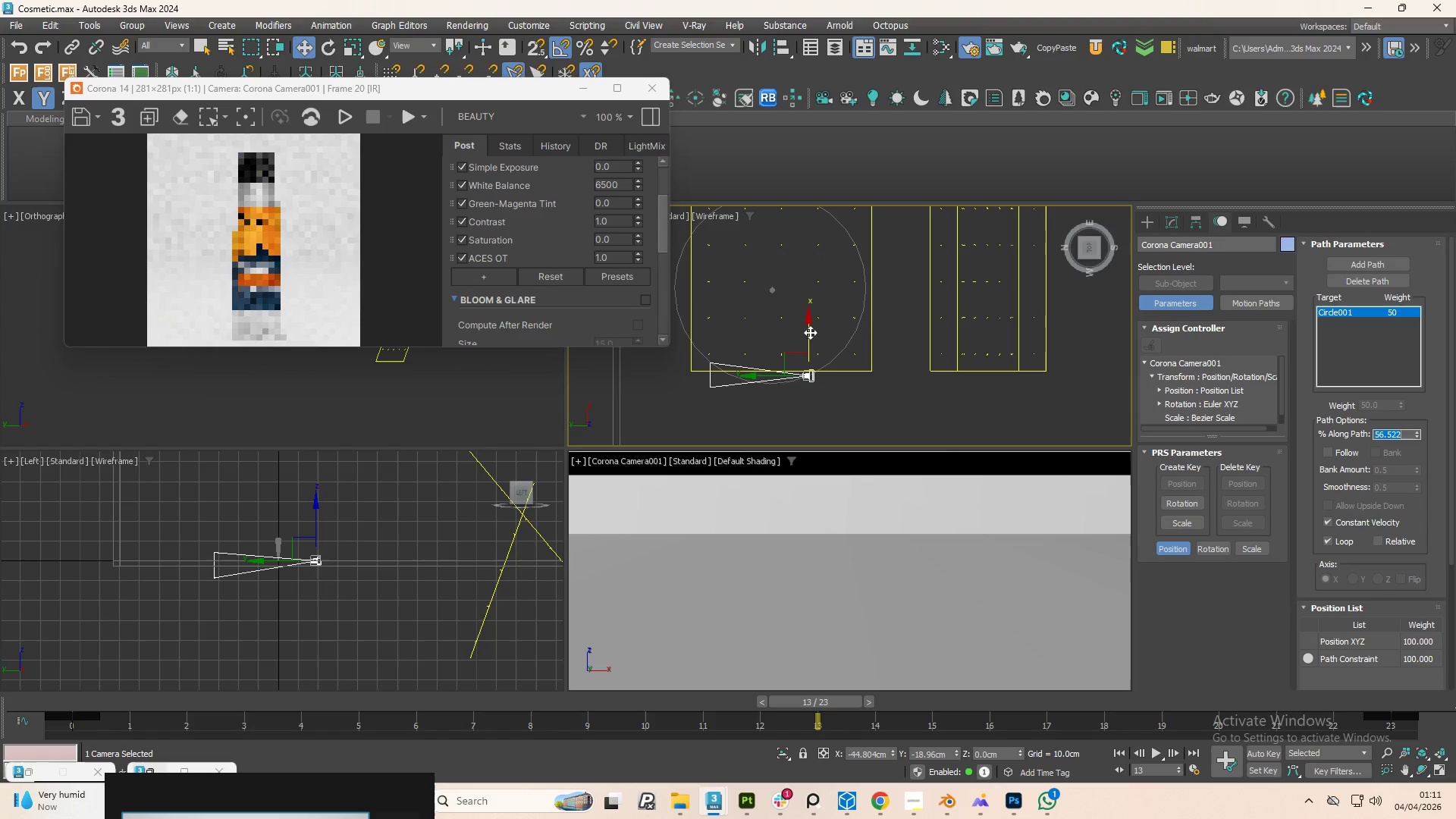 
left_click_drag(start_coordinate=[810, 332], to_coordinate=[817, 249])
 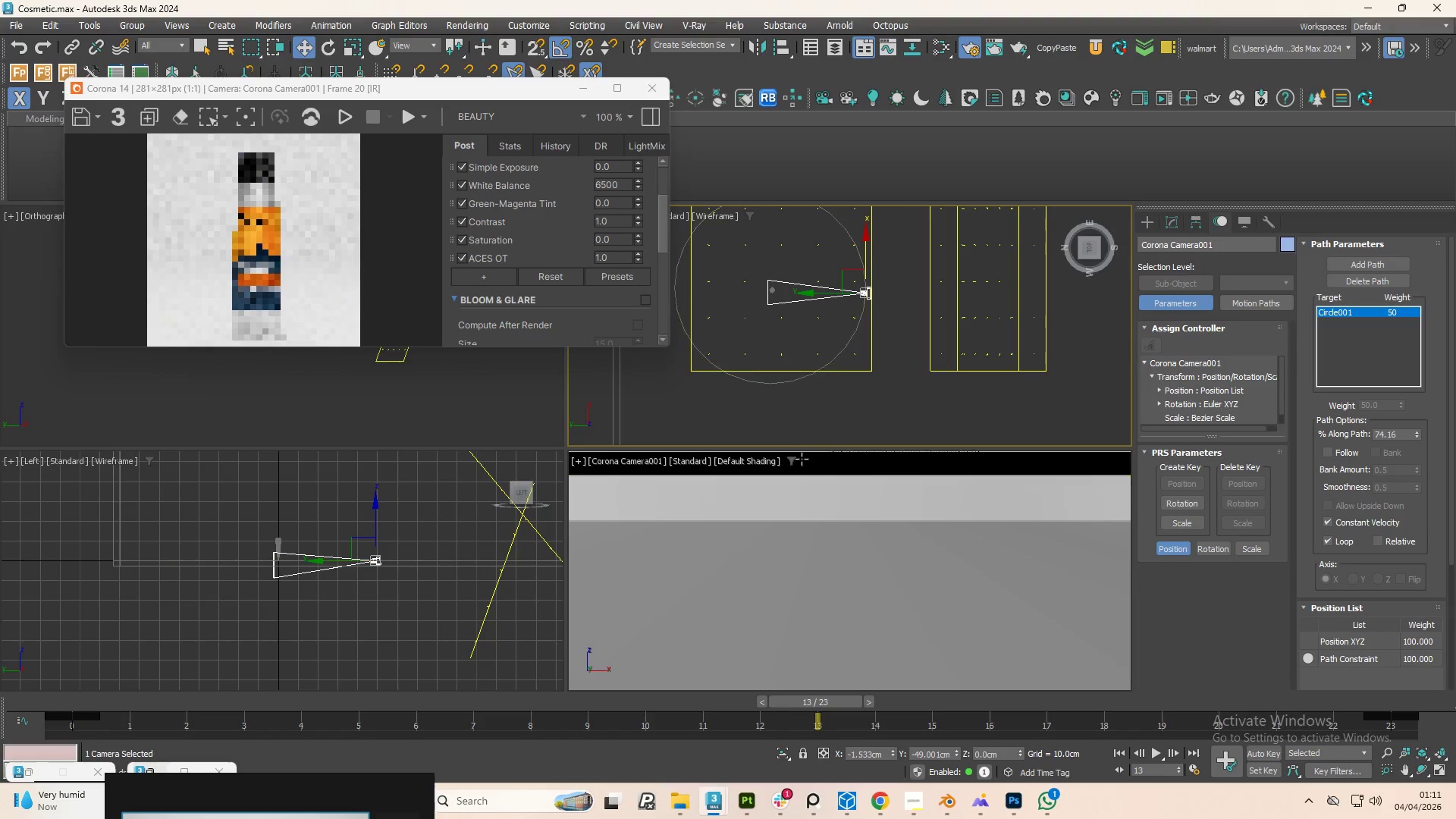 
scroll: coordinate [814, 514], scroll_direction: down, amount: 3.0
 